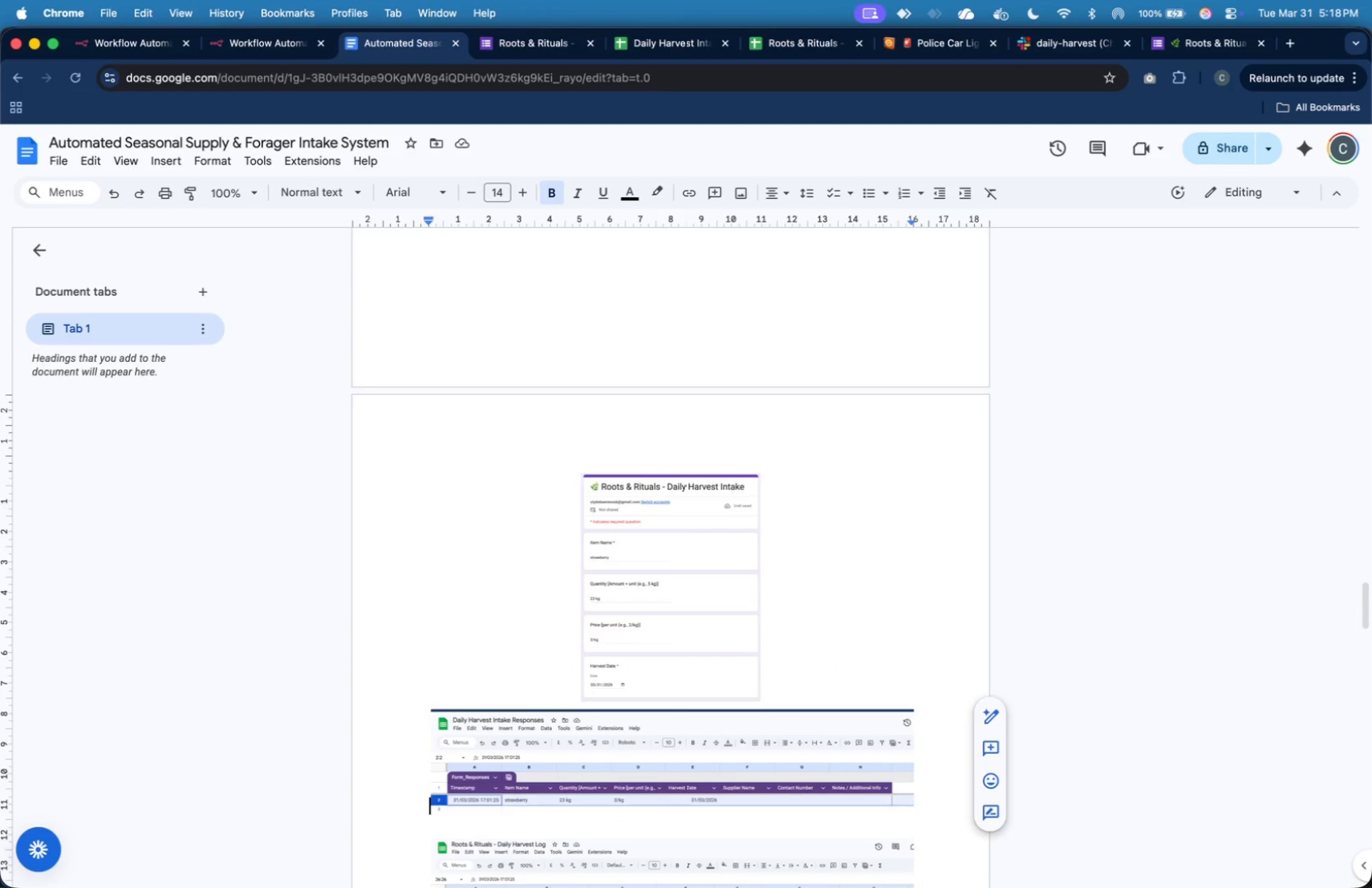 
key(ArrowLeft)
 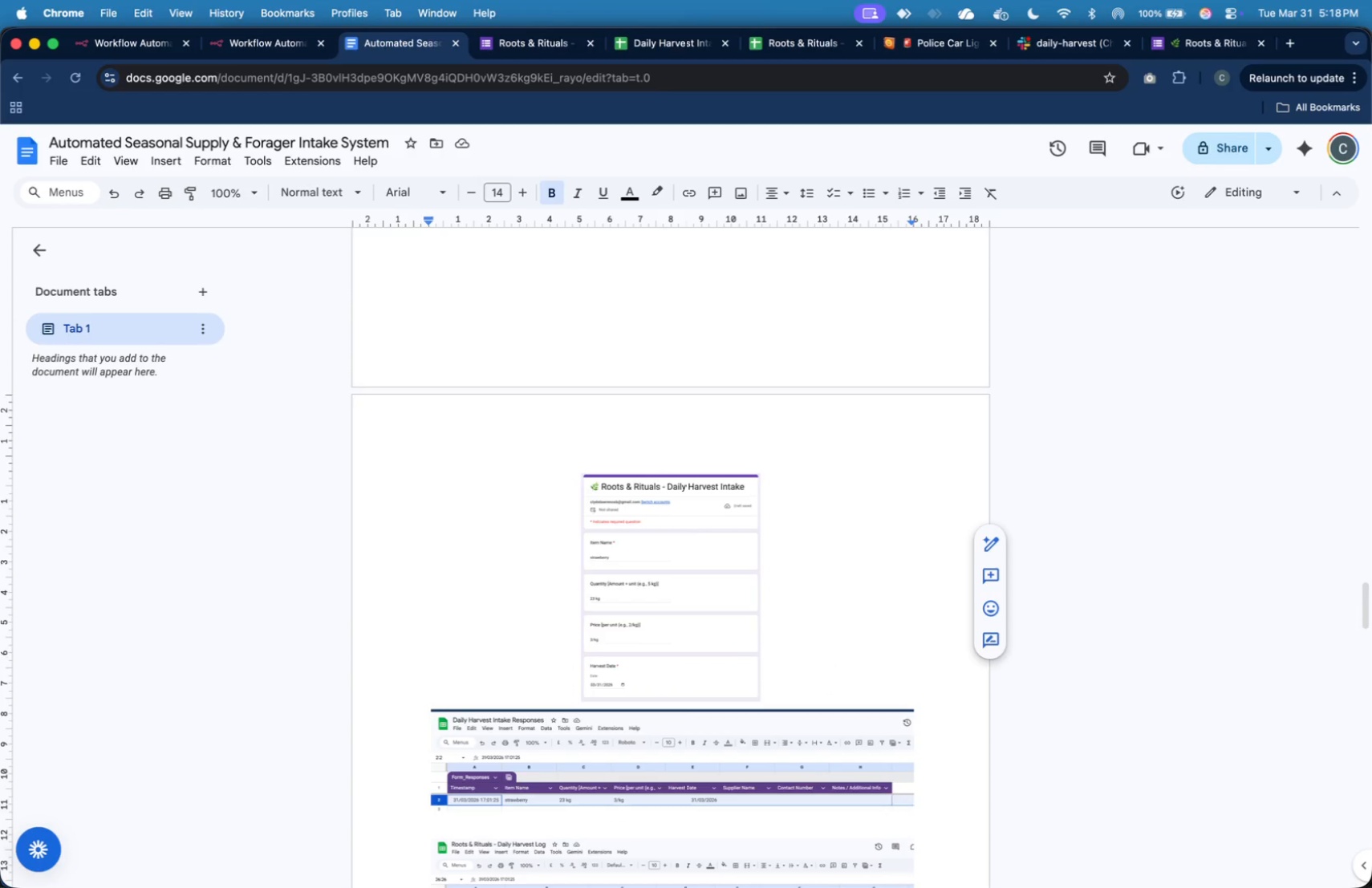 
key(ArrowRight)
 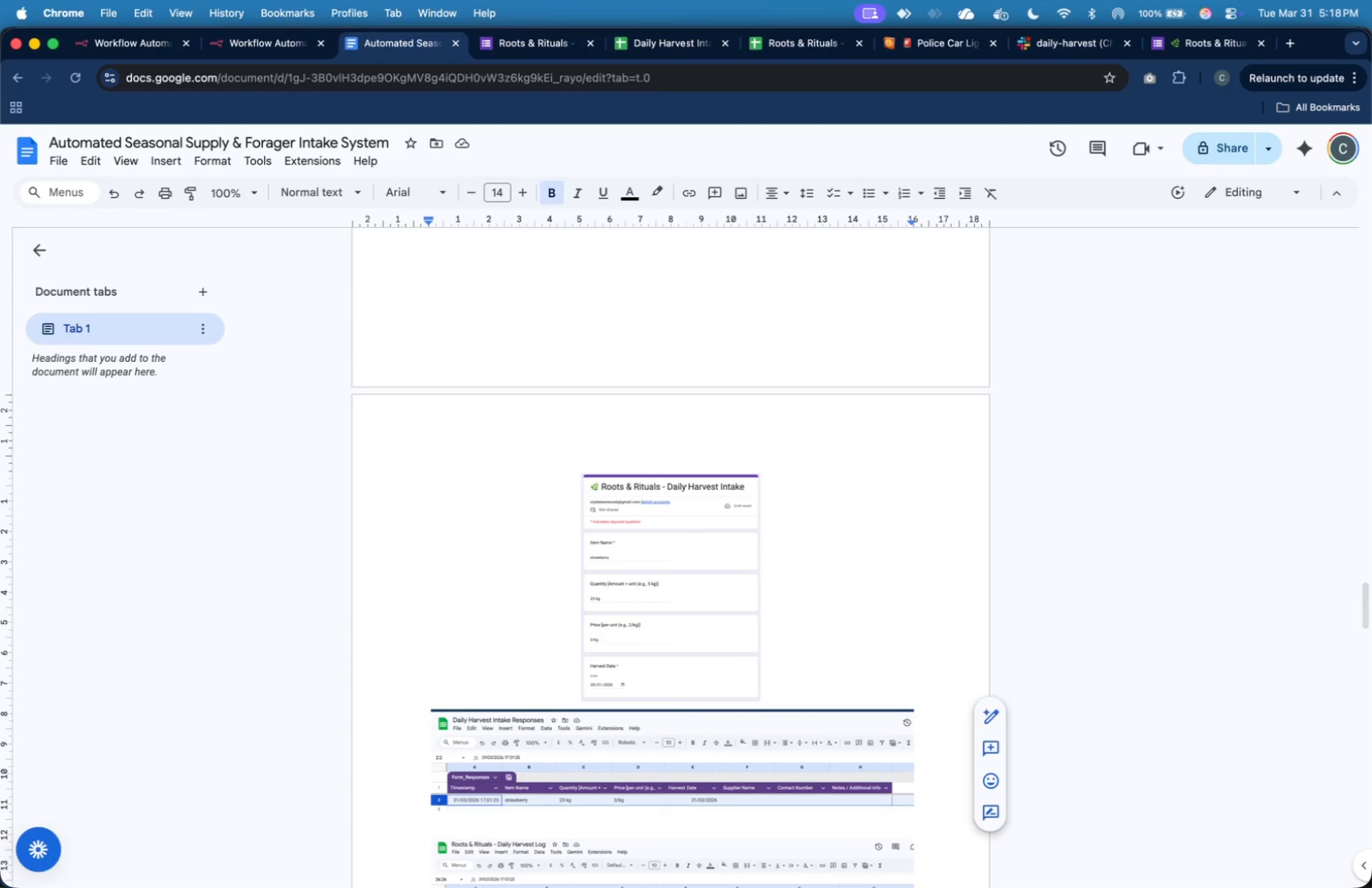 
key(Enter)
 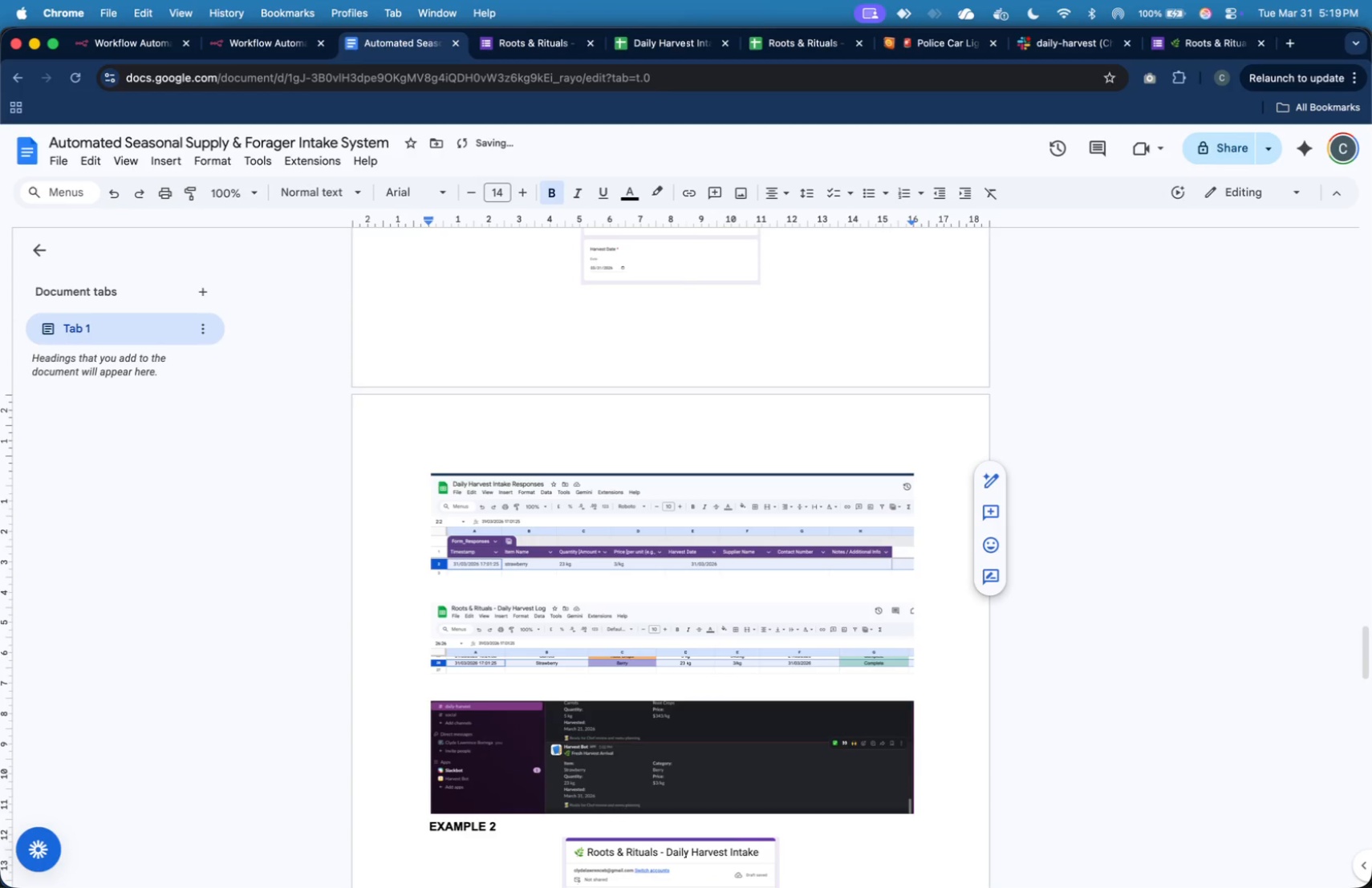 
key(ArrowUp)
 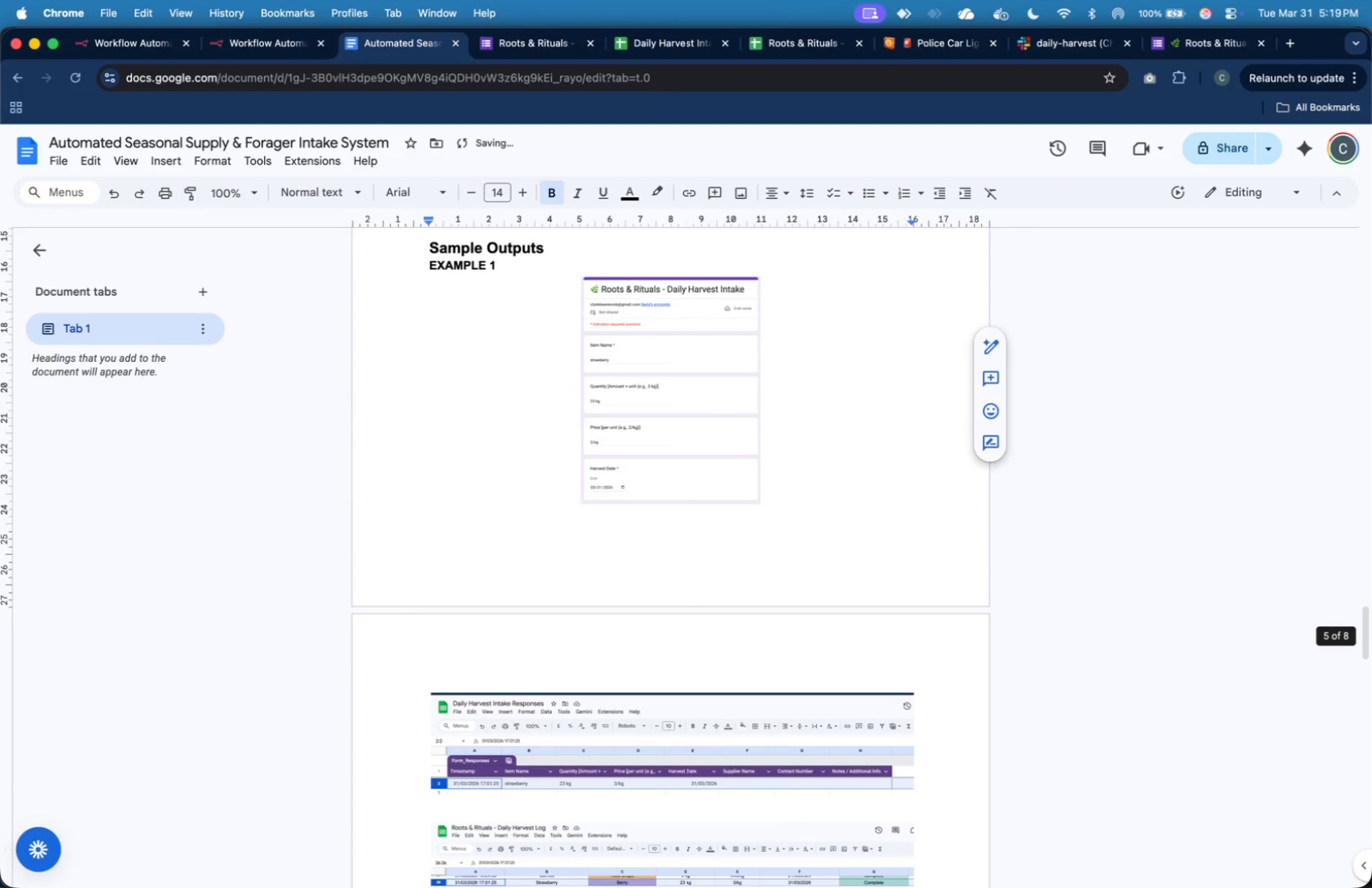 
key(ArrowRight)
 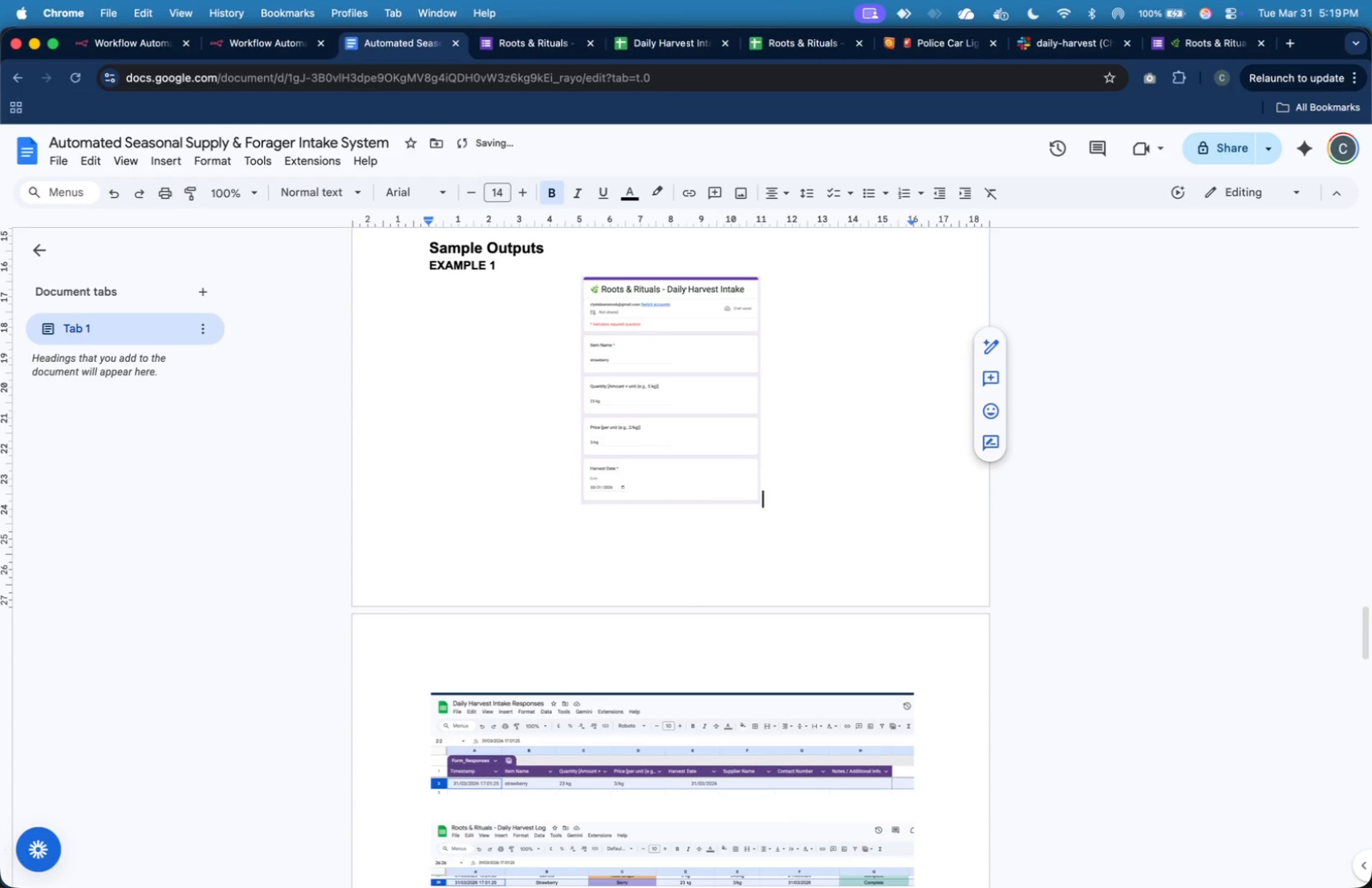 
key(Enter)
 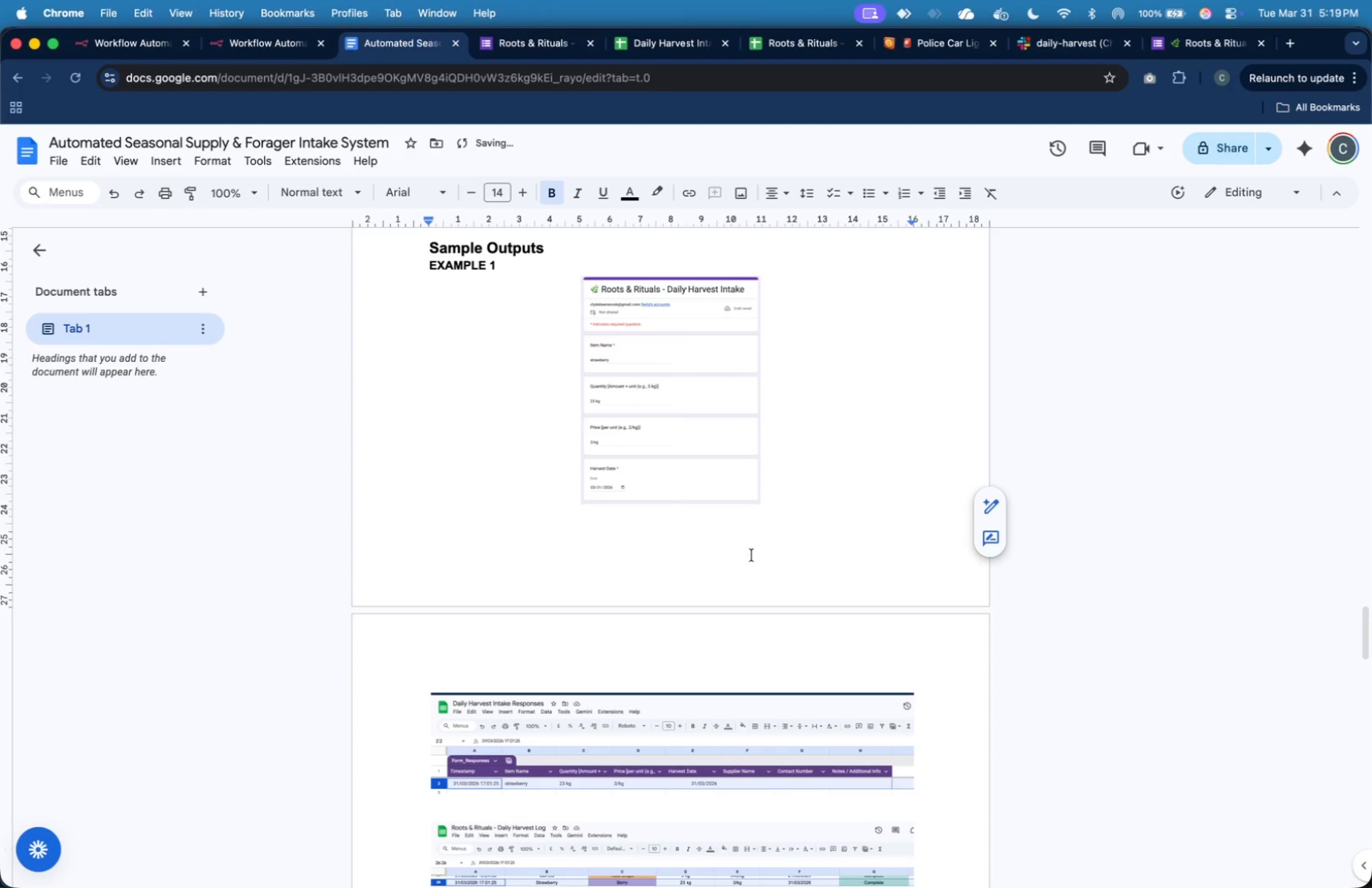 
key(Shift+F)
 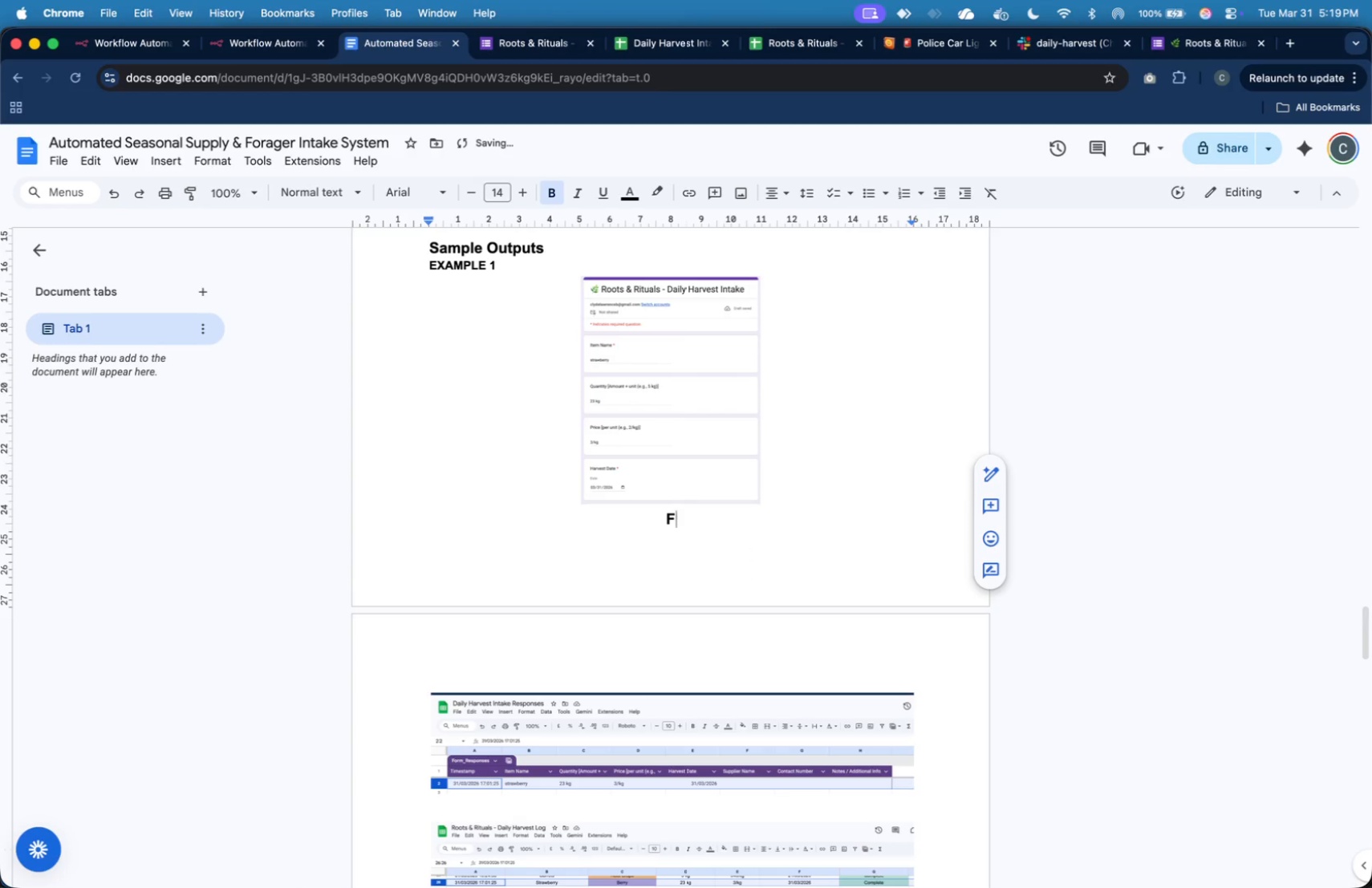 
key(Backspace)
 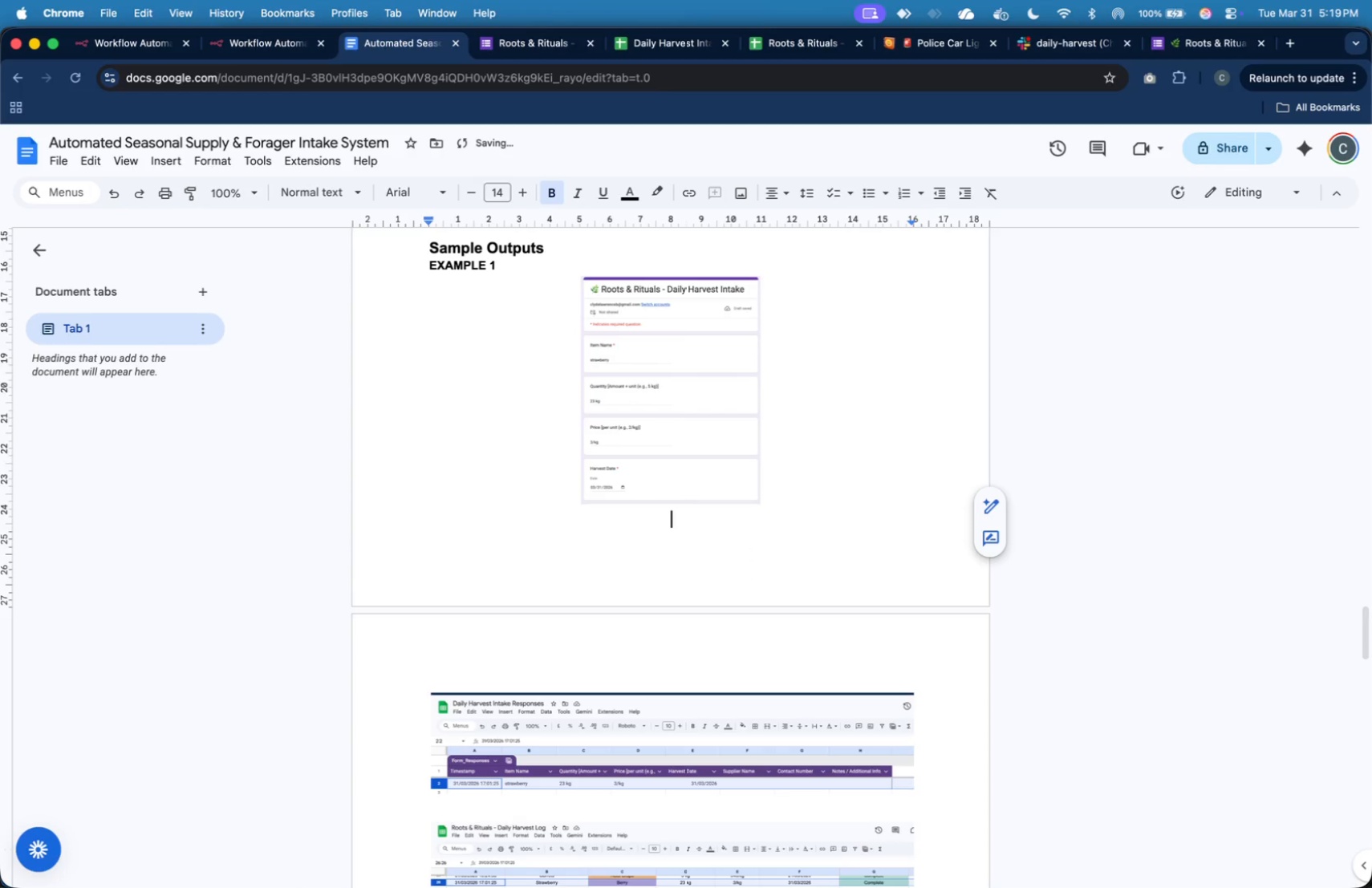 
key(Meta+B)
 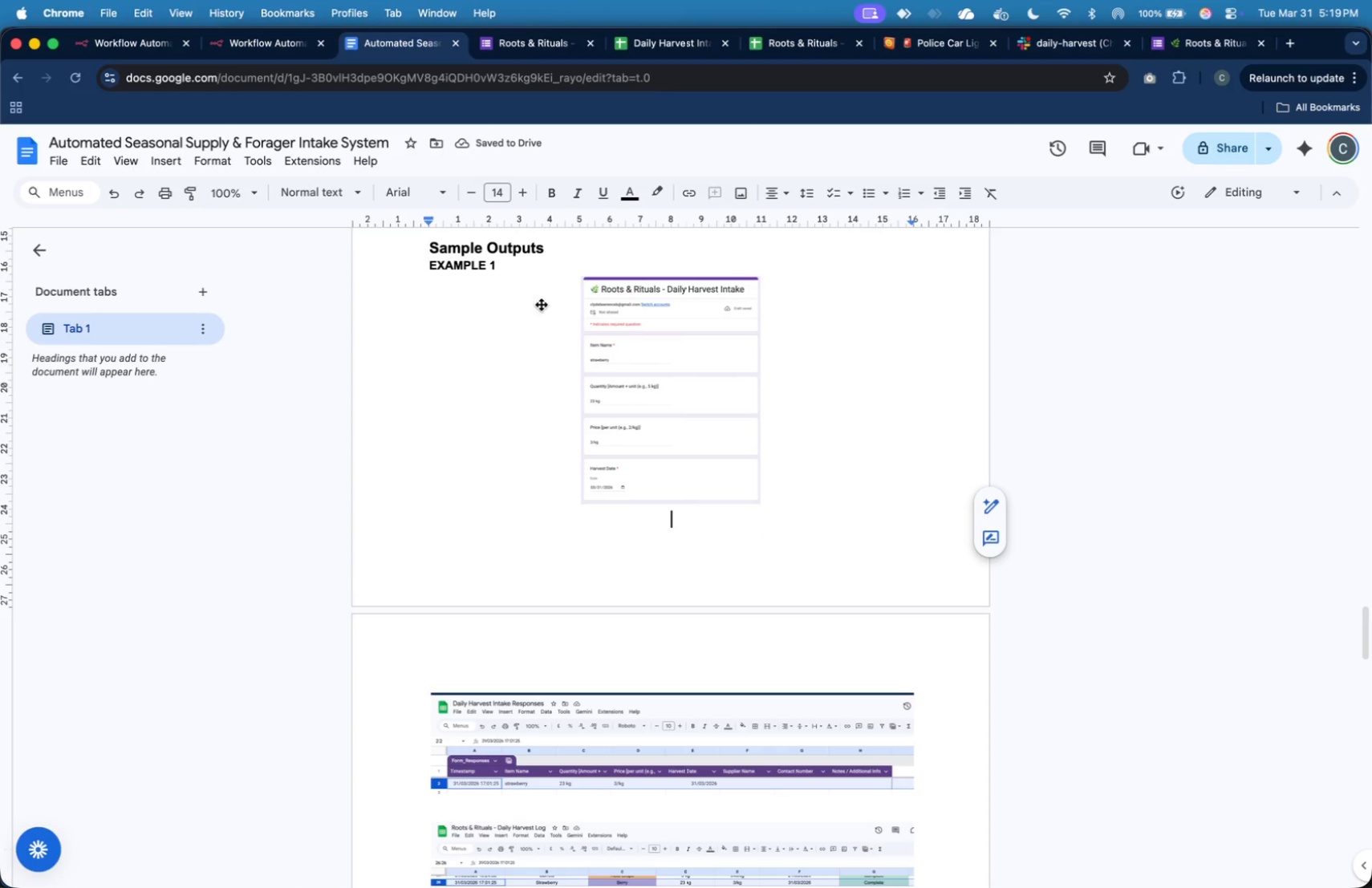 
double_click([478, 197])
 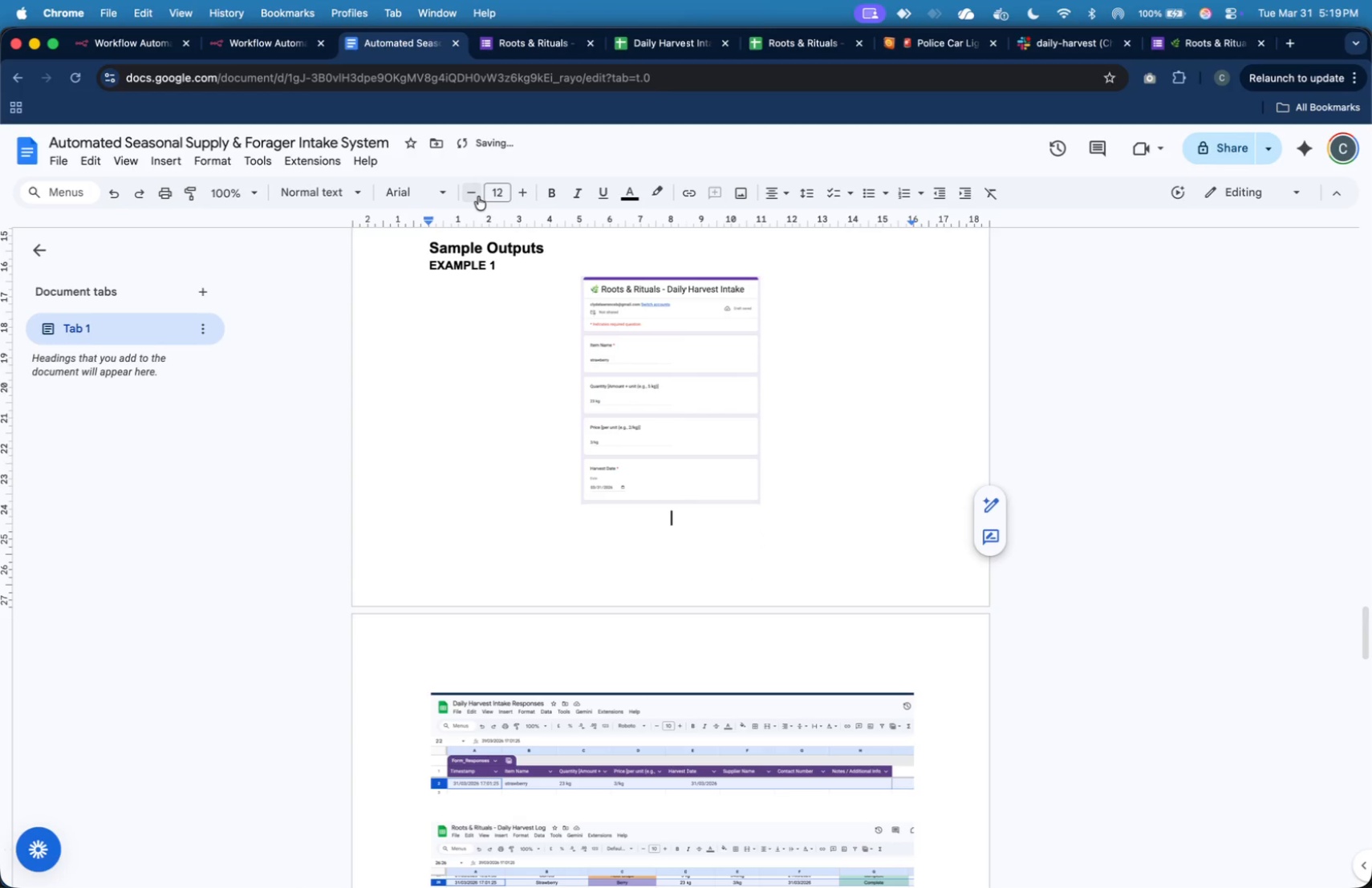 
triple_click([478, 197])
 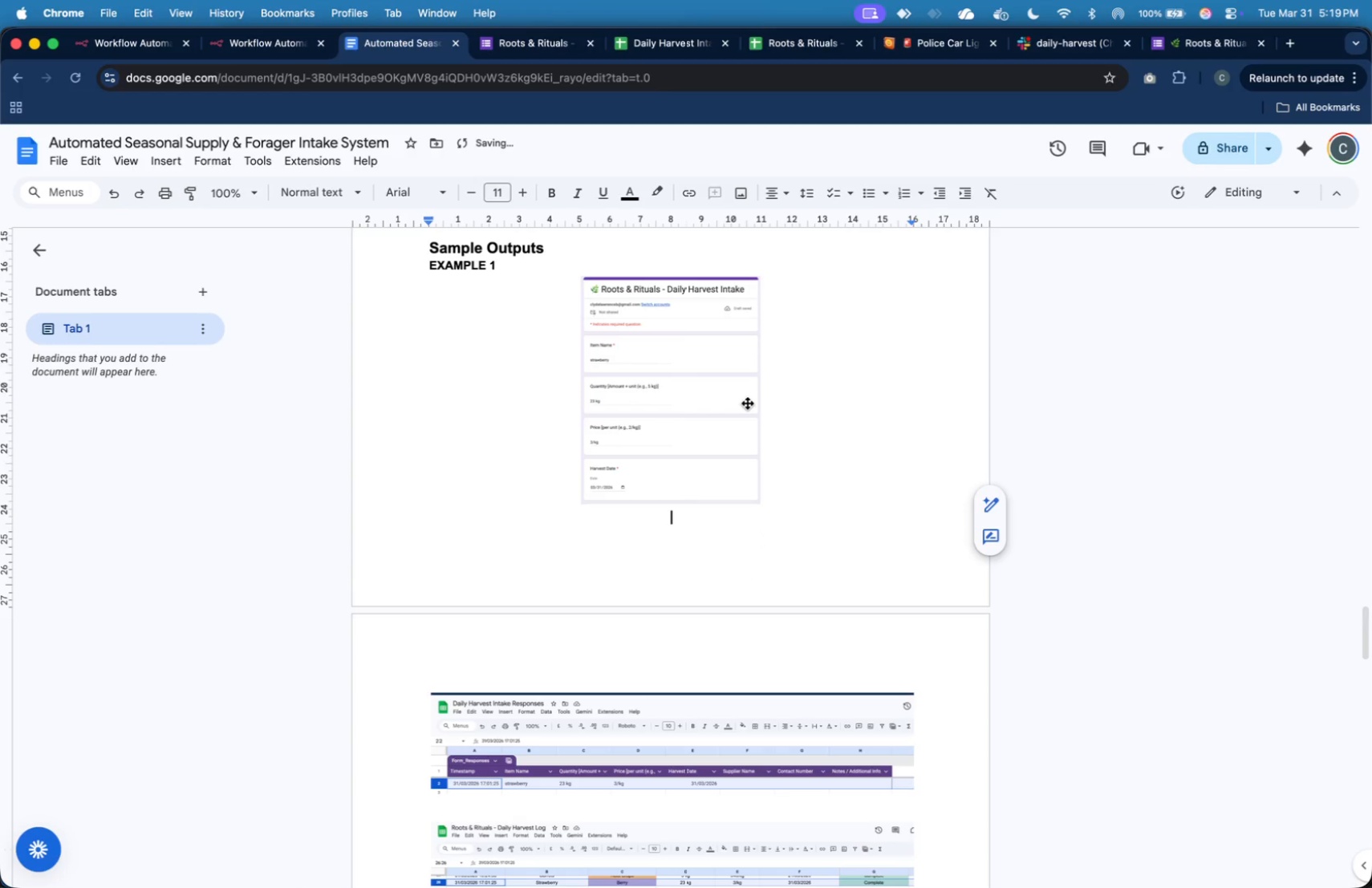 
type(Figure #. Sample Slack )
key(Backspace)
key(Backspace)
key(Backspace)
type( Google Form Response)
 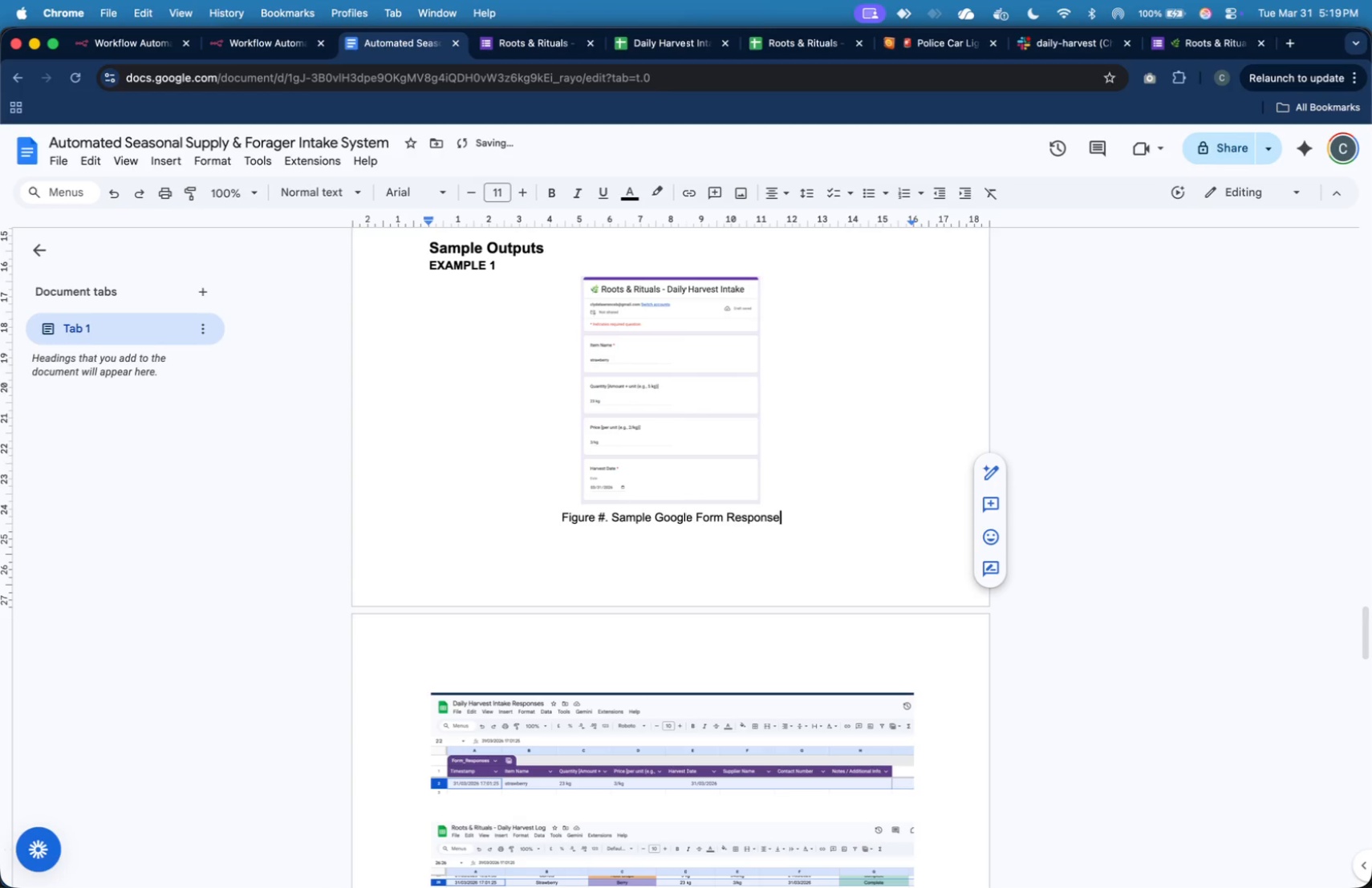 
 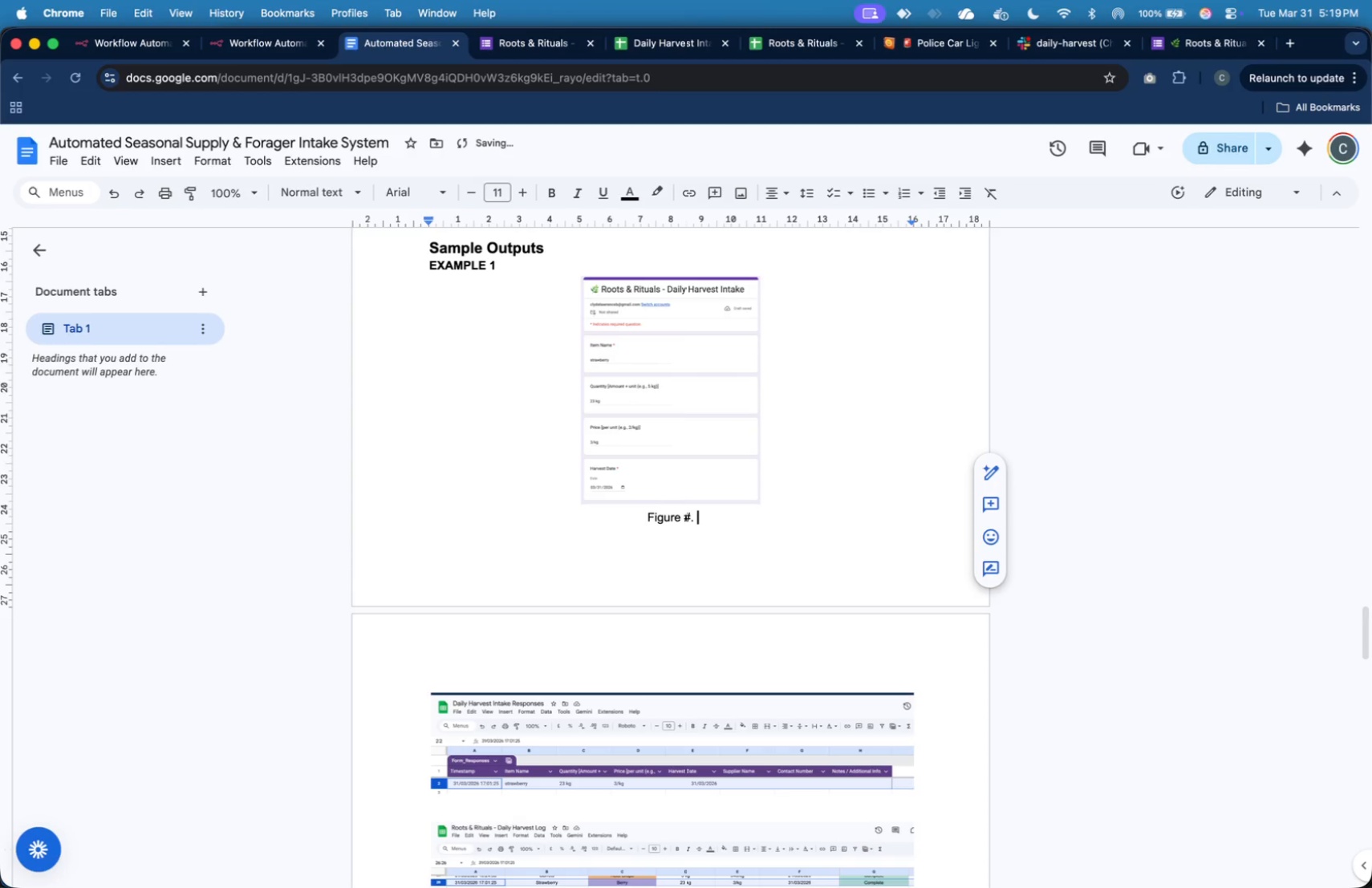 
hold_key(key=ControlLeft, duration=0.61)
 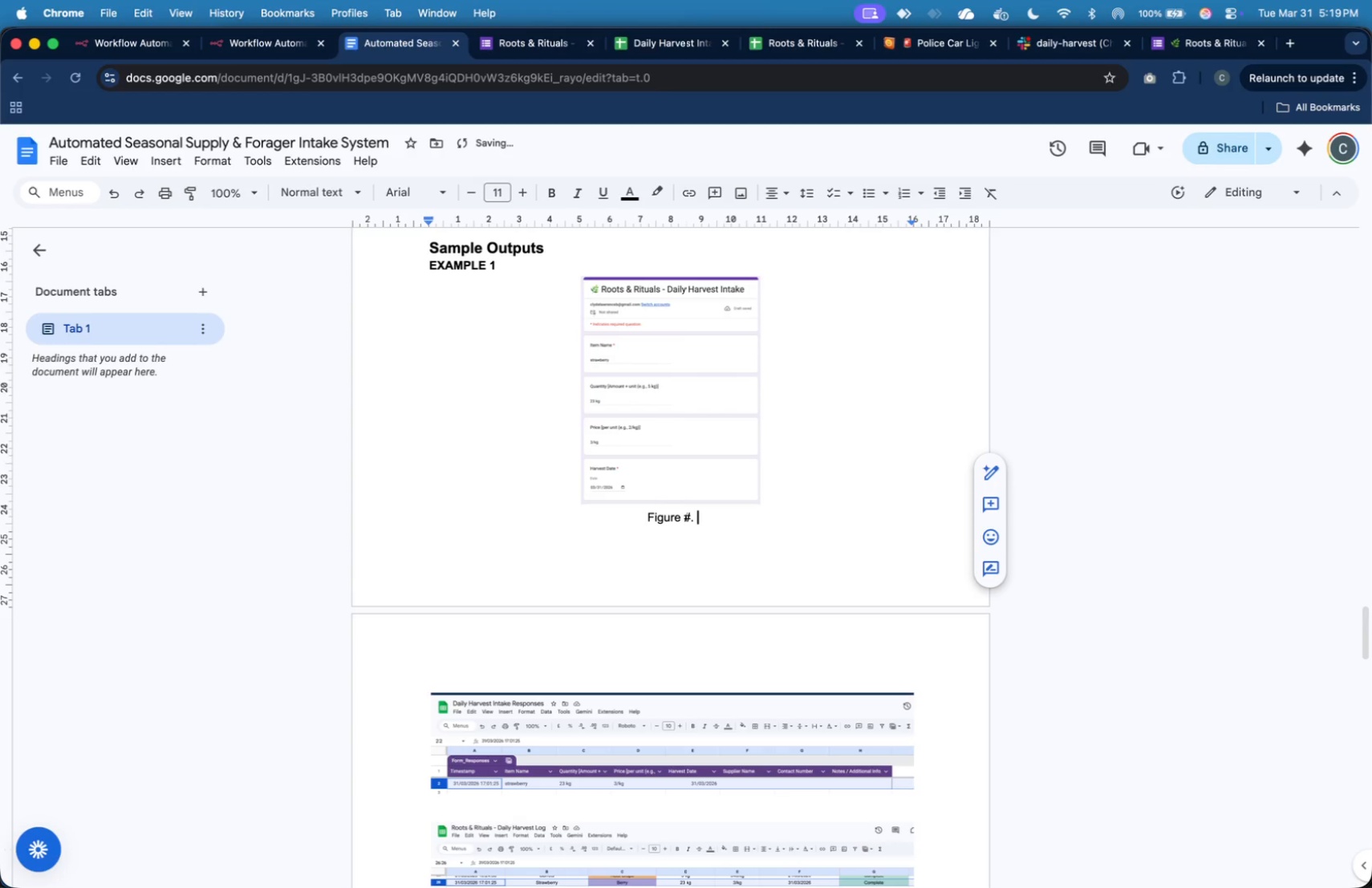 
key(Shift+ArrowUp)
 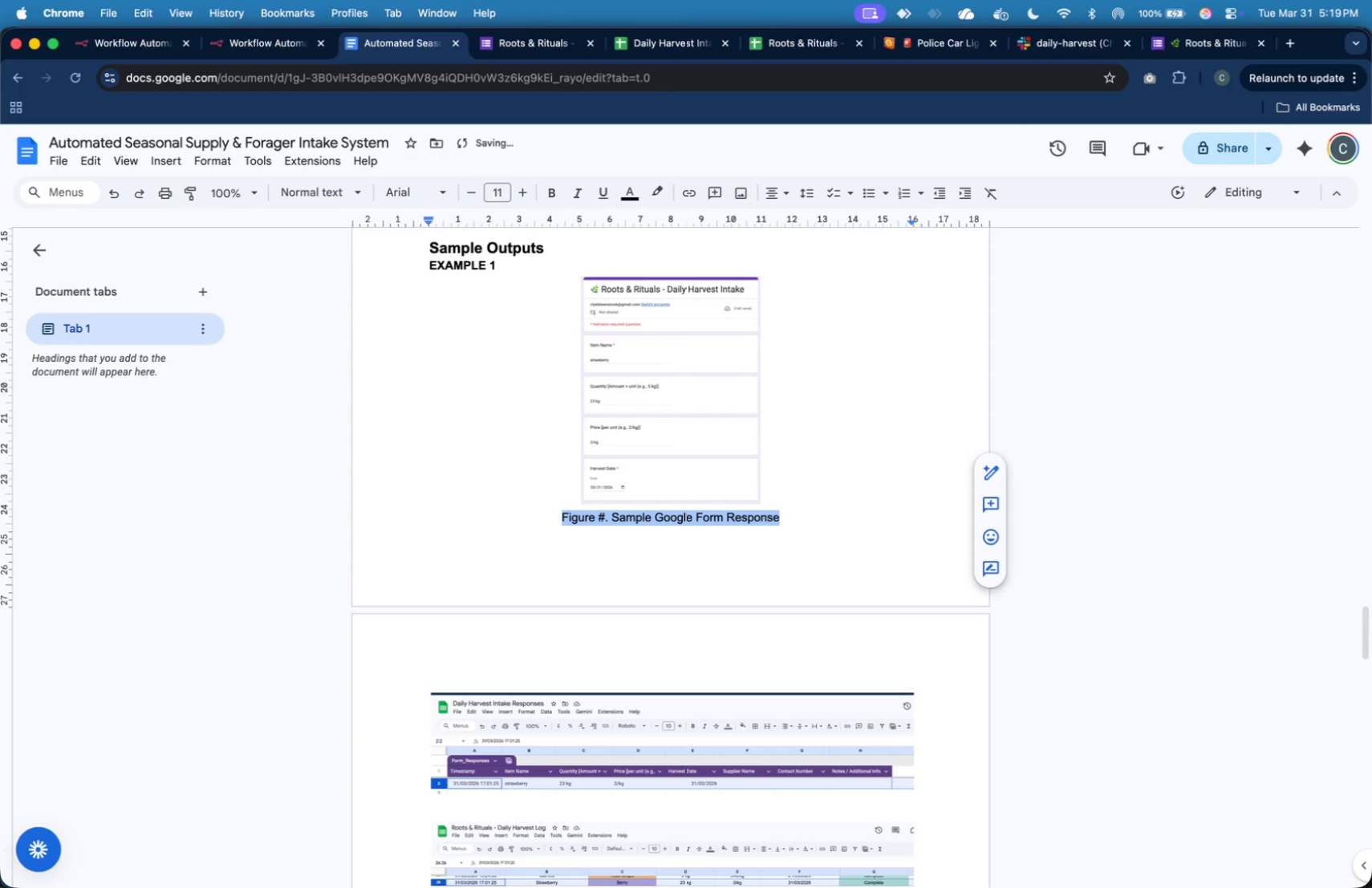 
key(Shift+ArrowRight)
 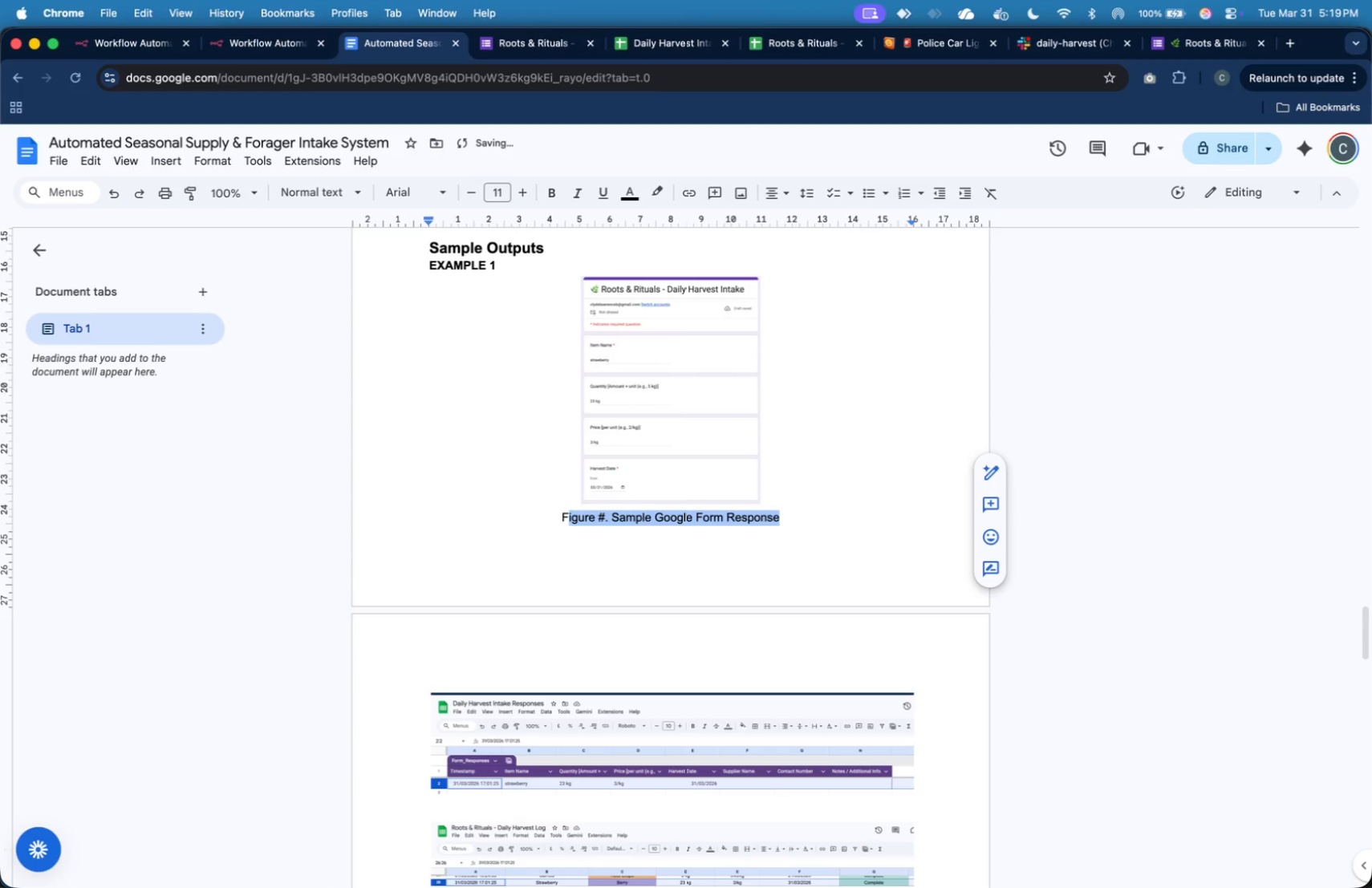 
key(Shift+ArrowRight)
 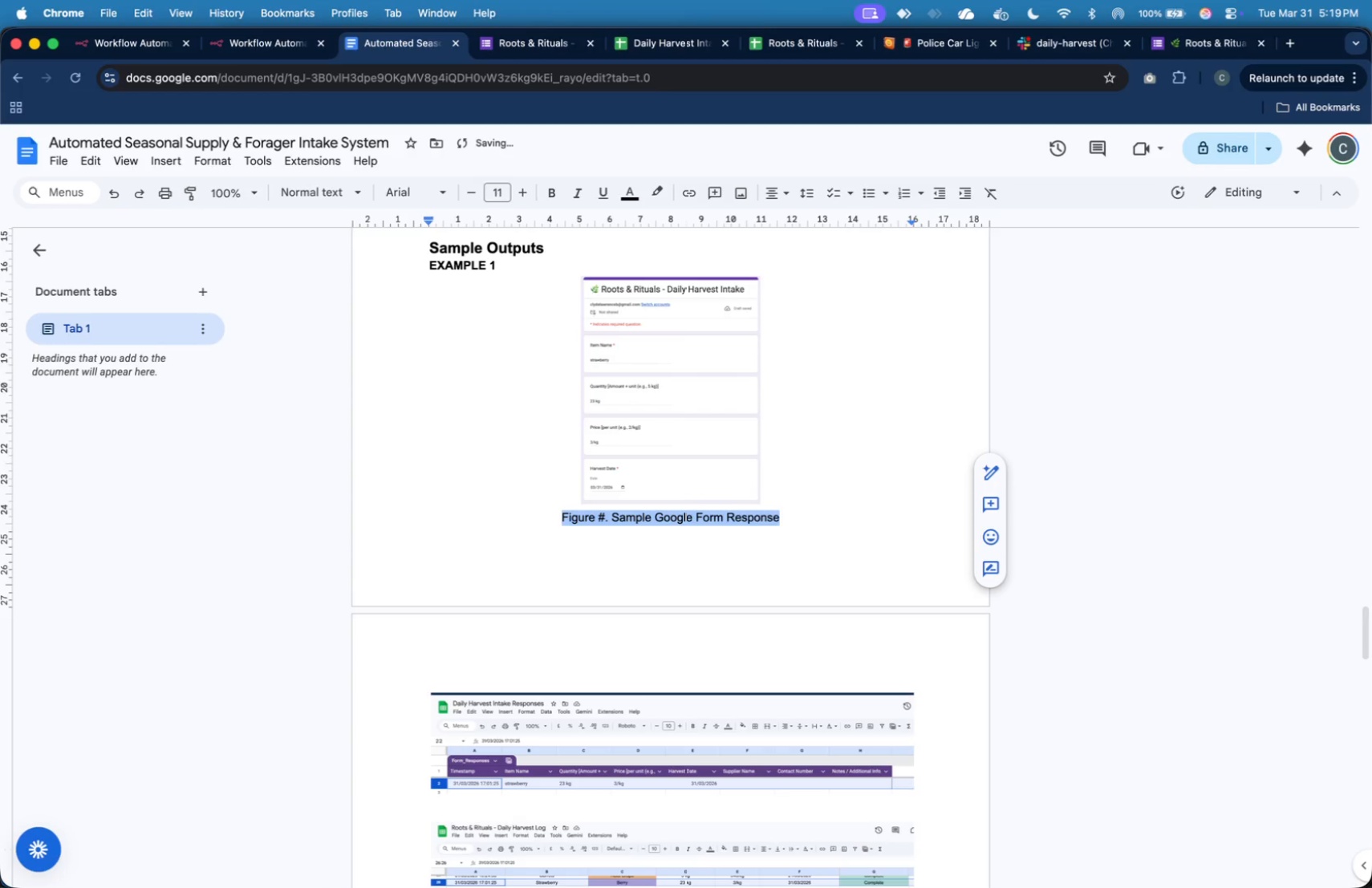 
key(Shift+ArrowLeft)
 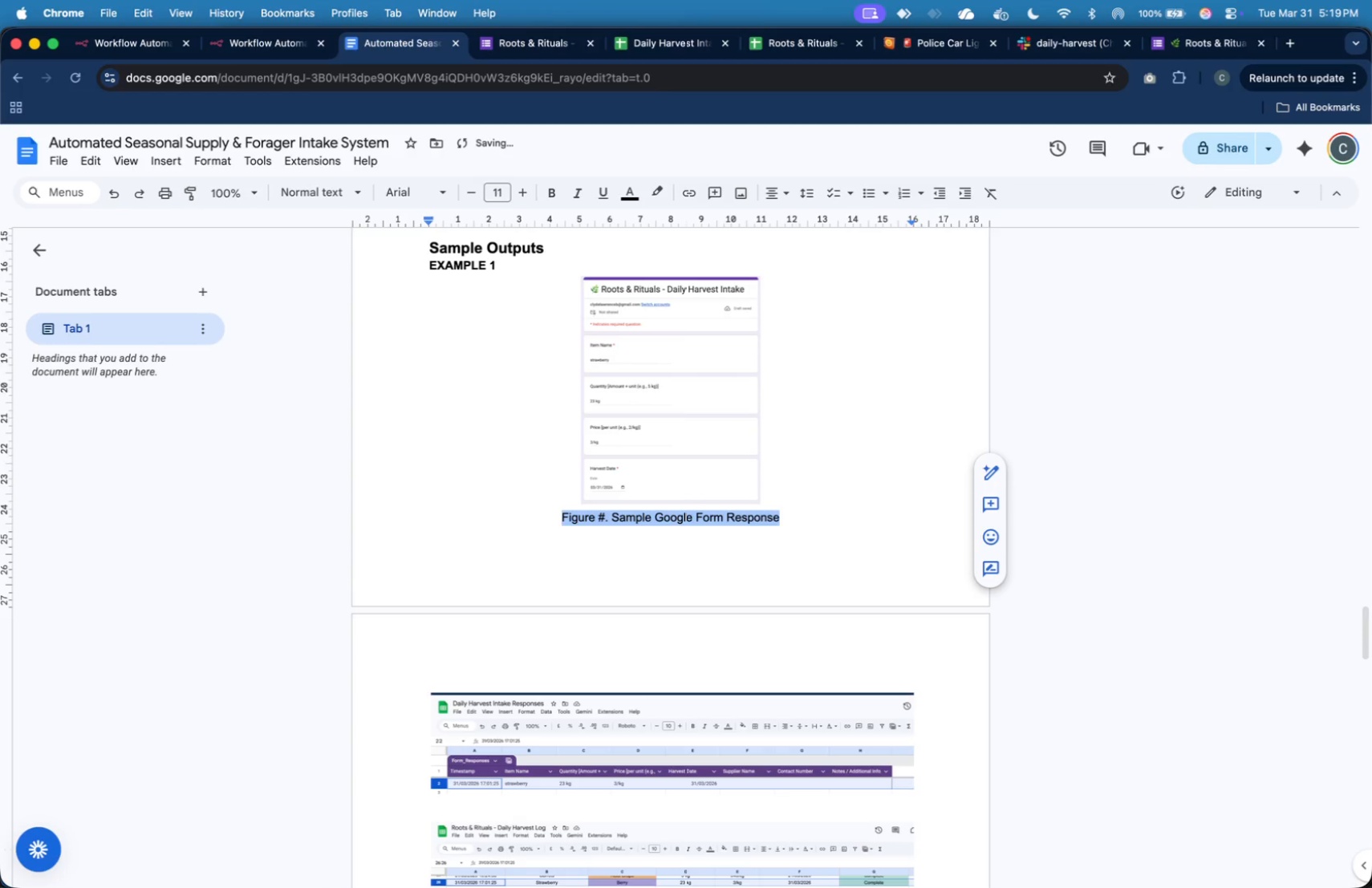 
key(Meta+C)
 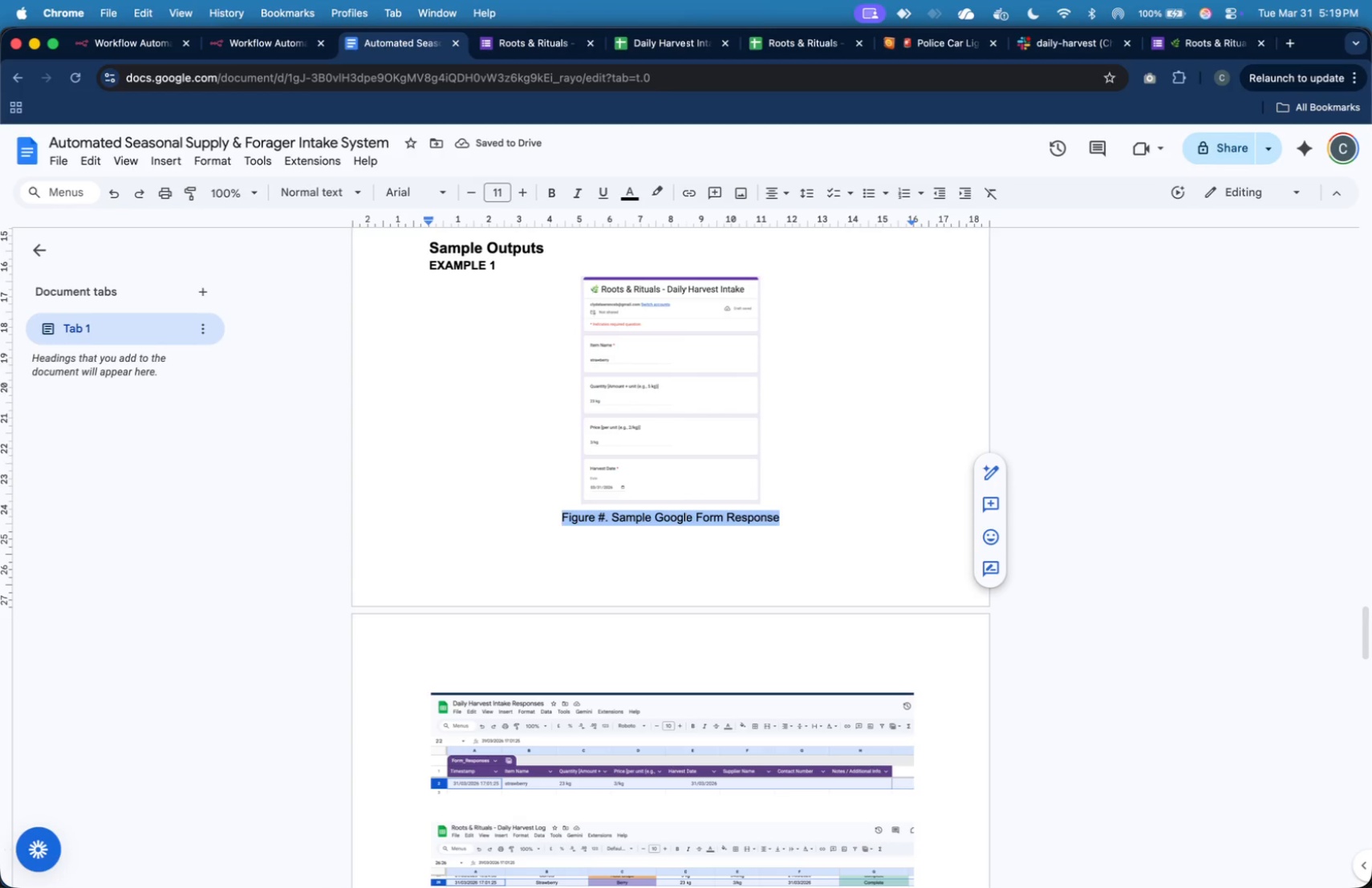 
scroll: coordinate [765, 450], scroll_direction: down, amount: 5.0
 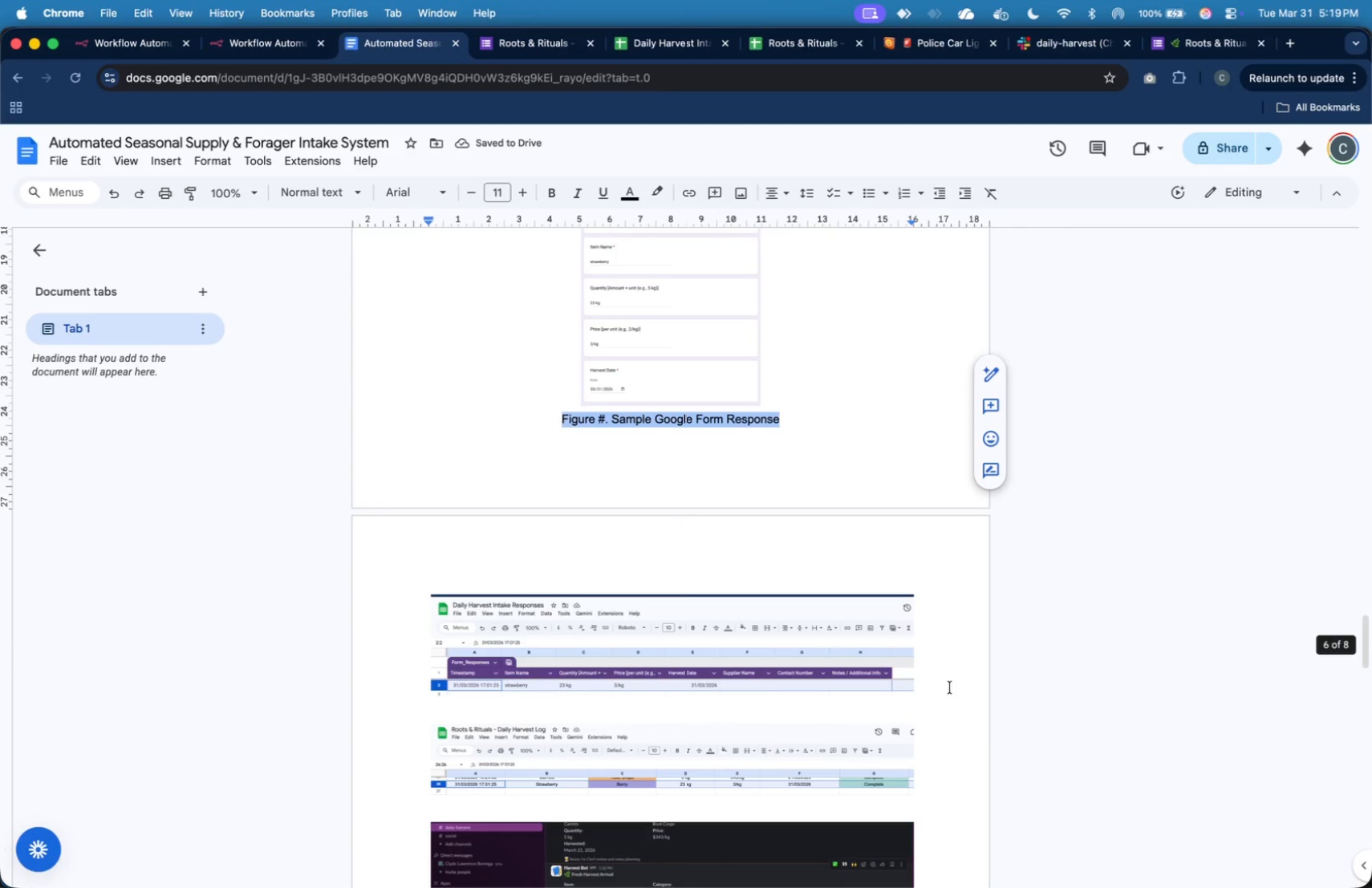 
left_click([950, 687])
 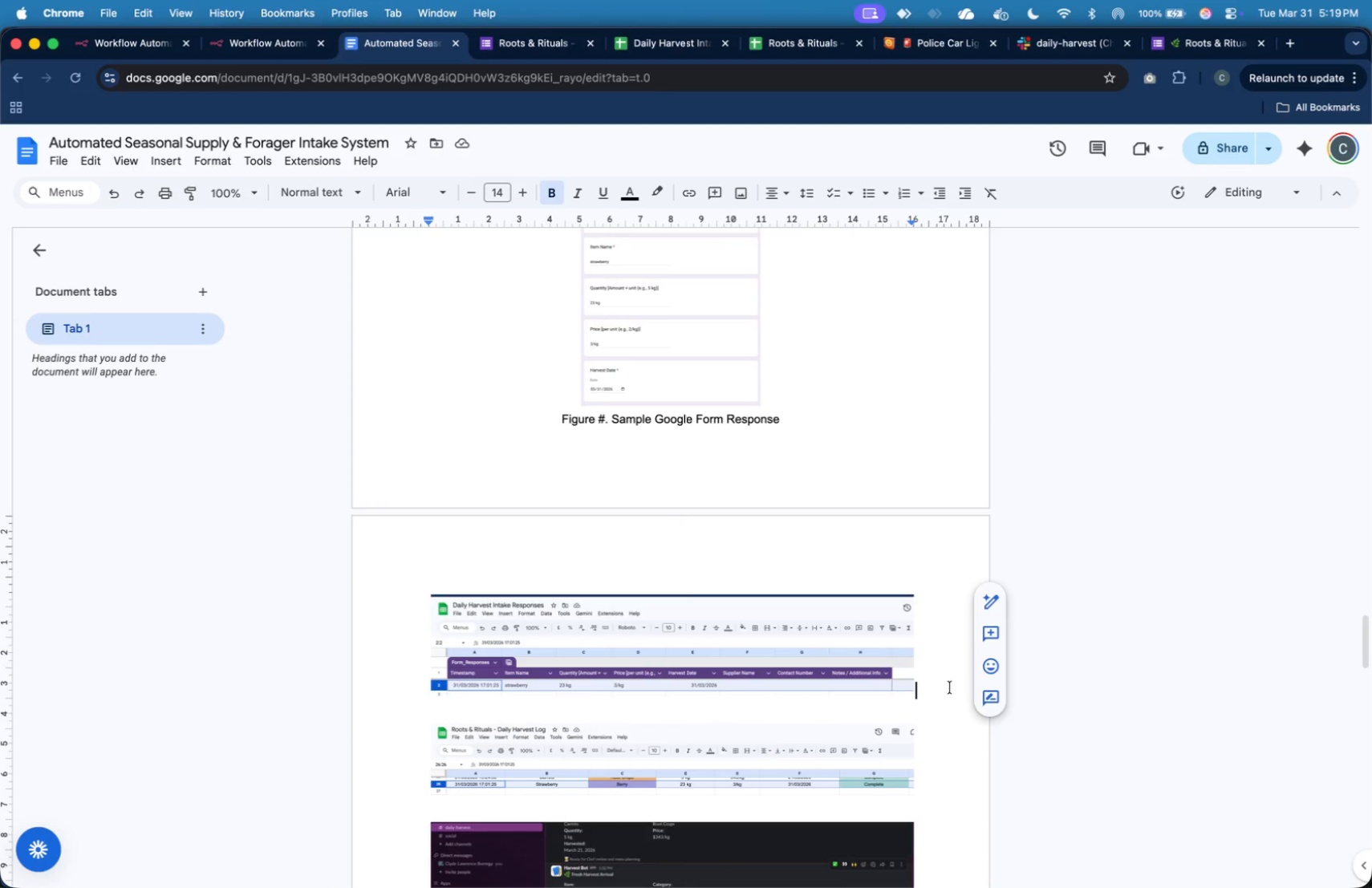 
key(ArrowRight)
 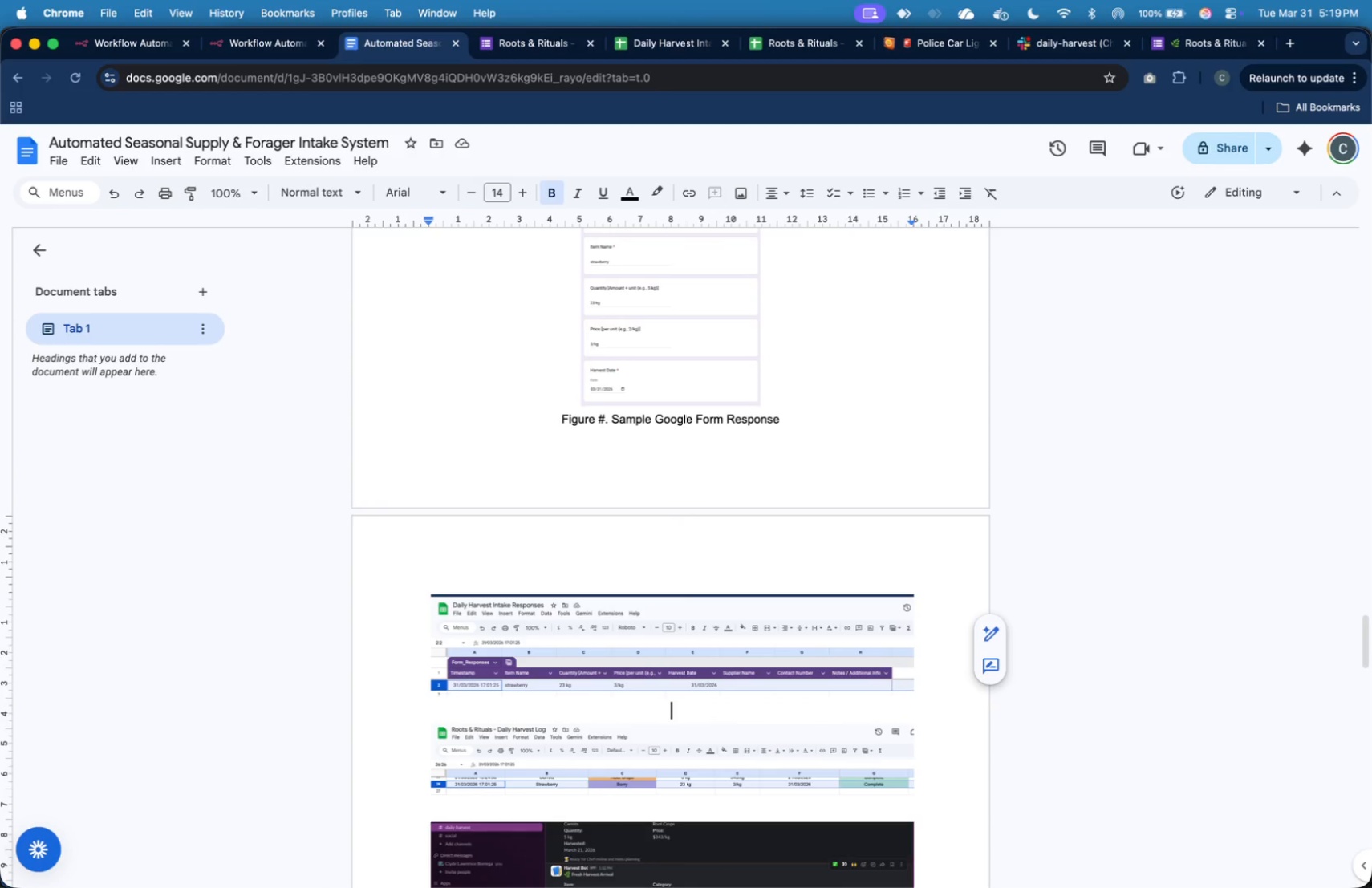 
key(Meta+V)
 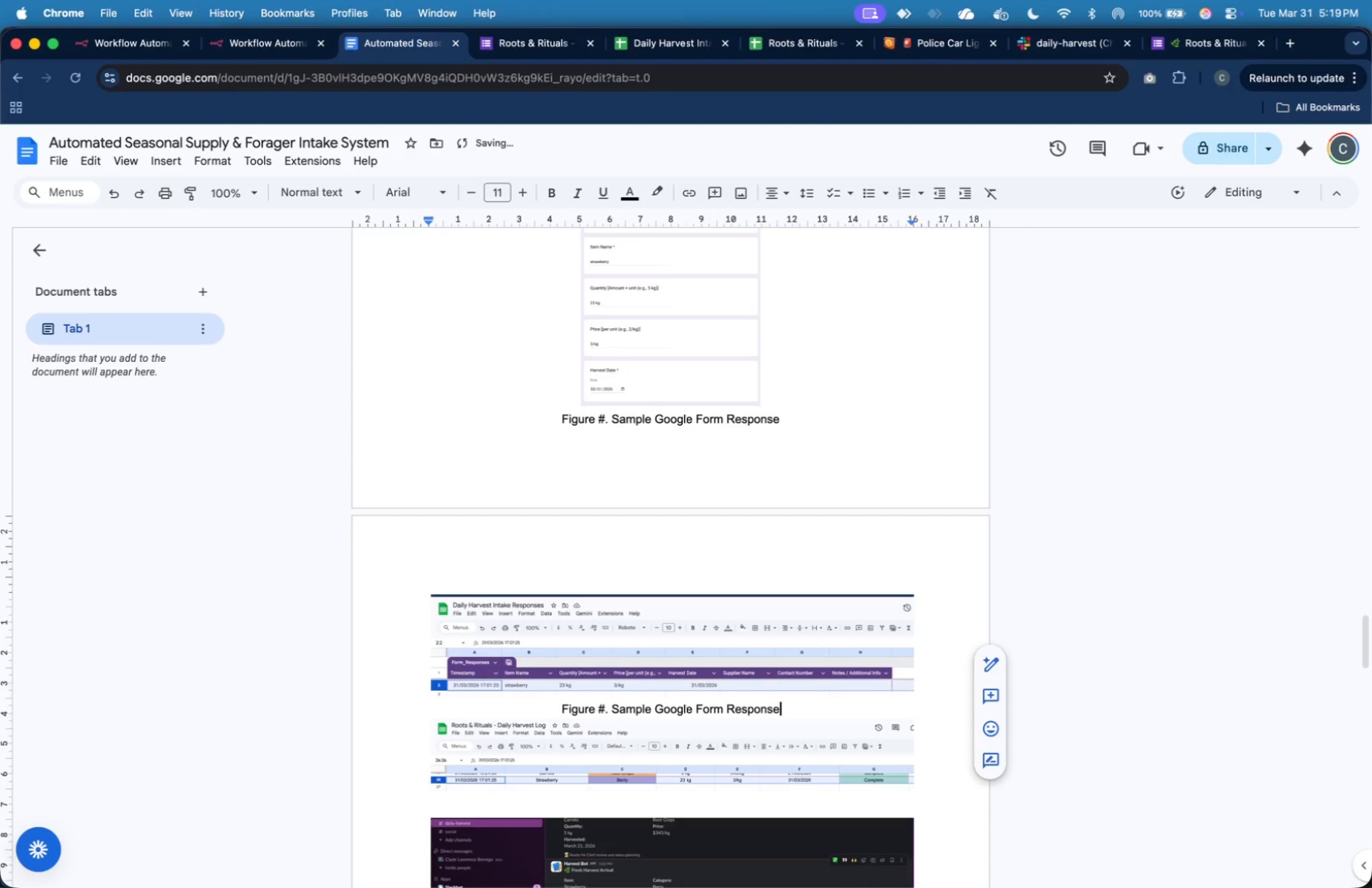 
key(ArrowLeft)
 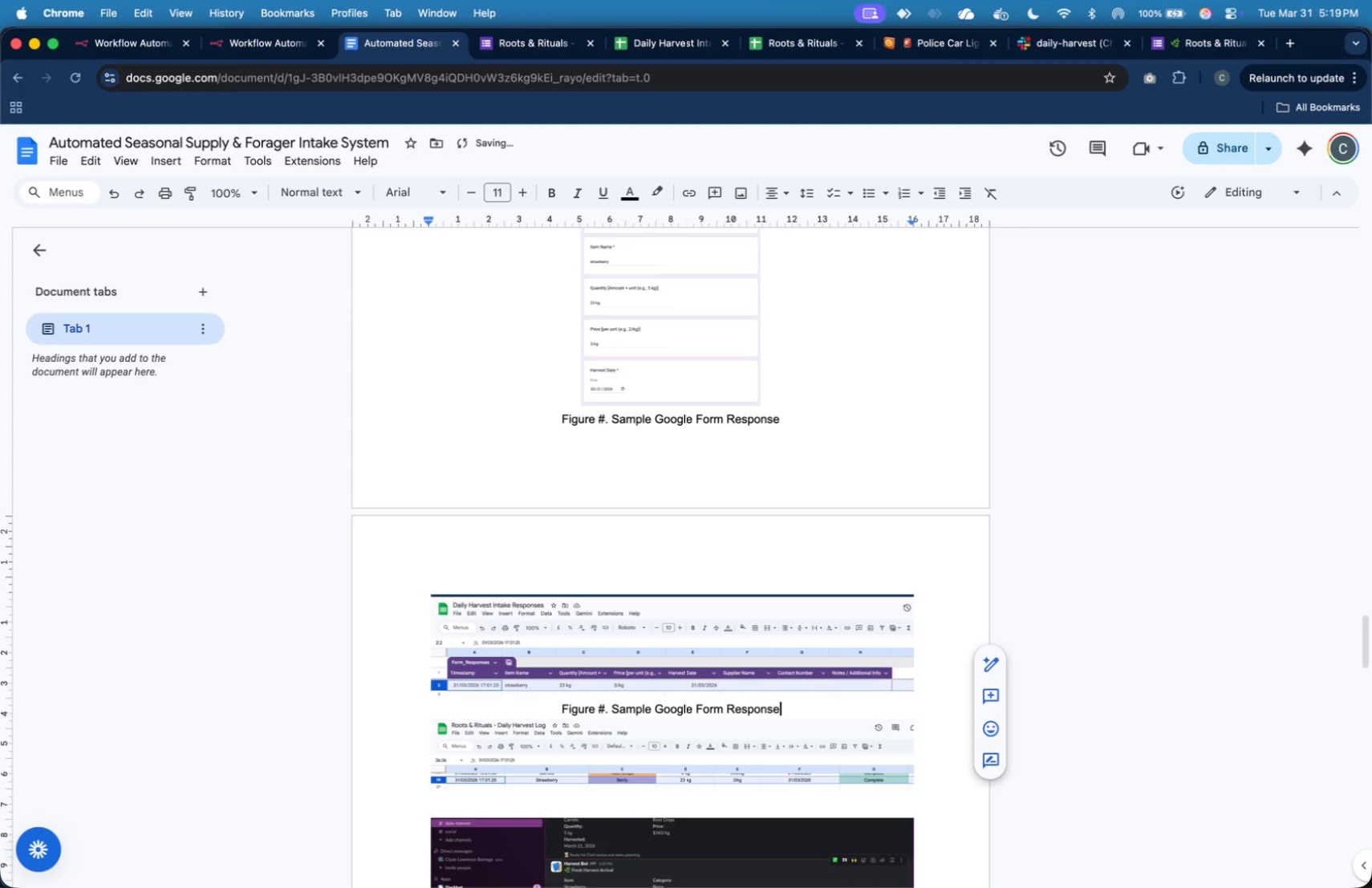 
key(ArrowRight)
 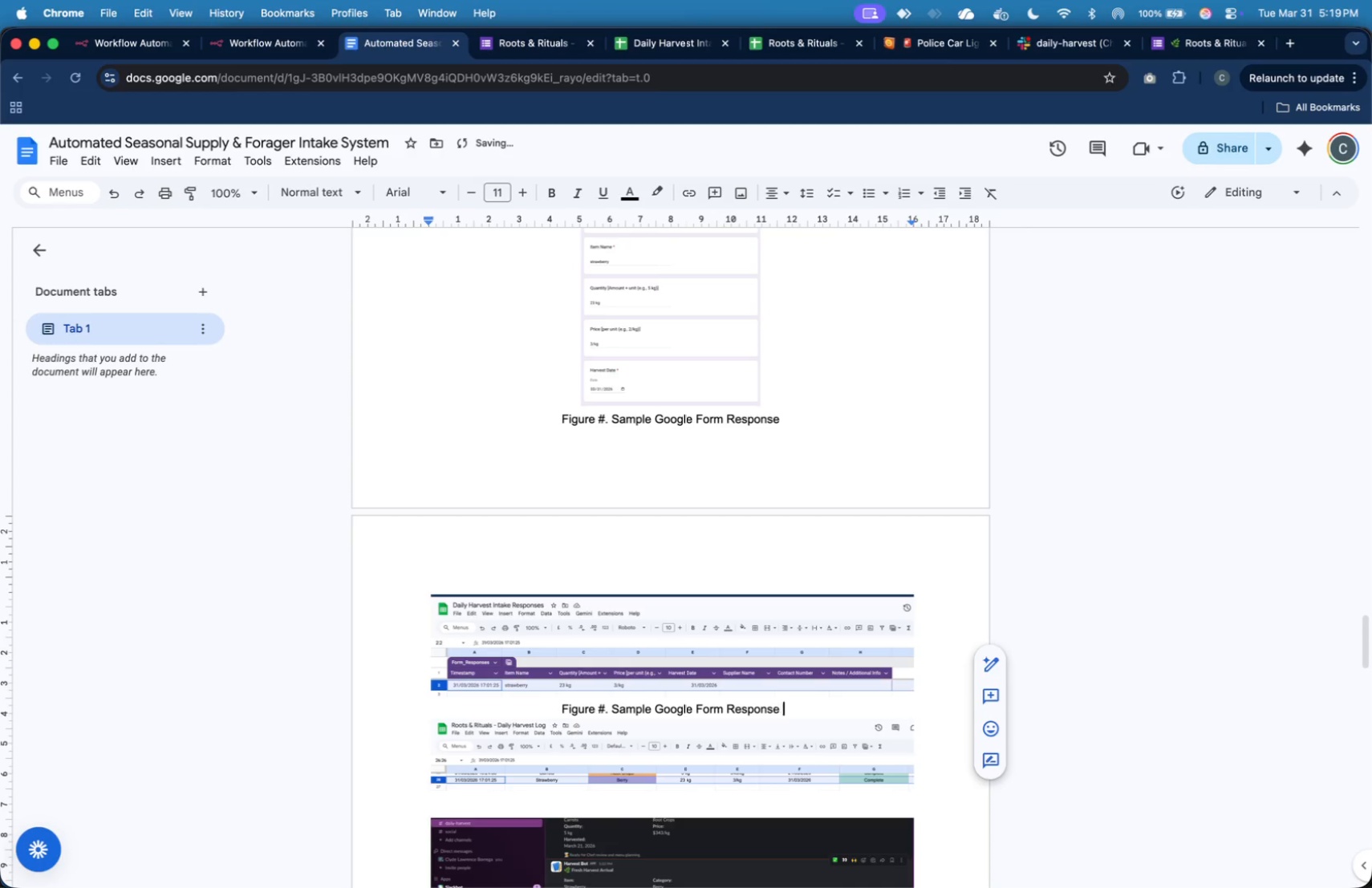 
type( ())
 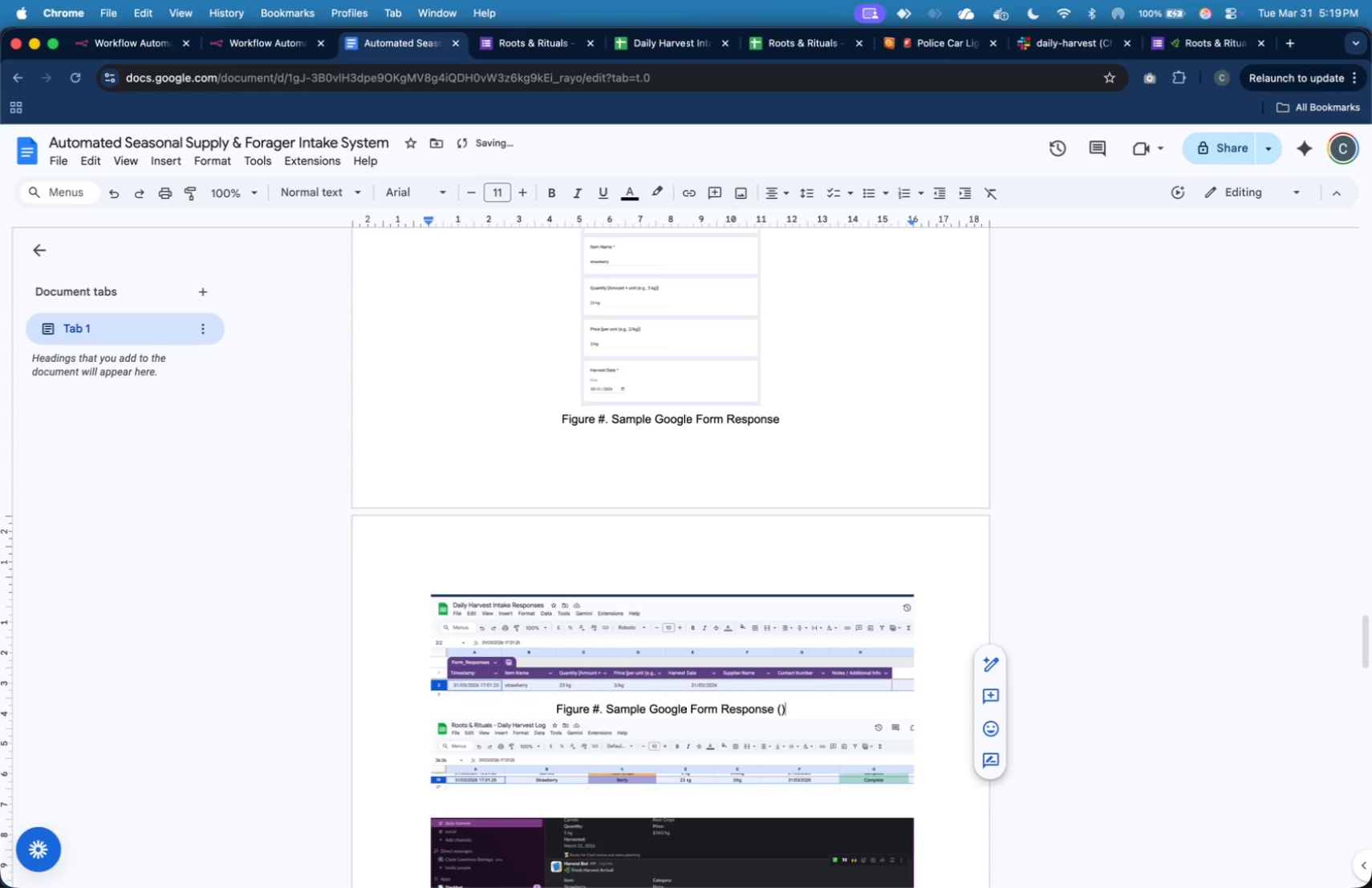 
key(ArrowLeft)
 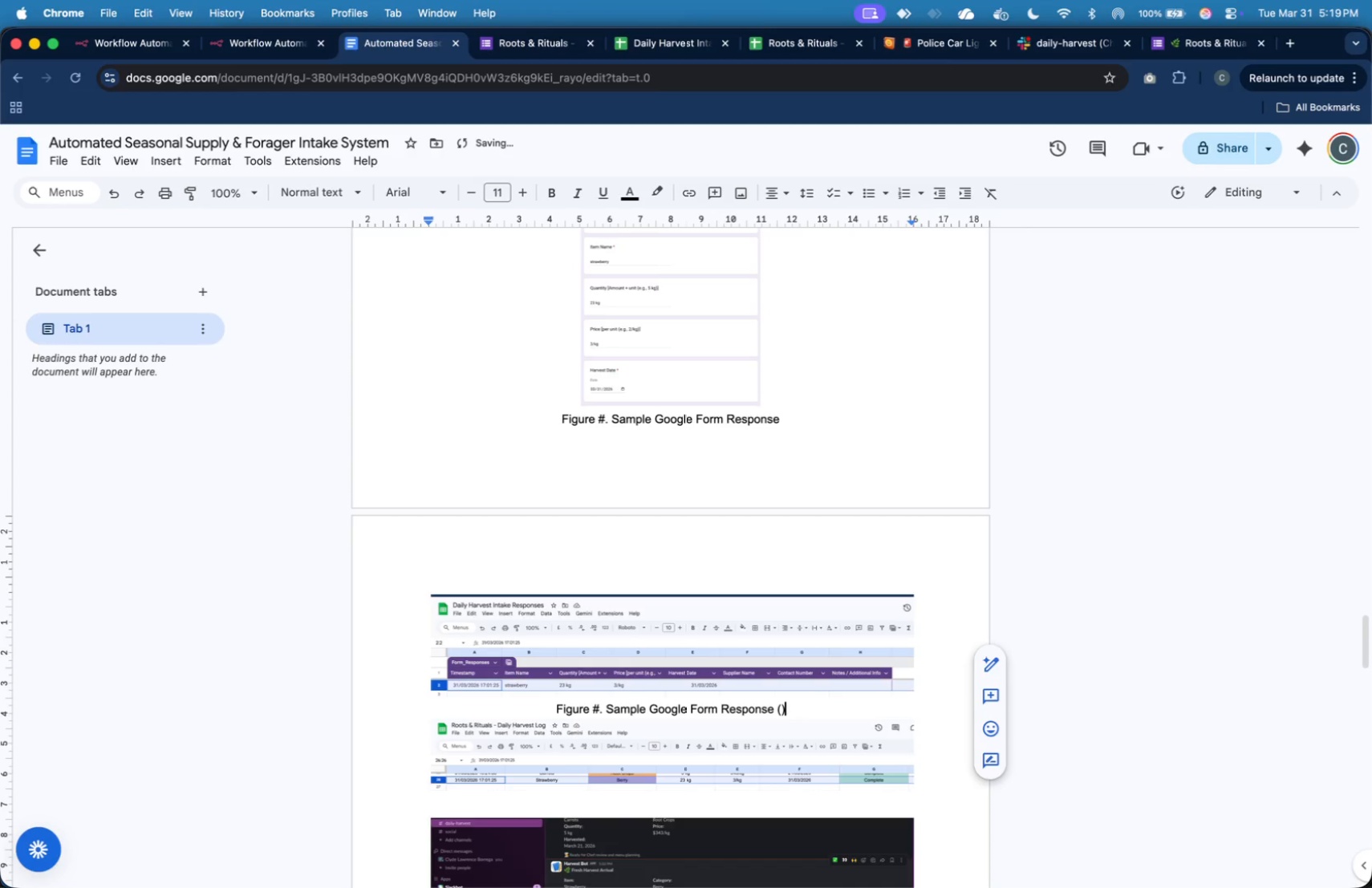 
key(ArrowRight)
 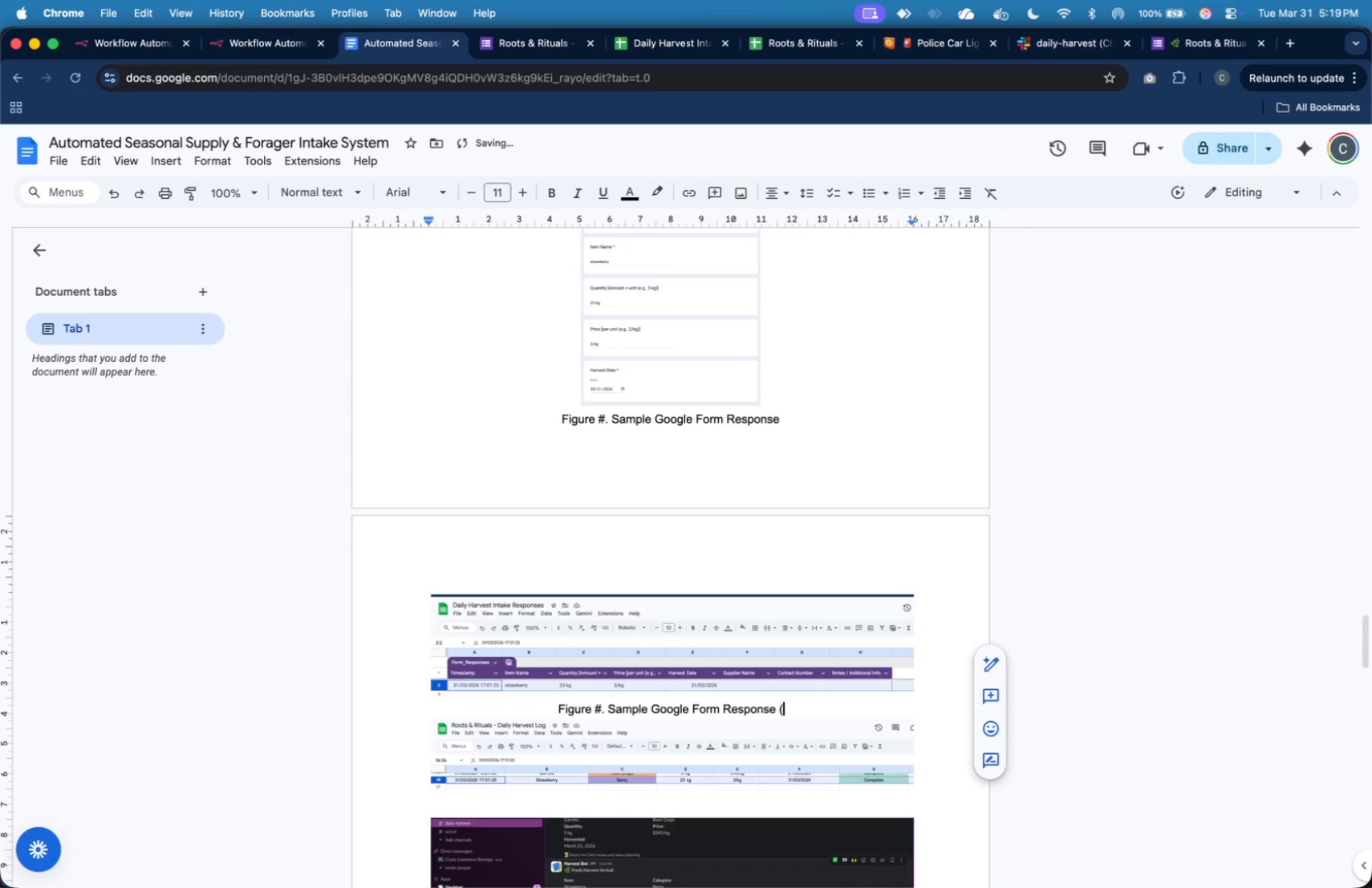 
key(Backspace)
 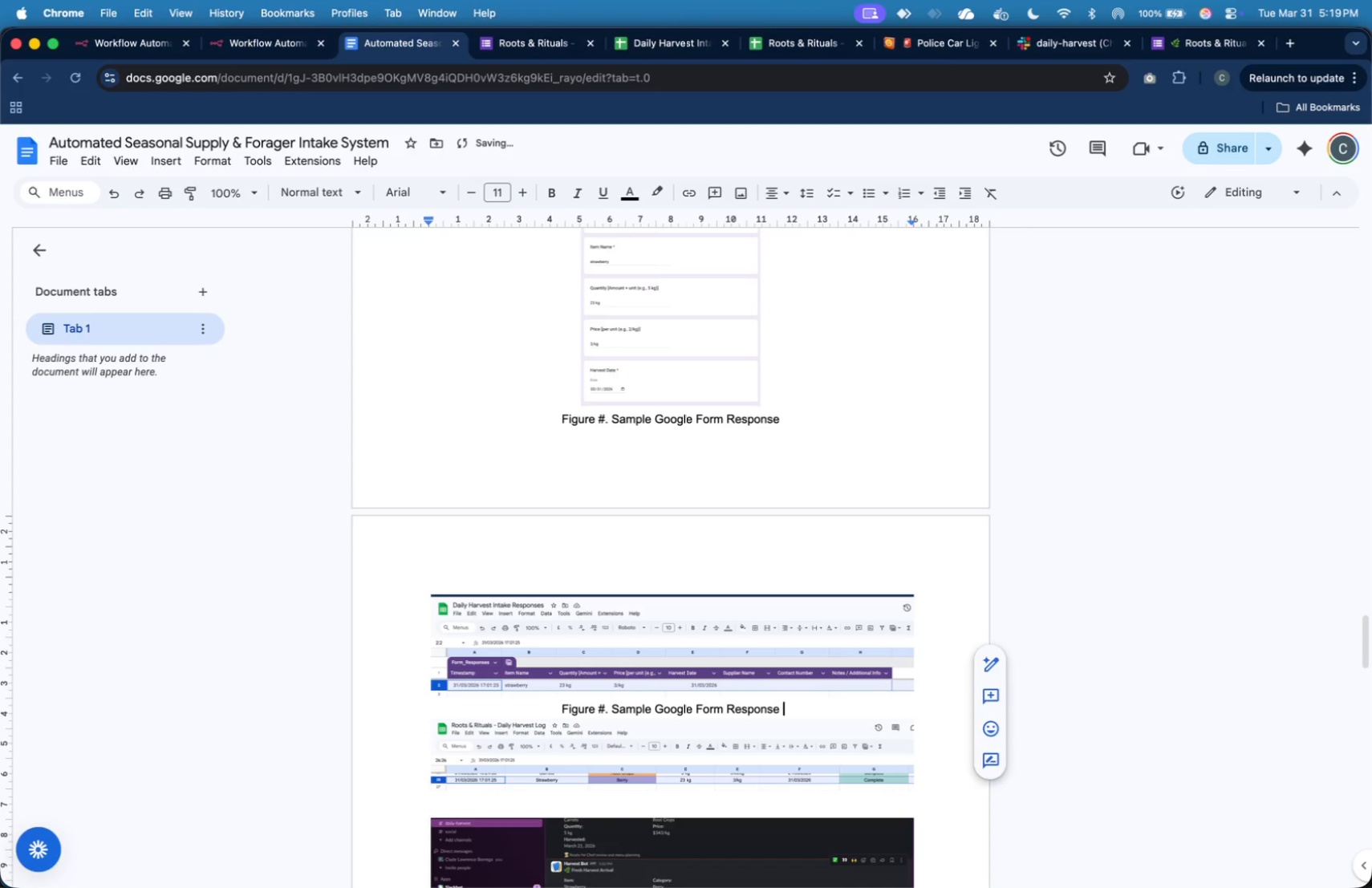 
key(Backspace)
 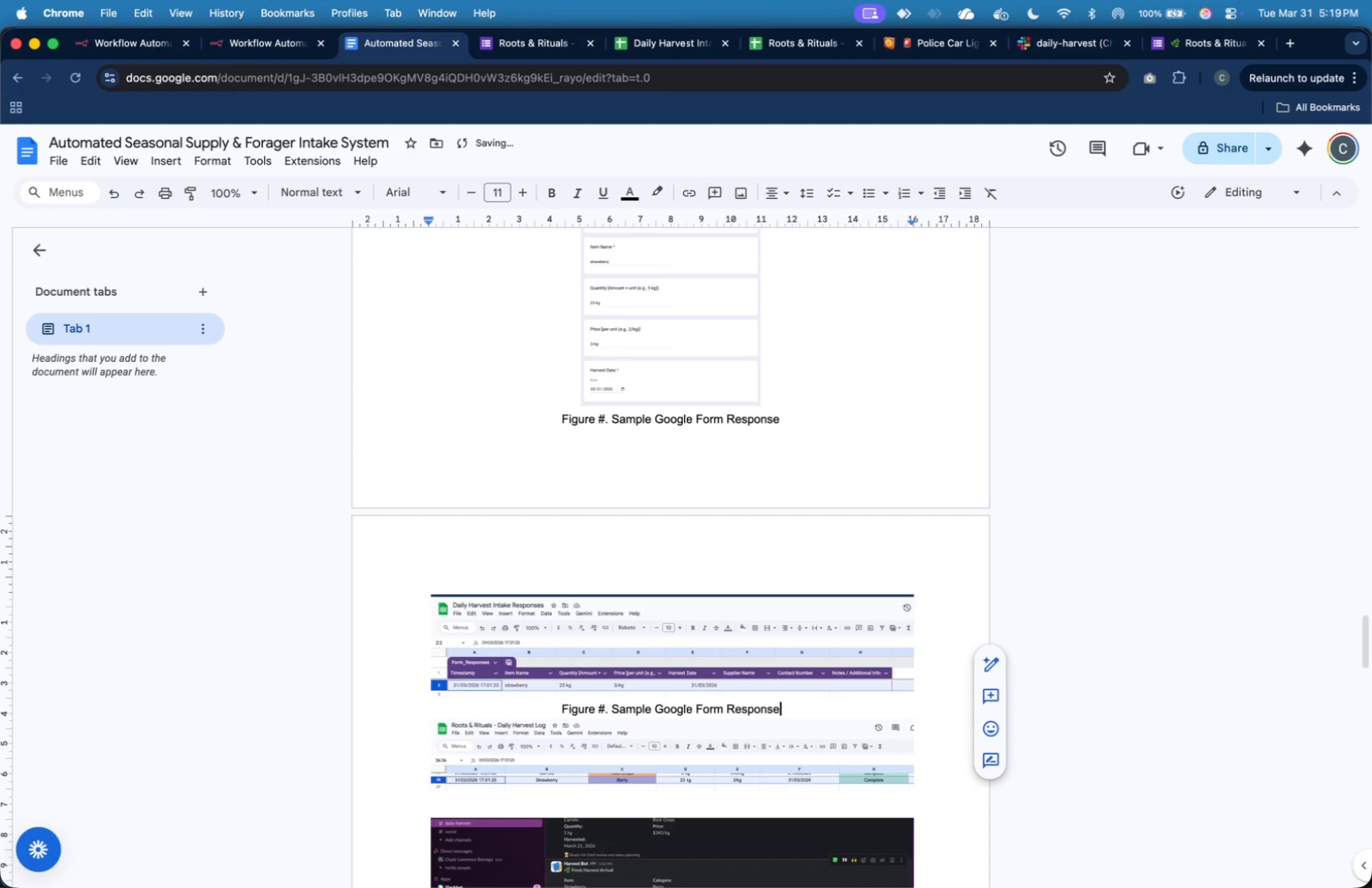 
key(Backspace)
 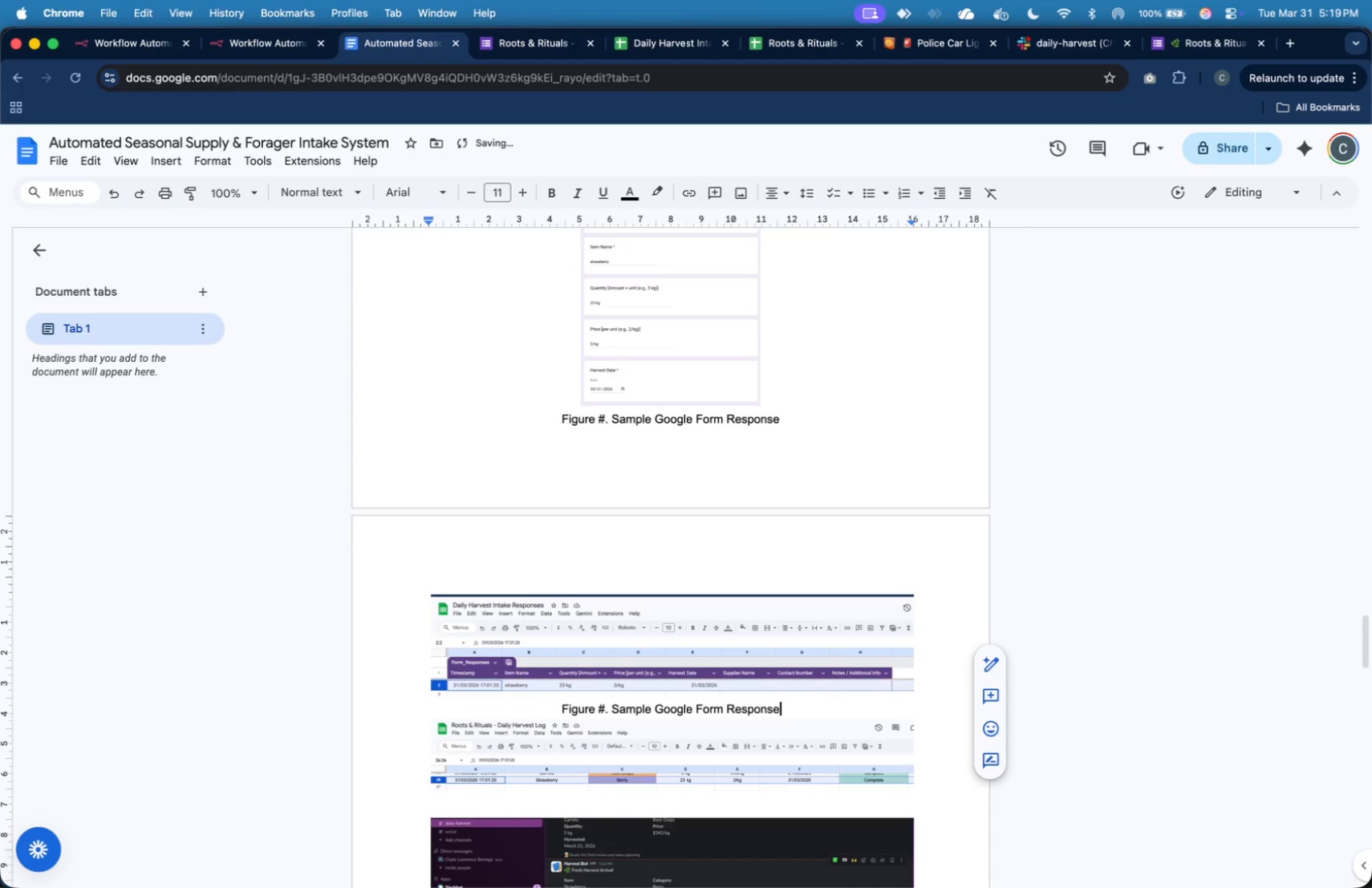 
hold_key(key=ArrowLeft, duration=1.5)
 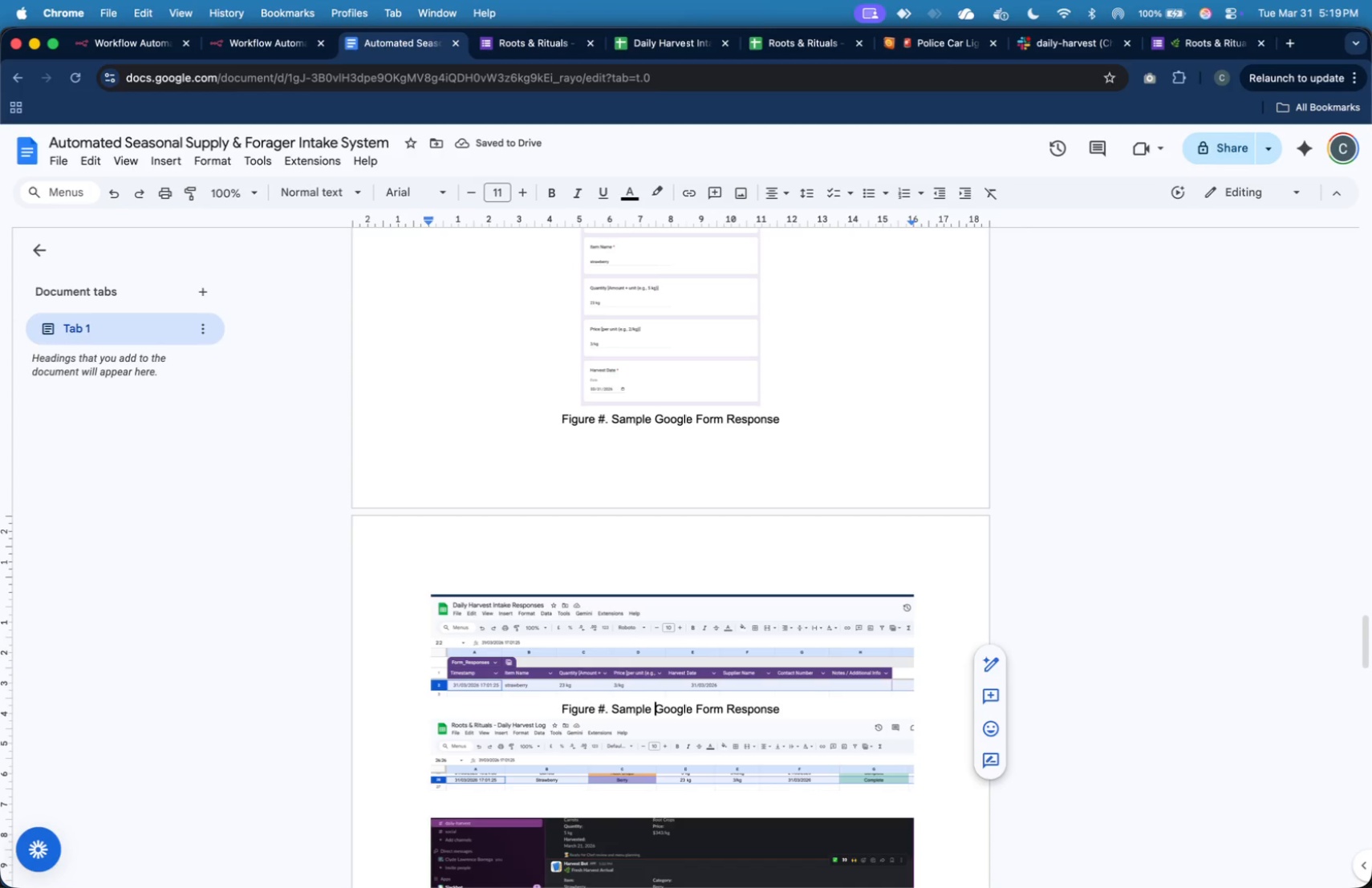 
hold_key(key=ArrowLeft, duration=0.54)
 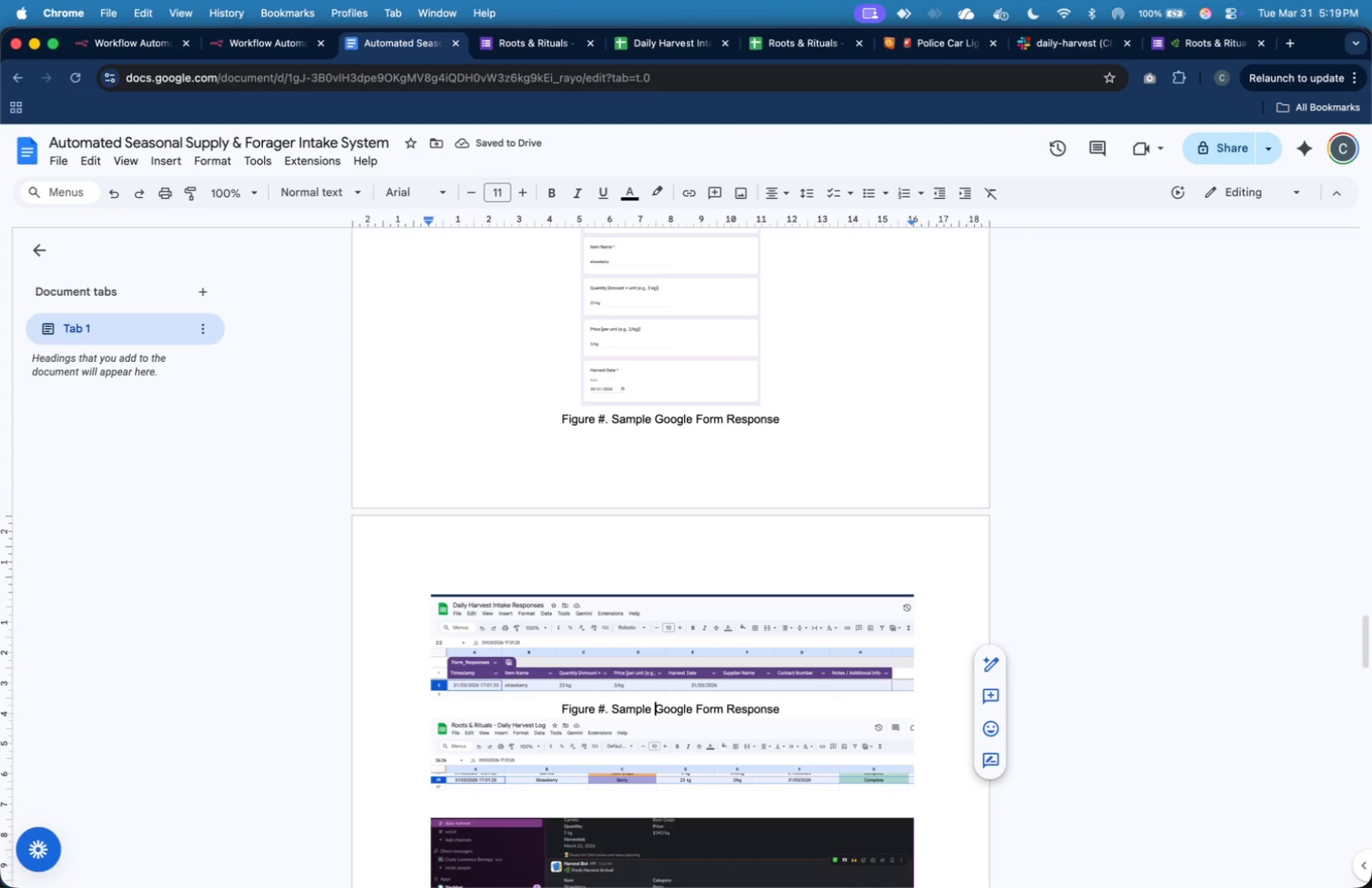 
hold_key(key=ShiftLeft, duration=0.79)
 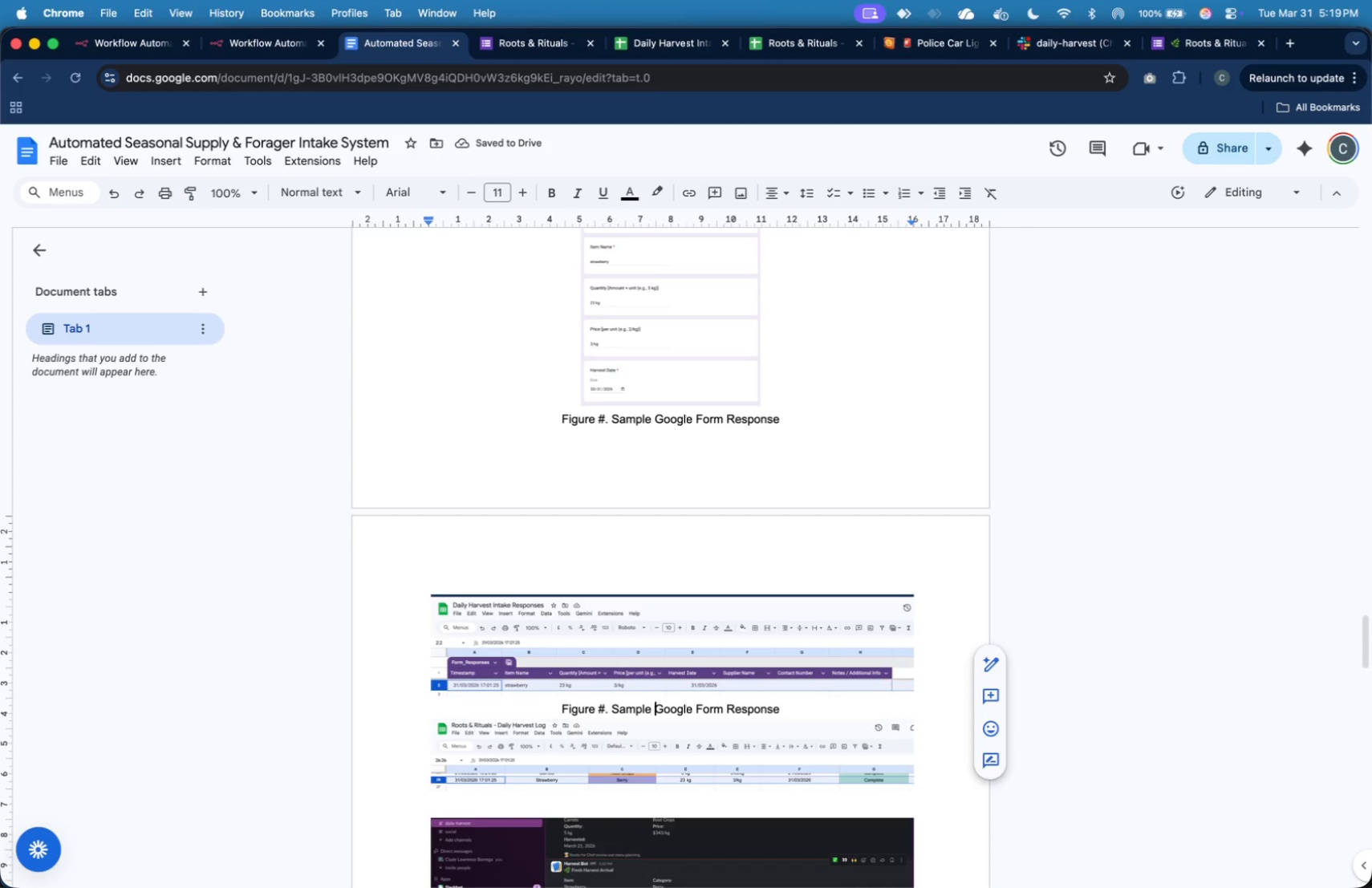 
hold_key(key=ArrowRight, duration=0.38)
 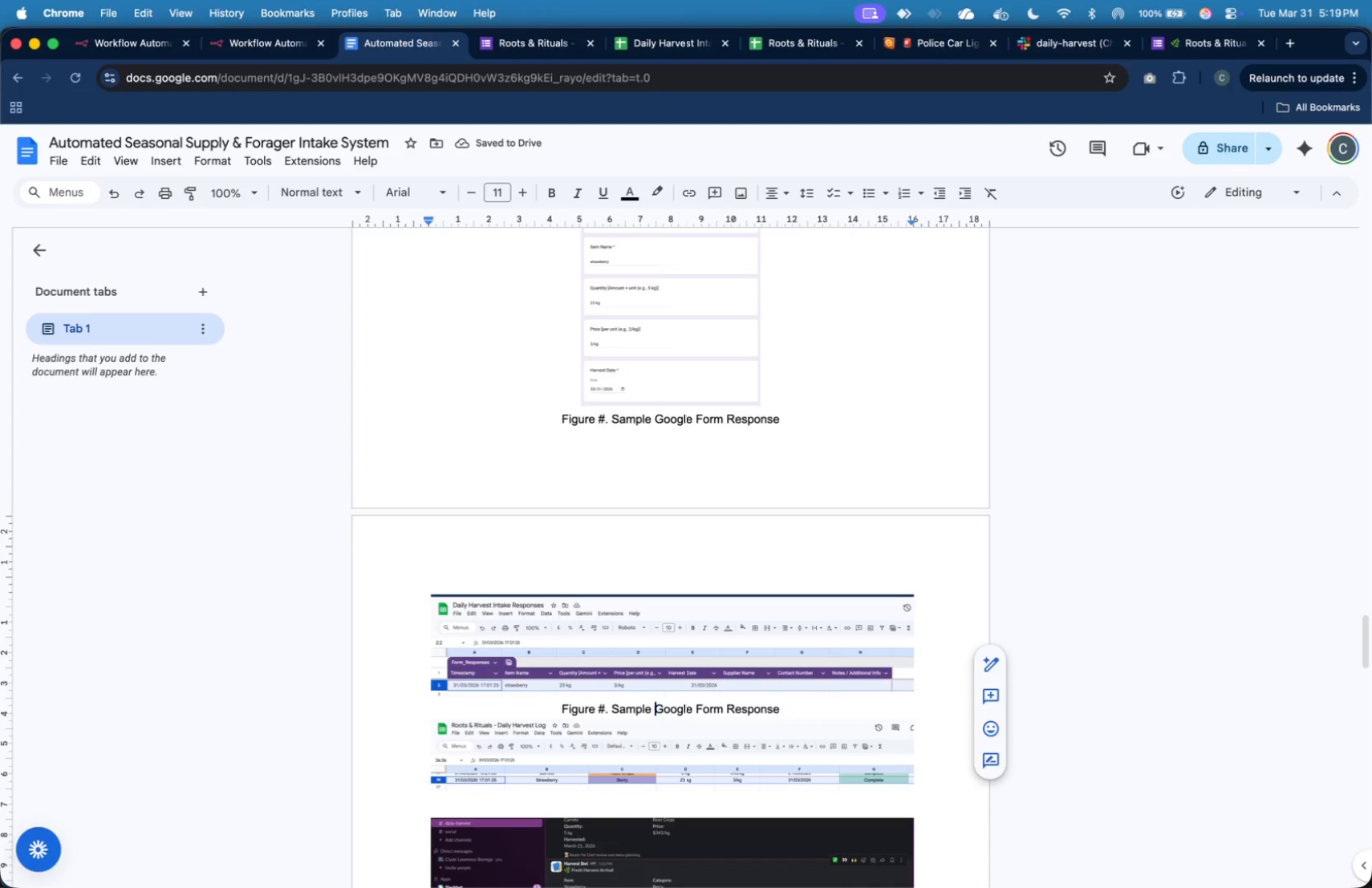 
key(ArrowLeft)
 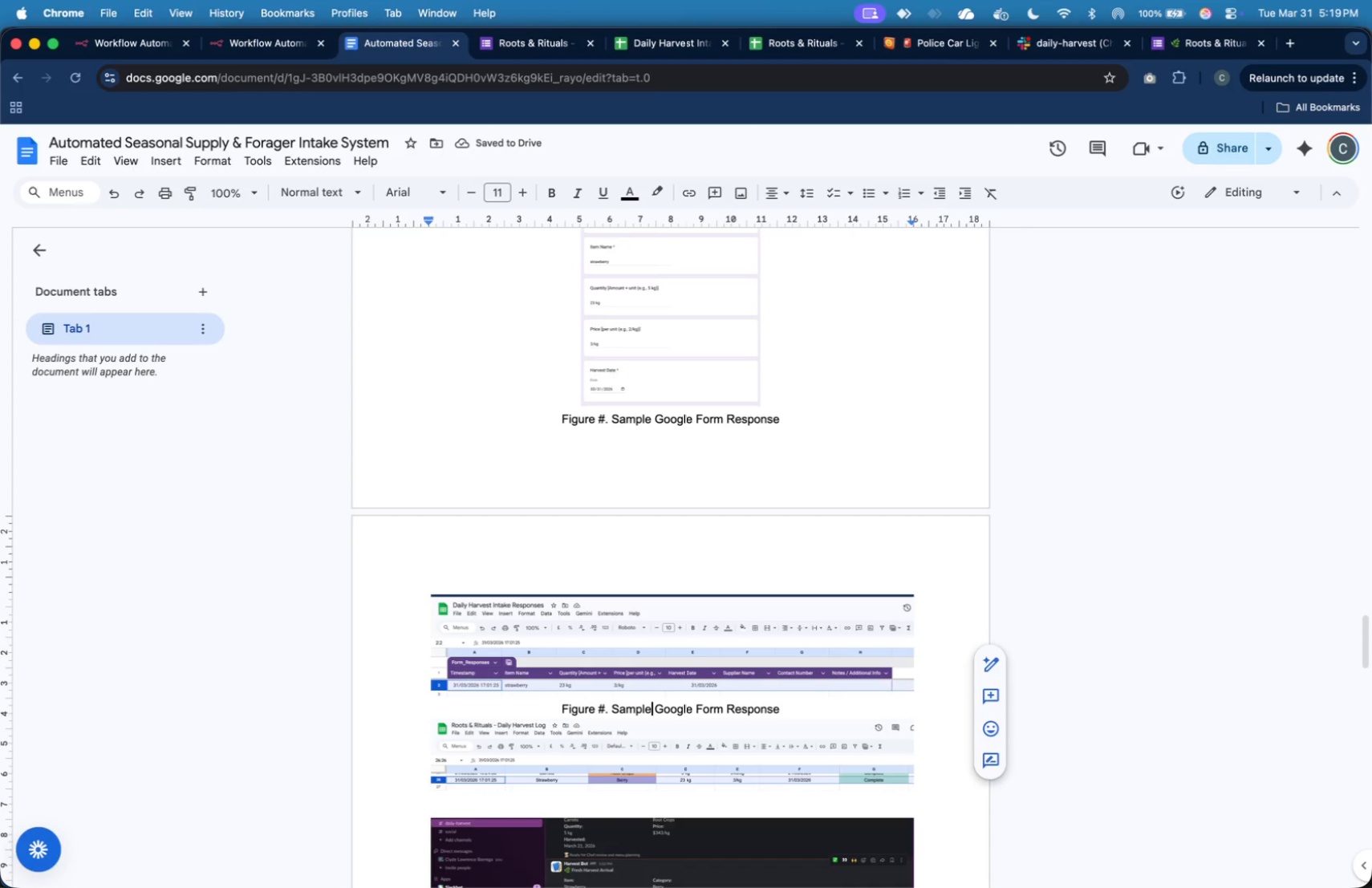 
key(ArrowLeft)
 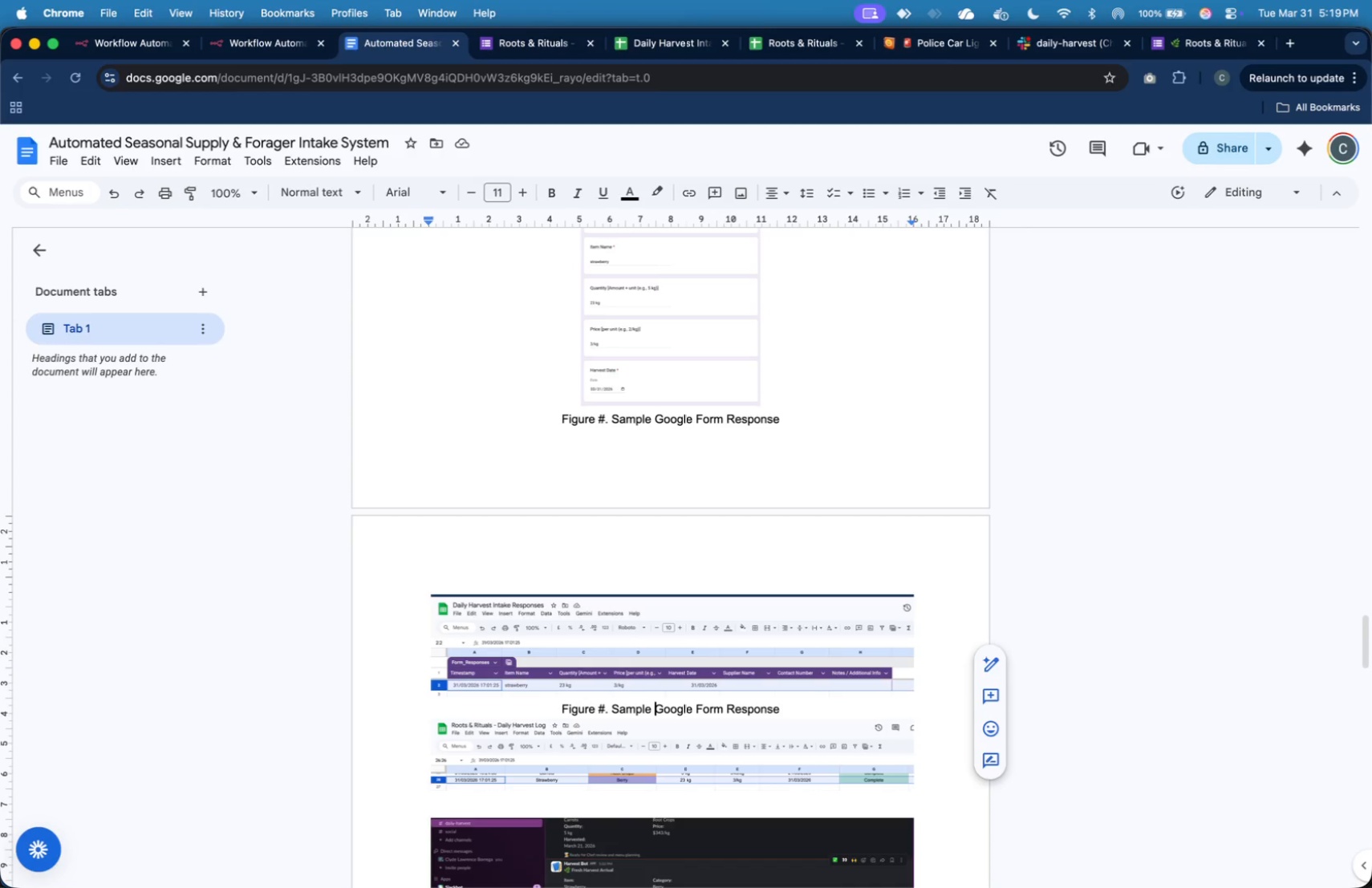 
hold_key(key=ArrowRight, duration=1.51)
 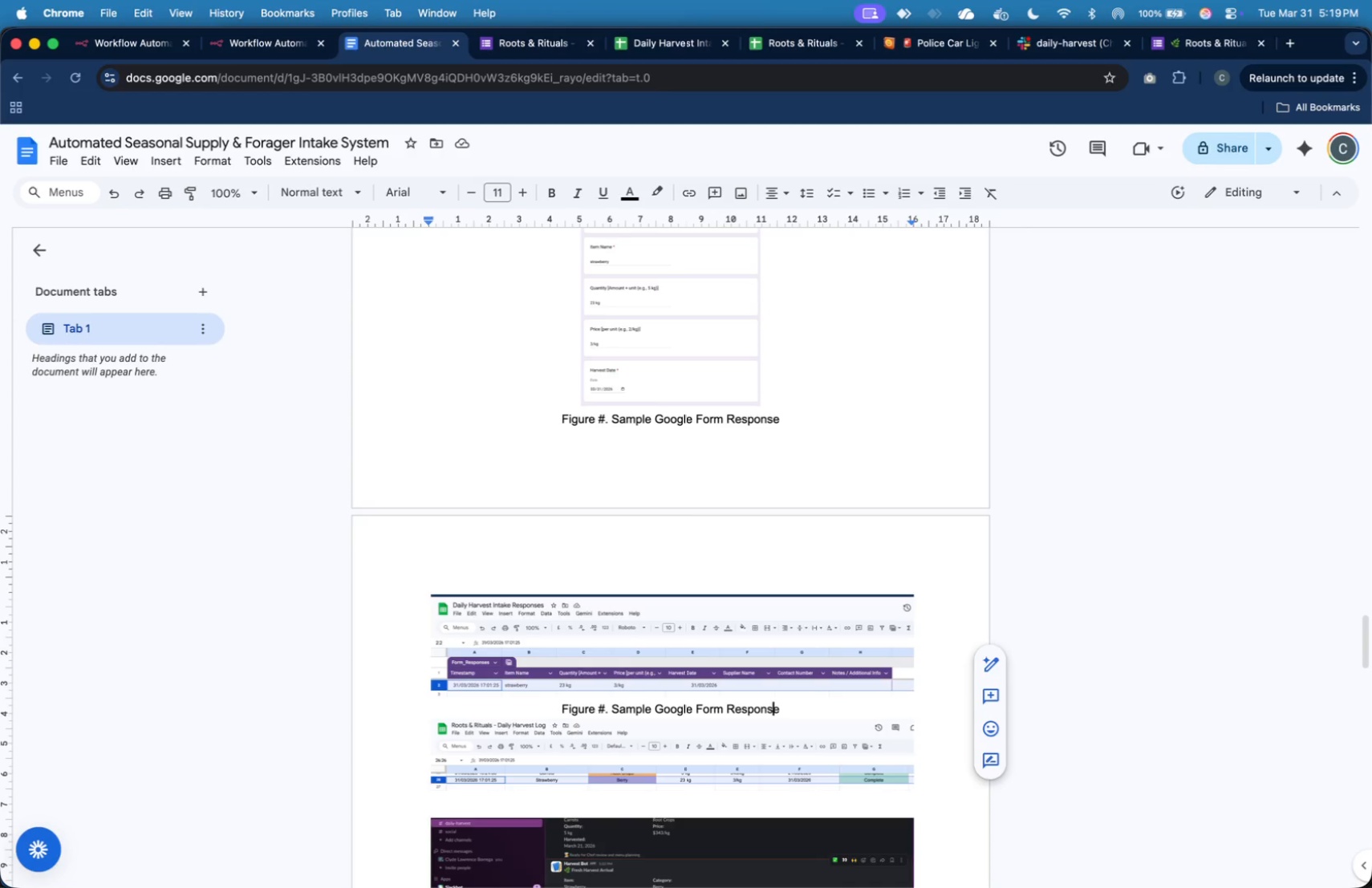 
hold_key(key=ArrowRight, duration=0.54)
 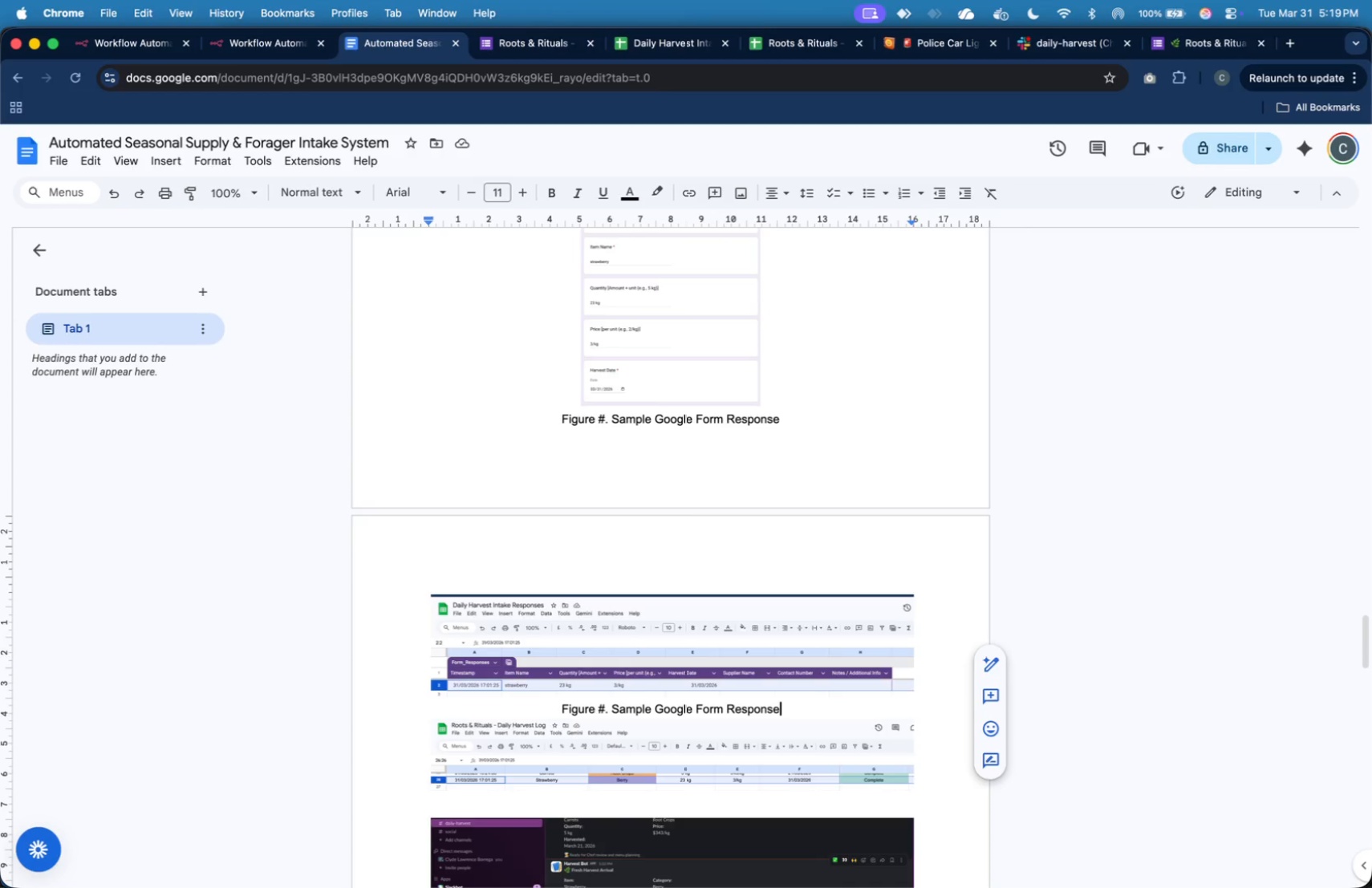 
key(ArrowRight)
 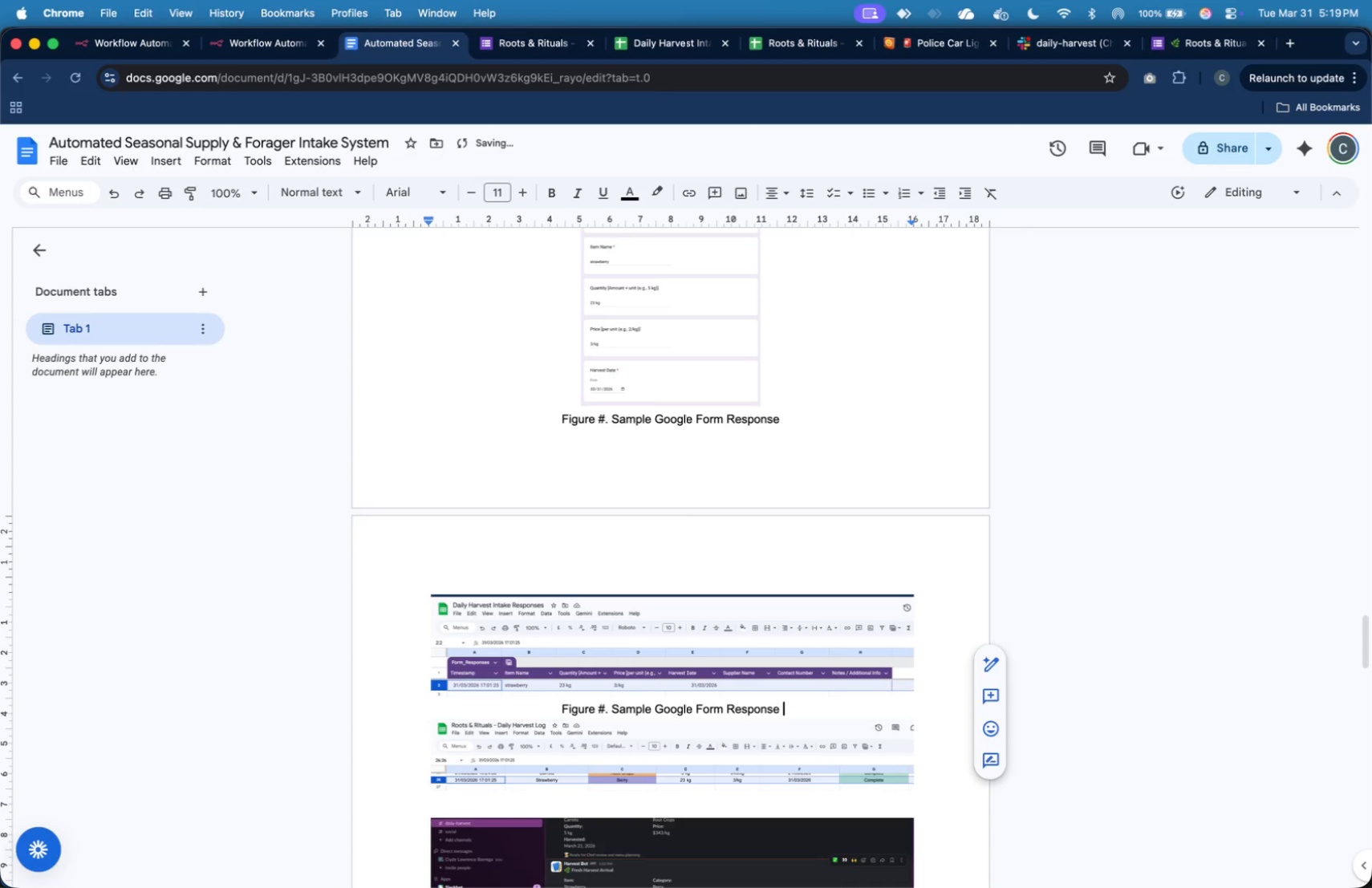 
type( reflect)
key(Backspace)
key(Backspace)
key(Backspace)
key(Backspace)
key(Backspace)
key(Backspace)
key(Backspace)
type(Reflected in Google Sheets)
 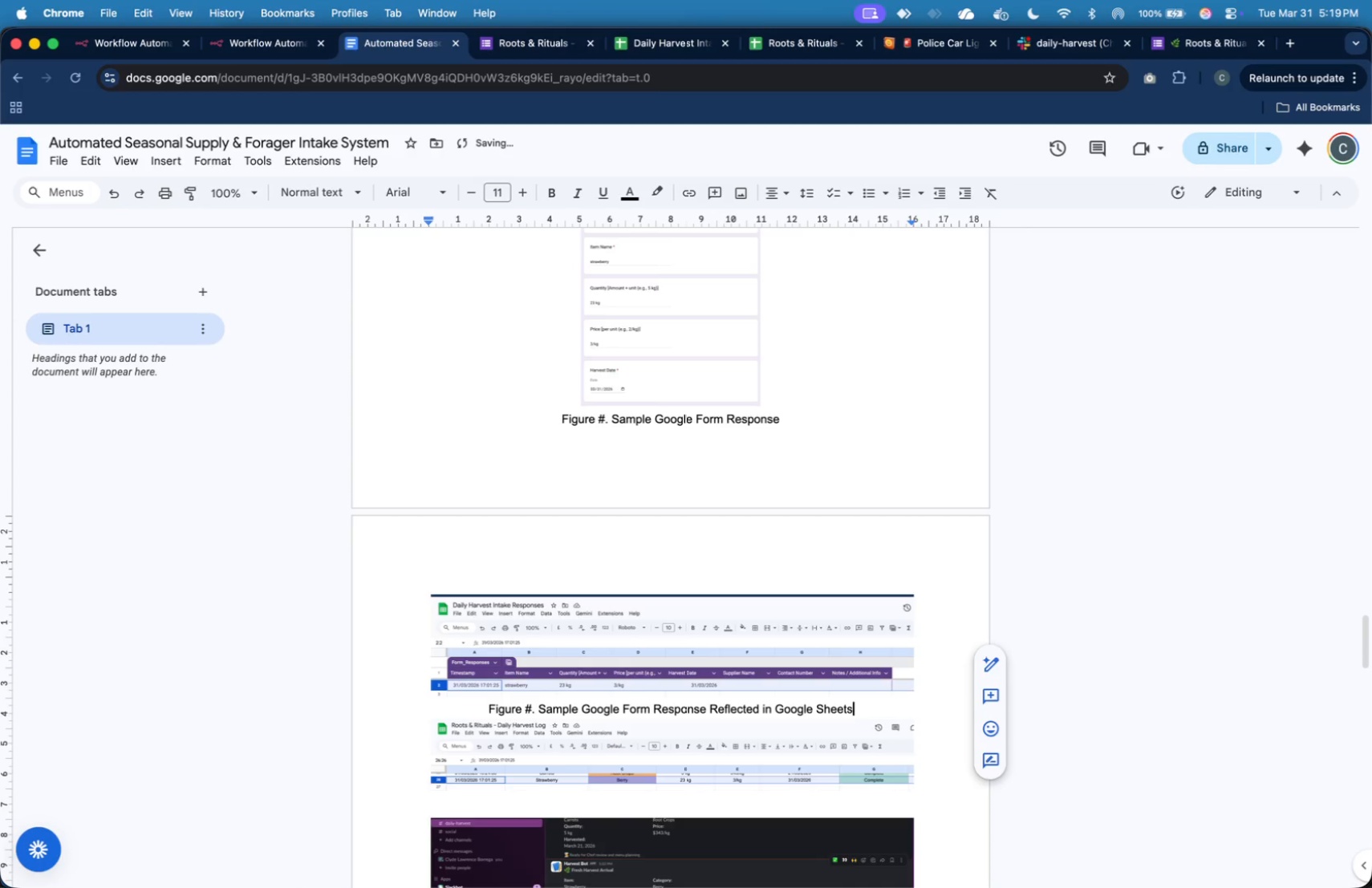 
key(ArrowRight)
 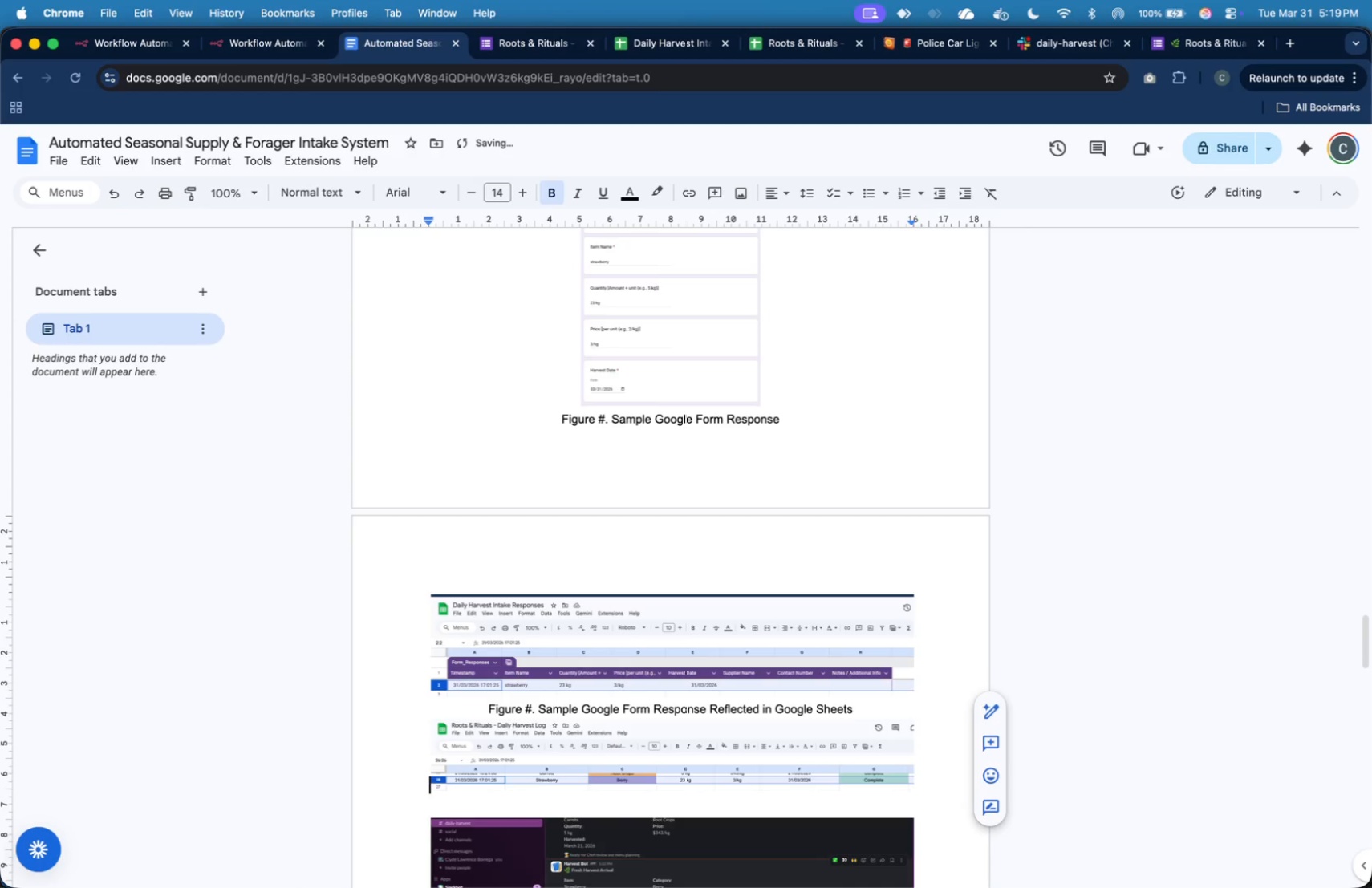 
key(ArrowLeft)
 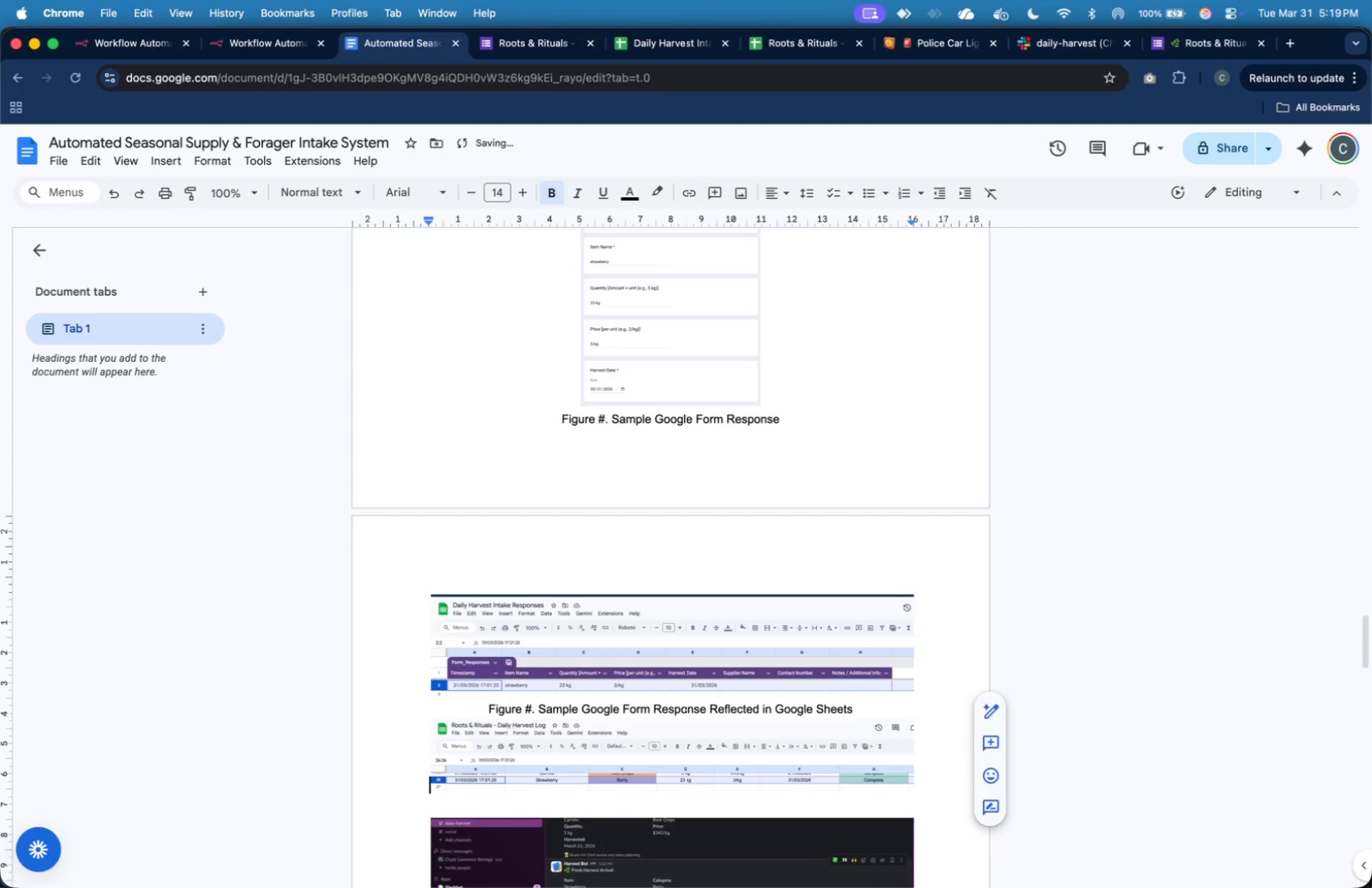 
key(ArrowRight)
 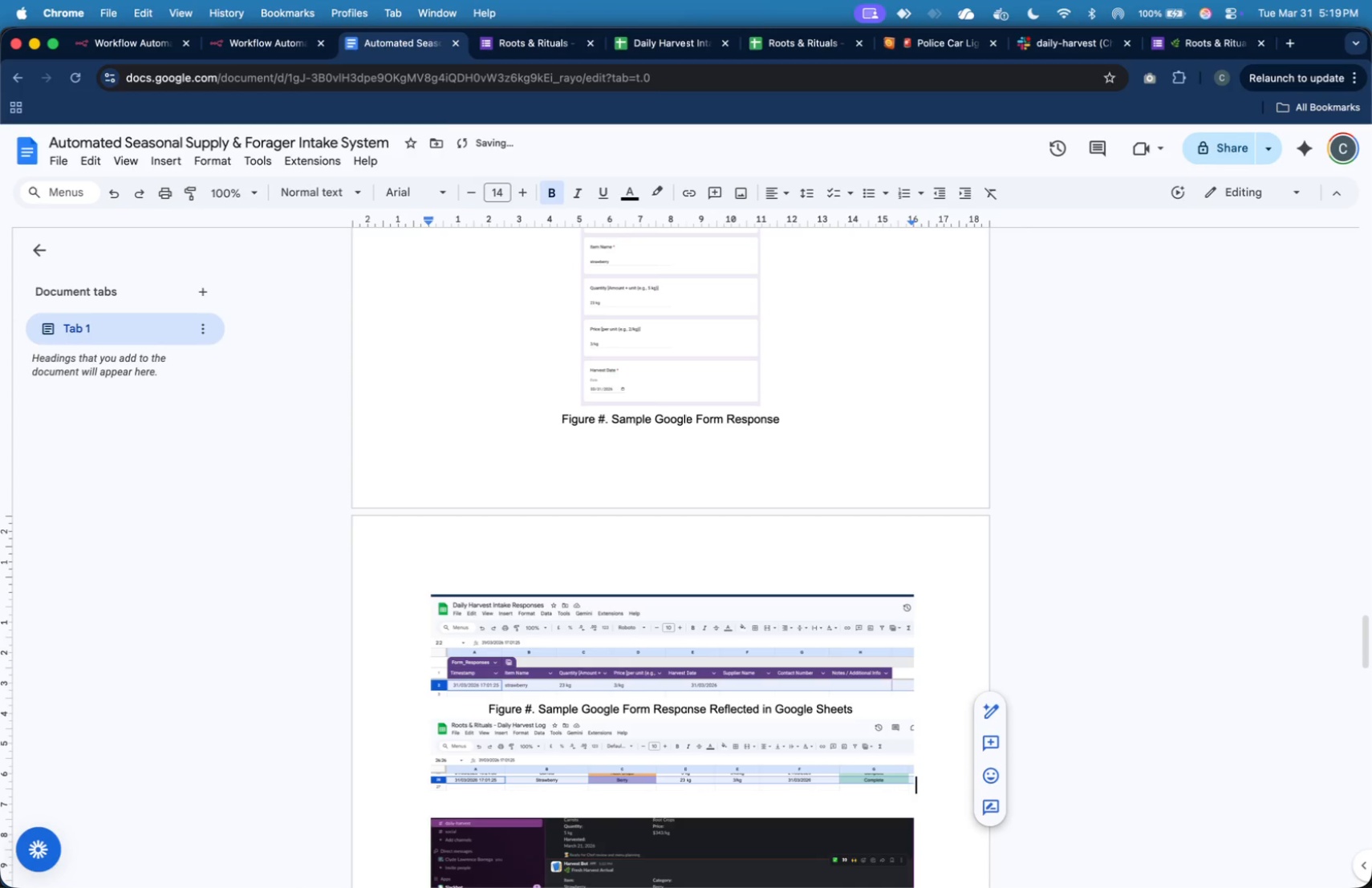 
key(ArrowRight)
 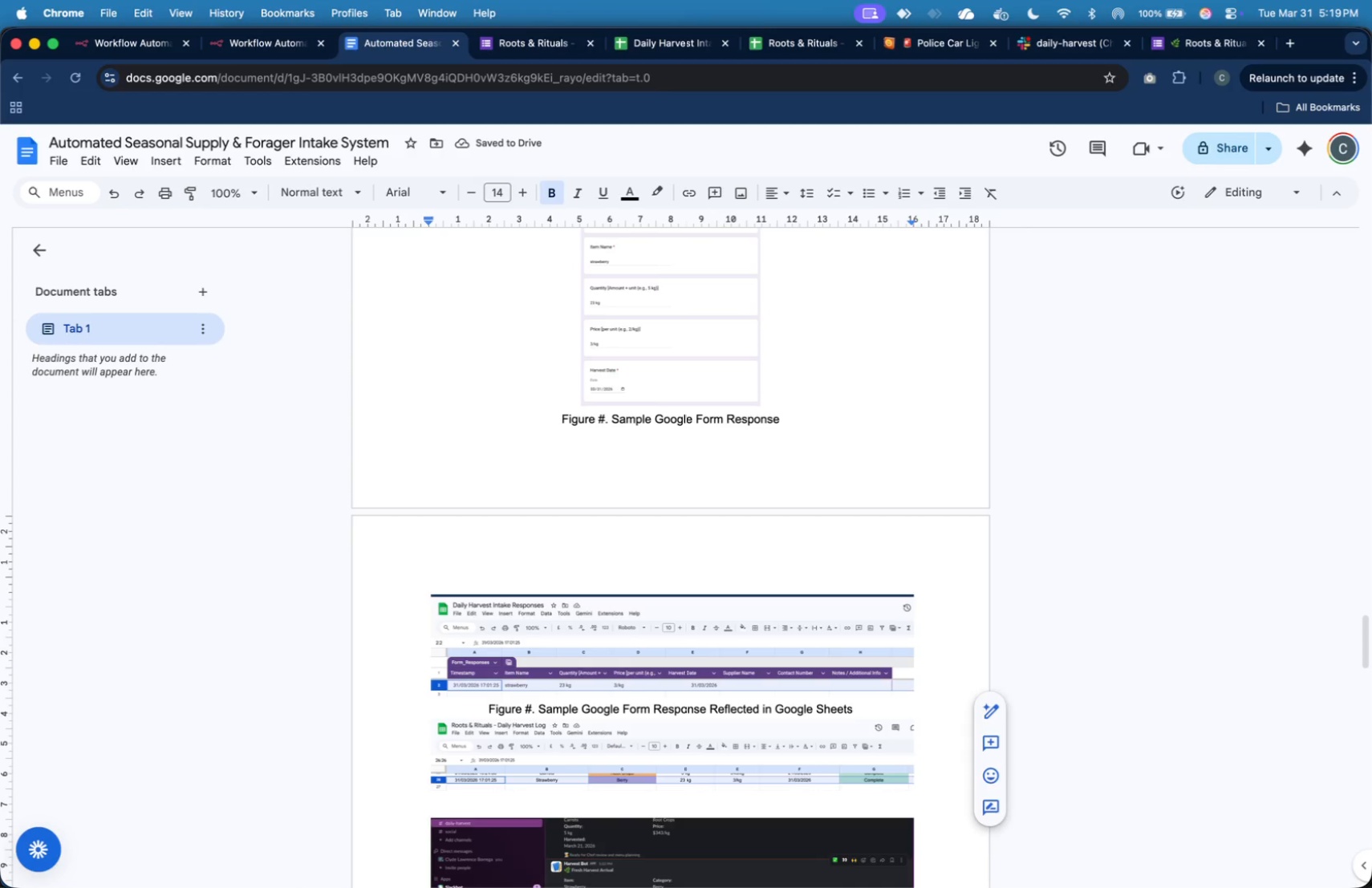 
key(ArrowRight)
 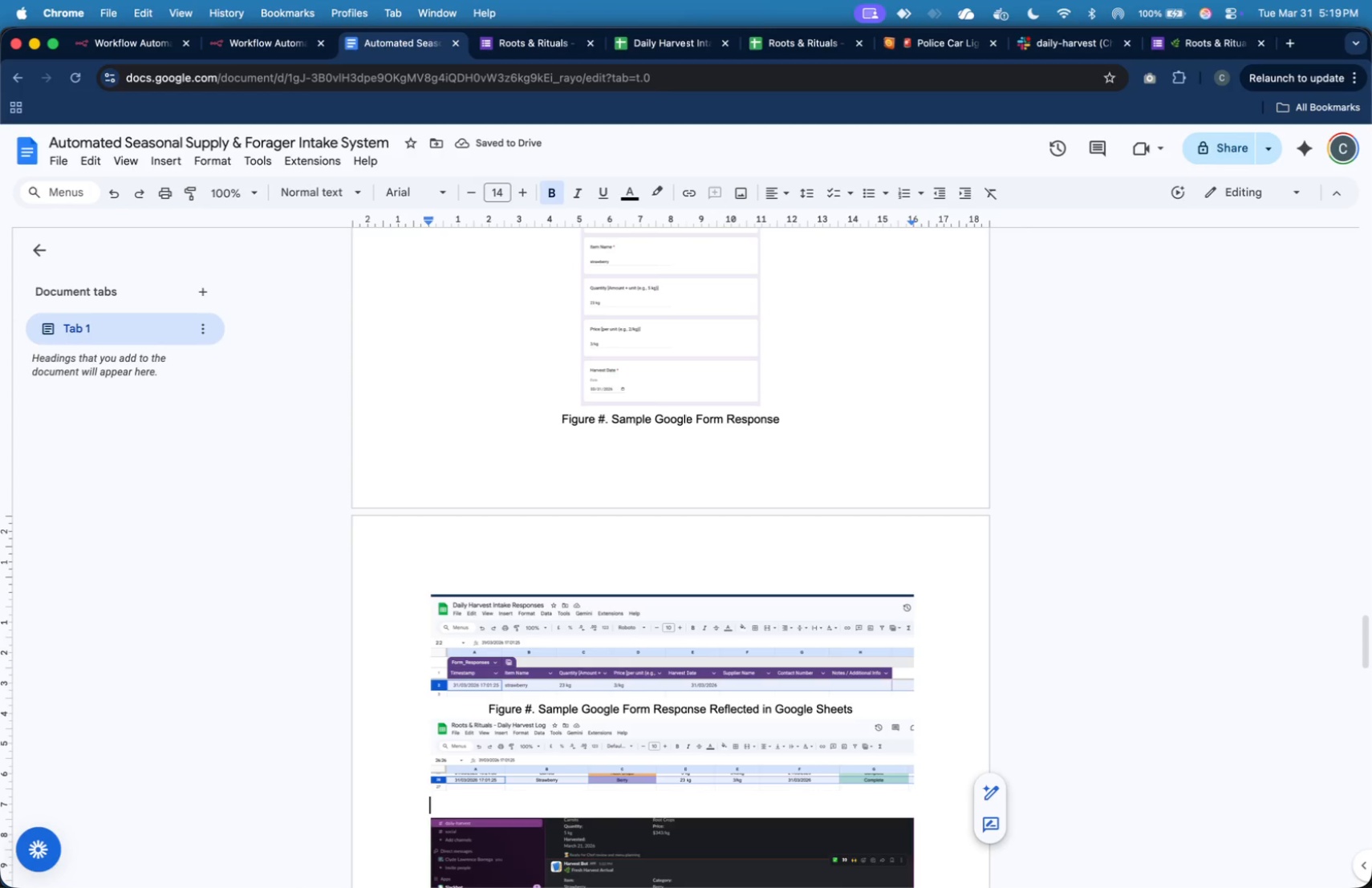 
key(Meta+V)
 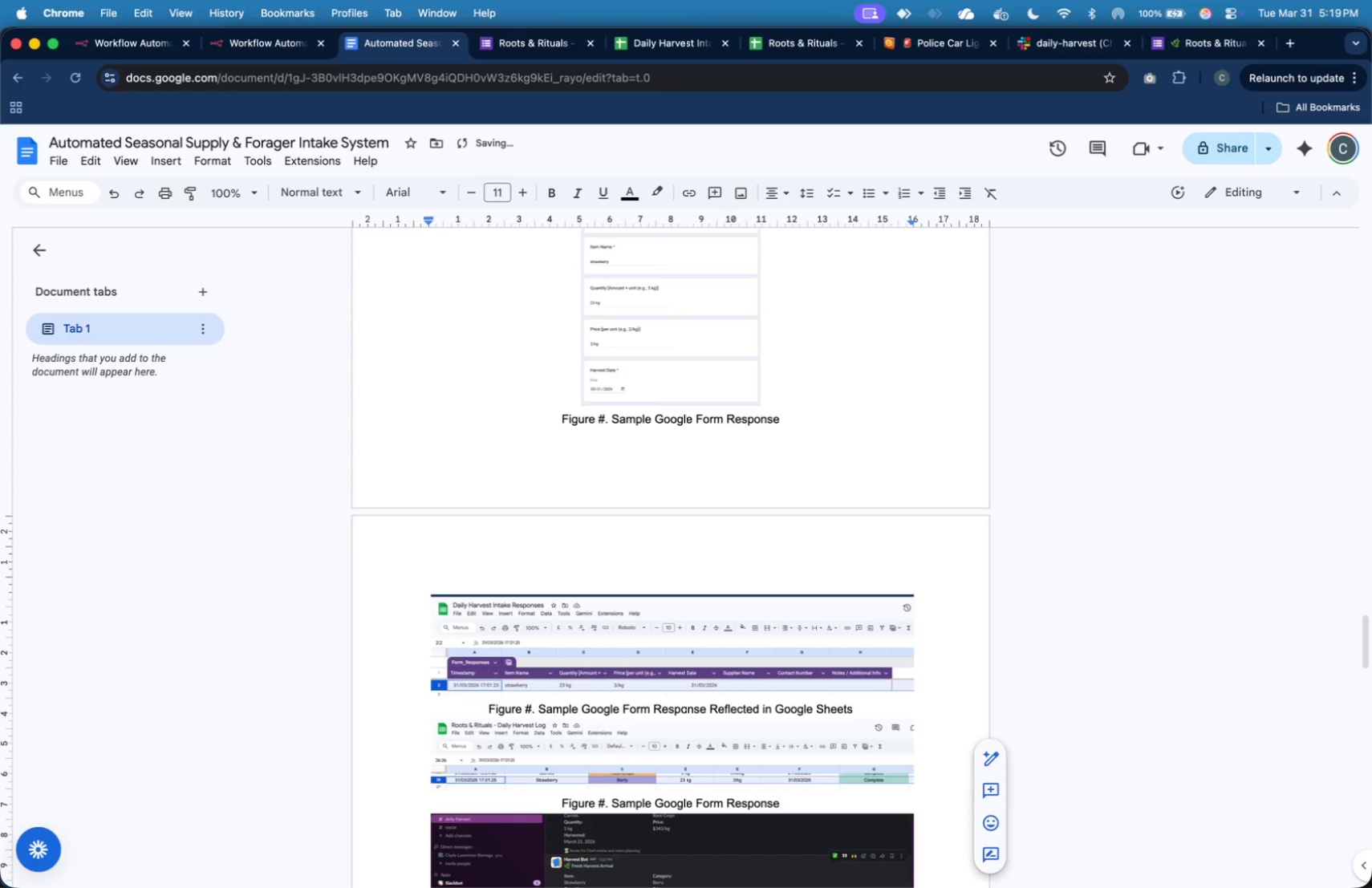 
key(ArrowLeft)
 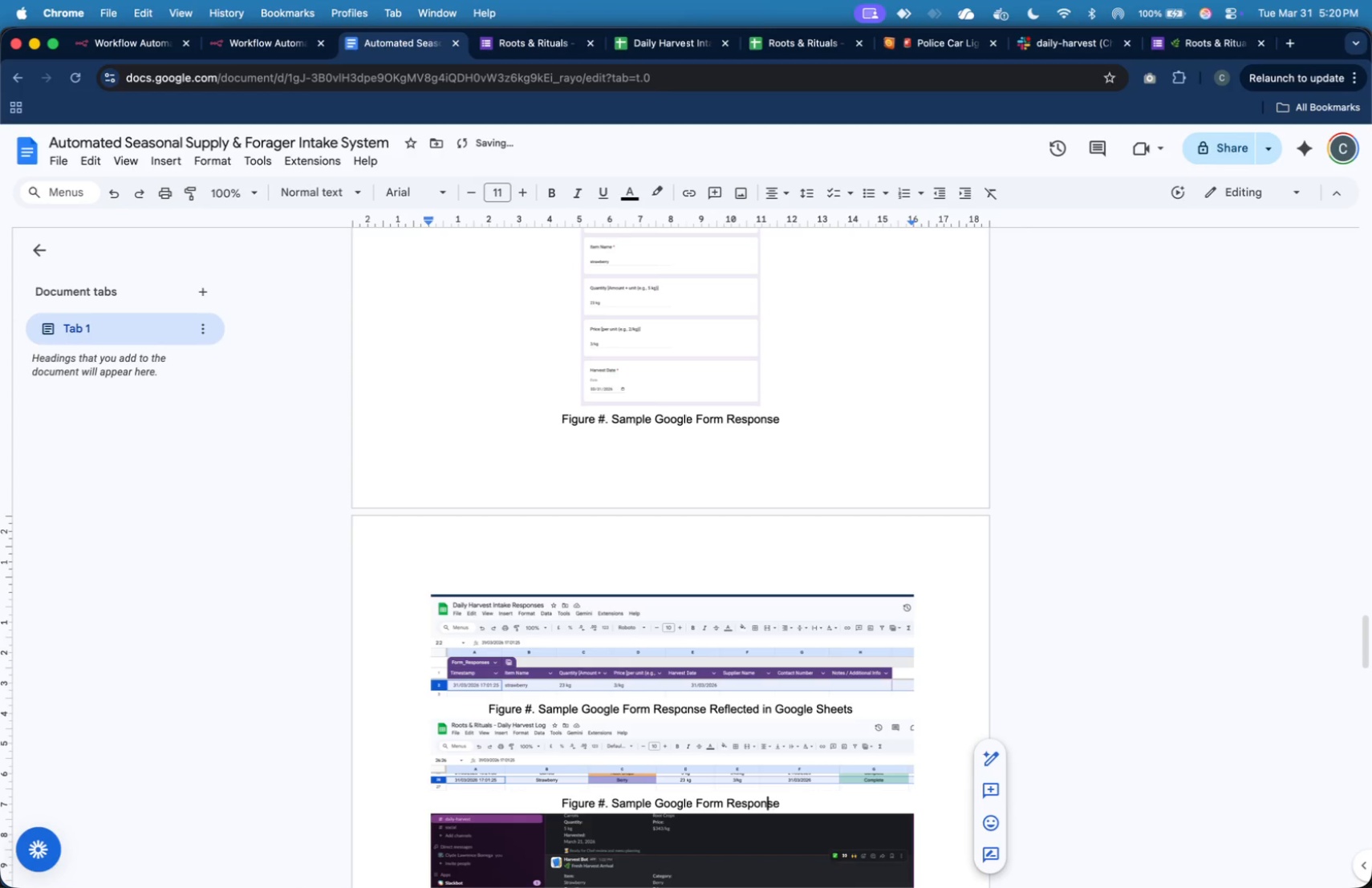 
hold_key(key=ArrowLeft, duration=1.5)
 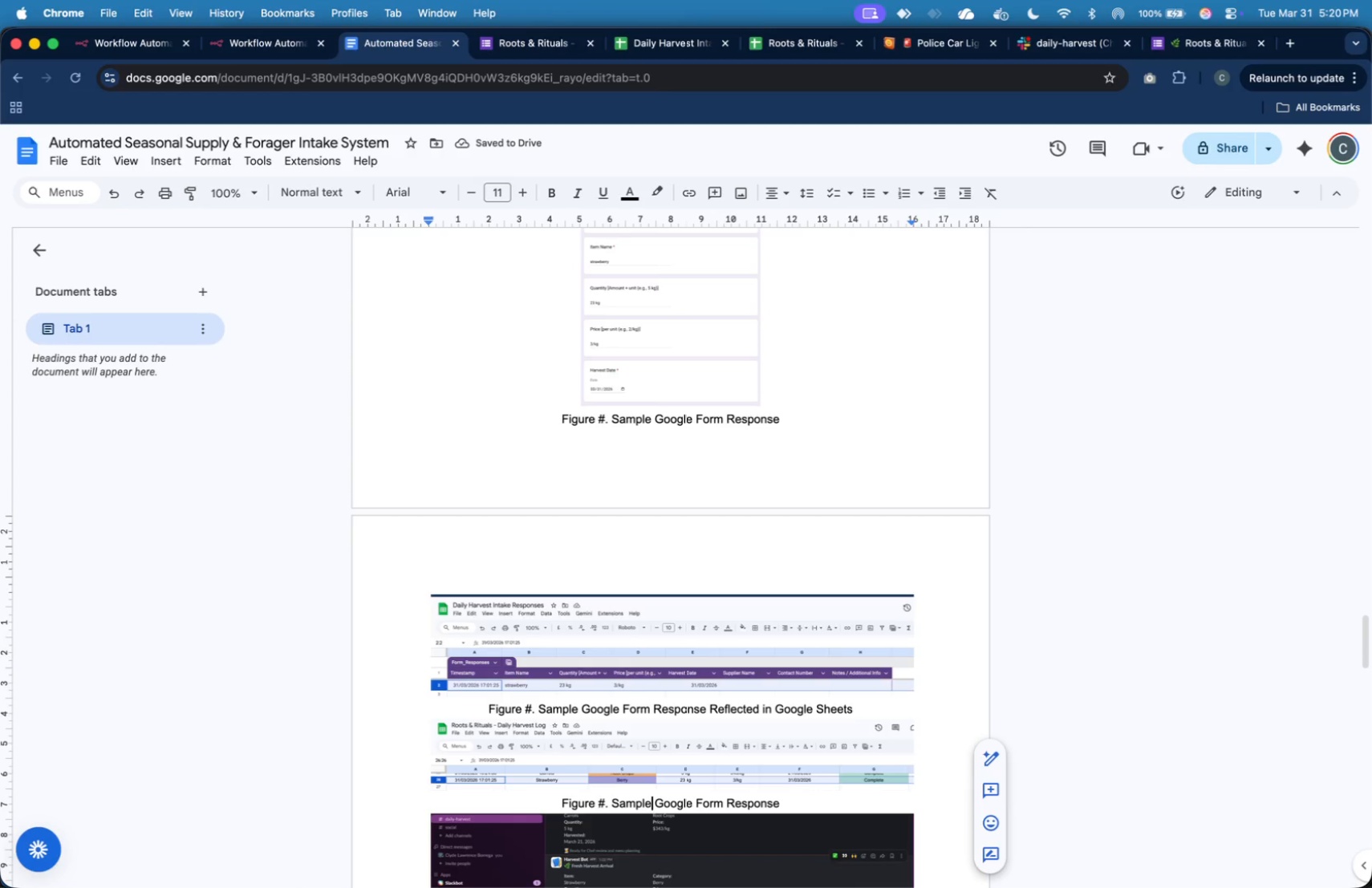 
hold_key(key=ArrowLeft, duration=0.57)
 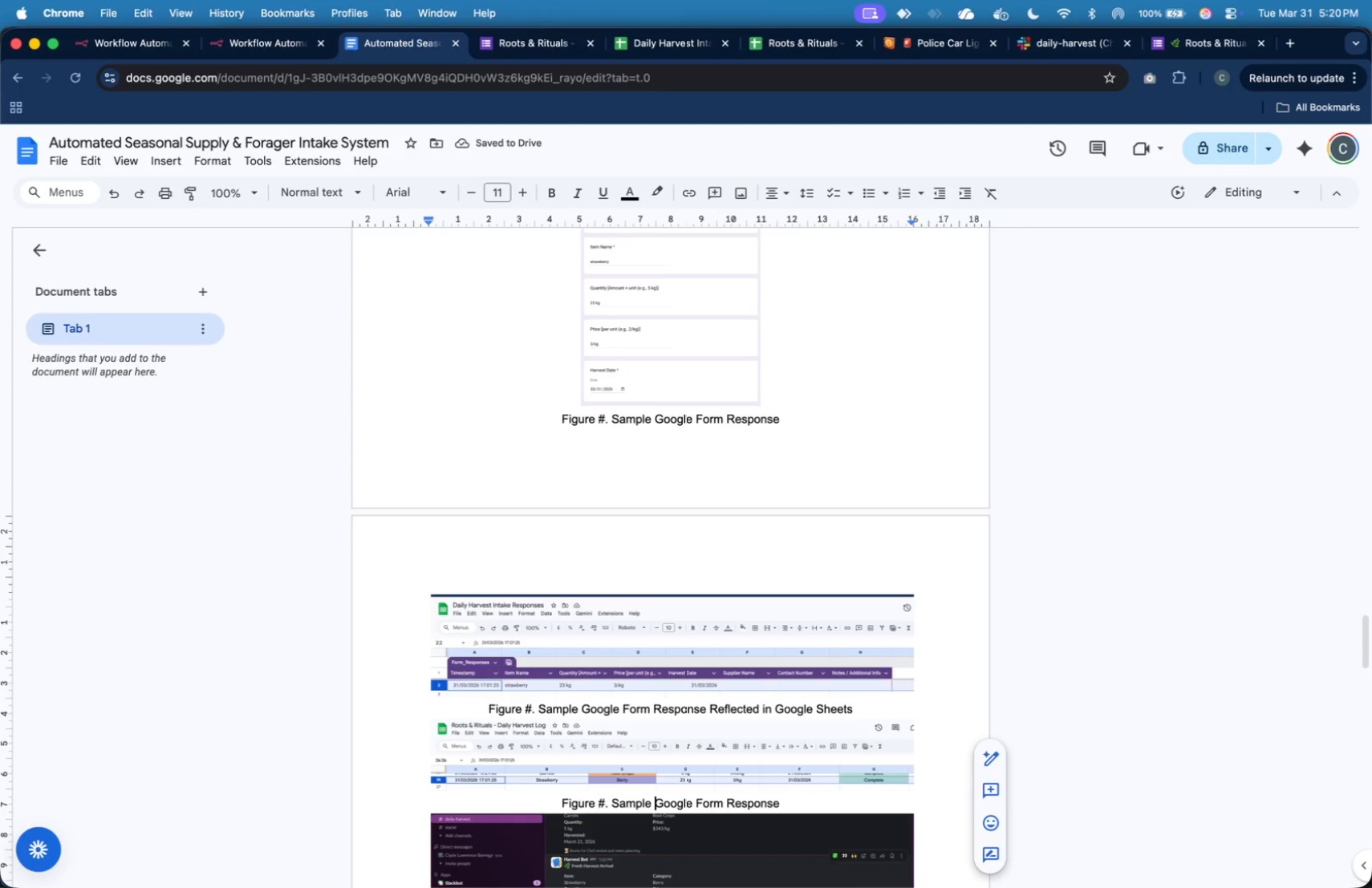 
key(ArrowRight)
 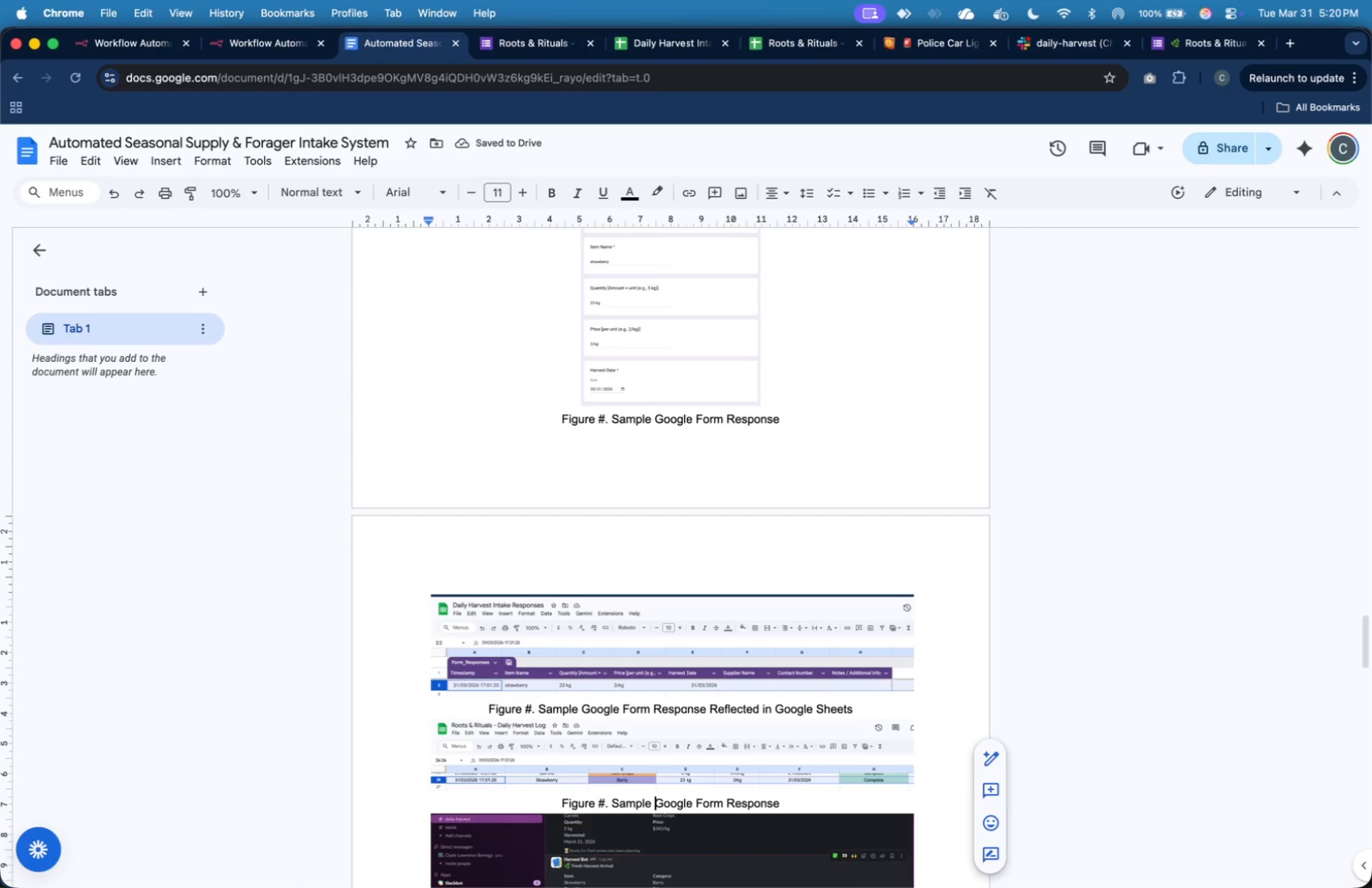 
hold_key(key=ShiftLeft, duration=3.1)
 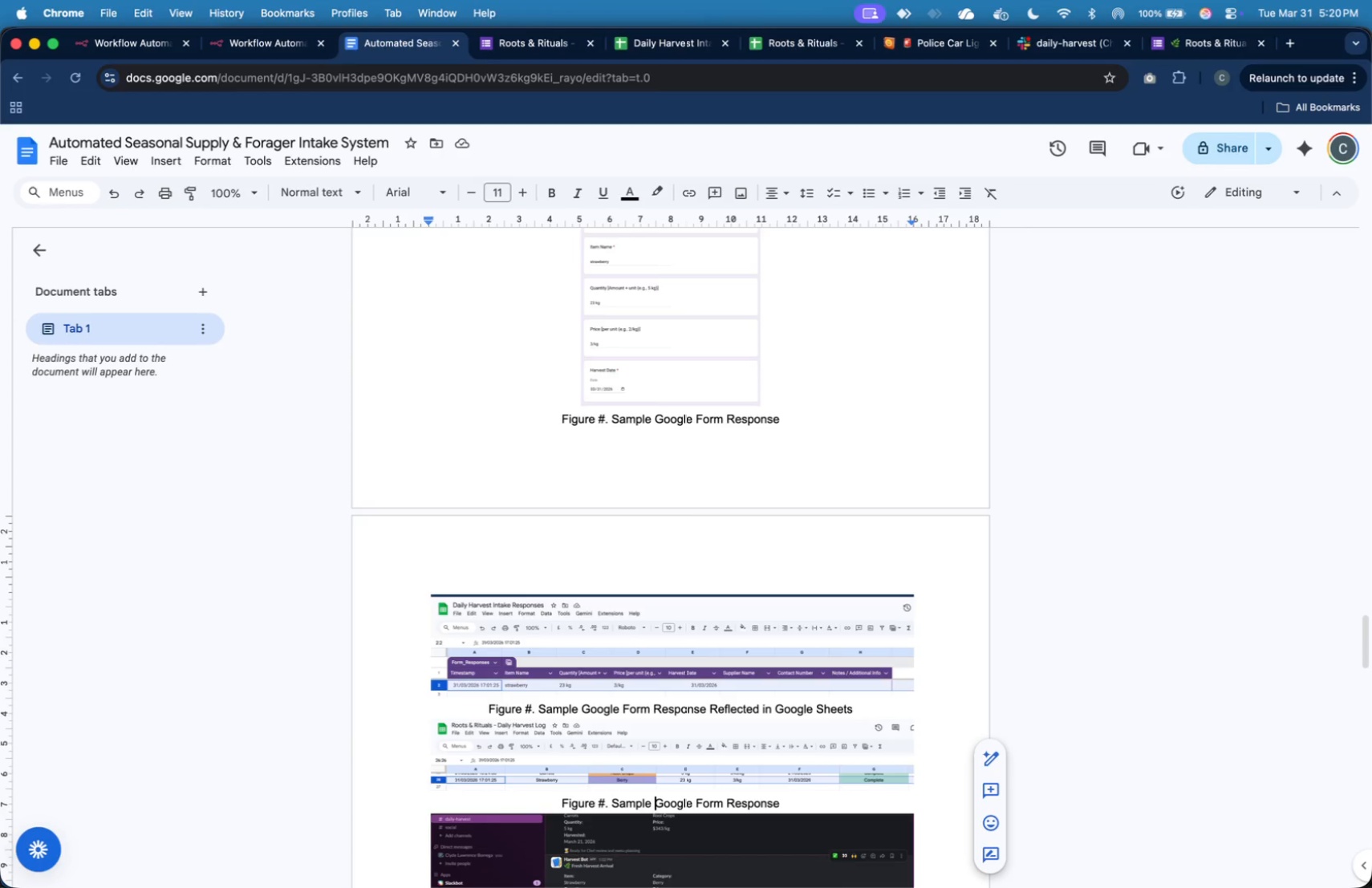 
hold_key(key=ArrowRight, duration=1.14)
 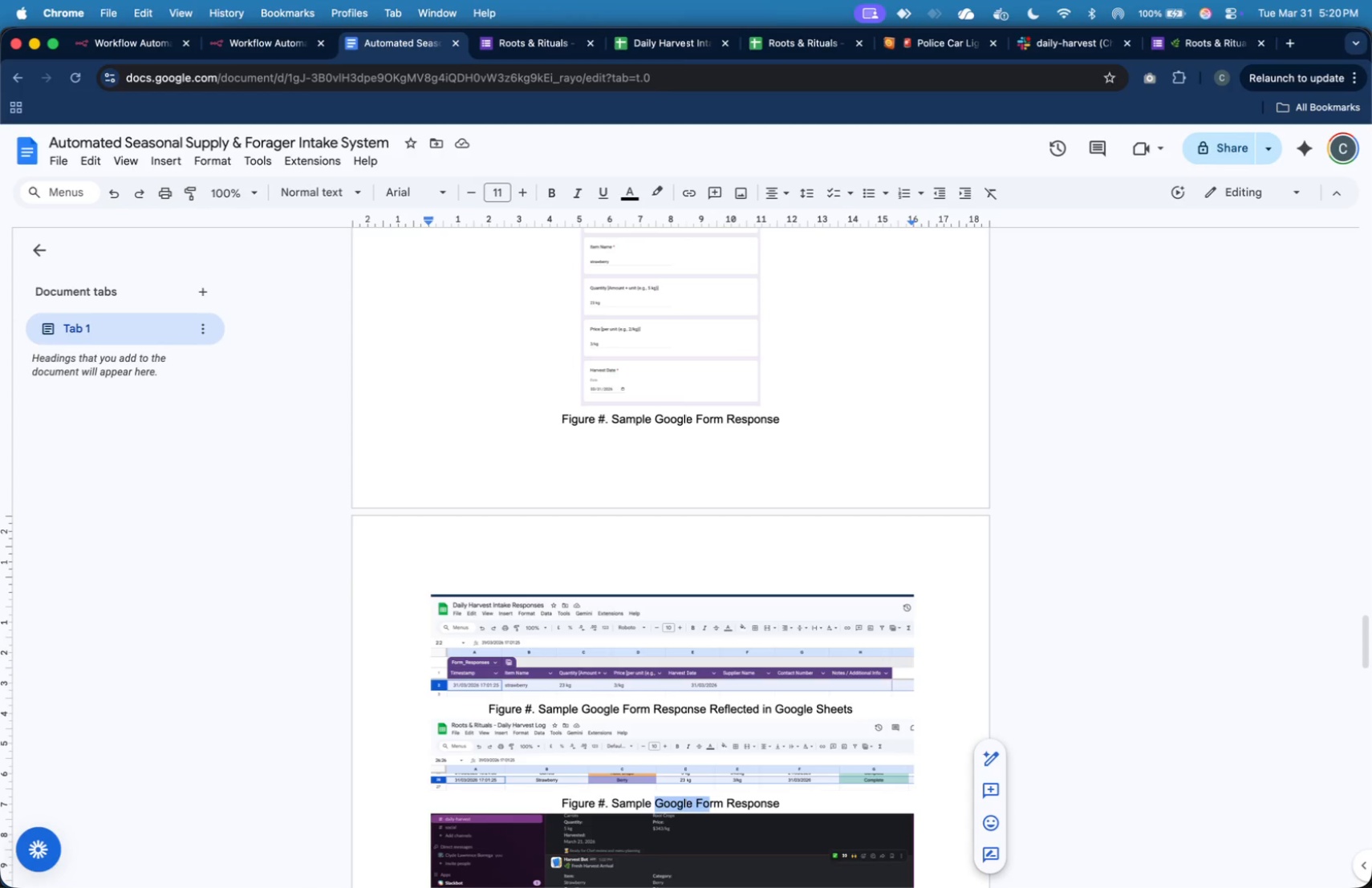 
hold_key(key=ArrowLeft, duration=1.13)
 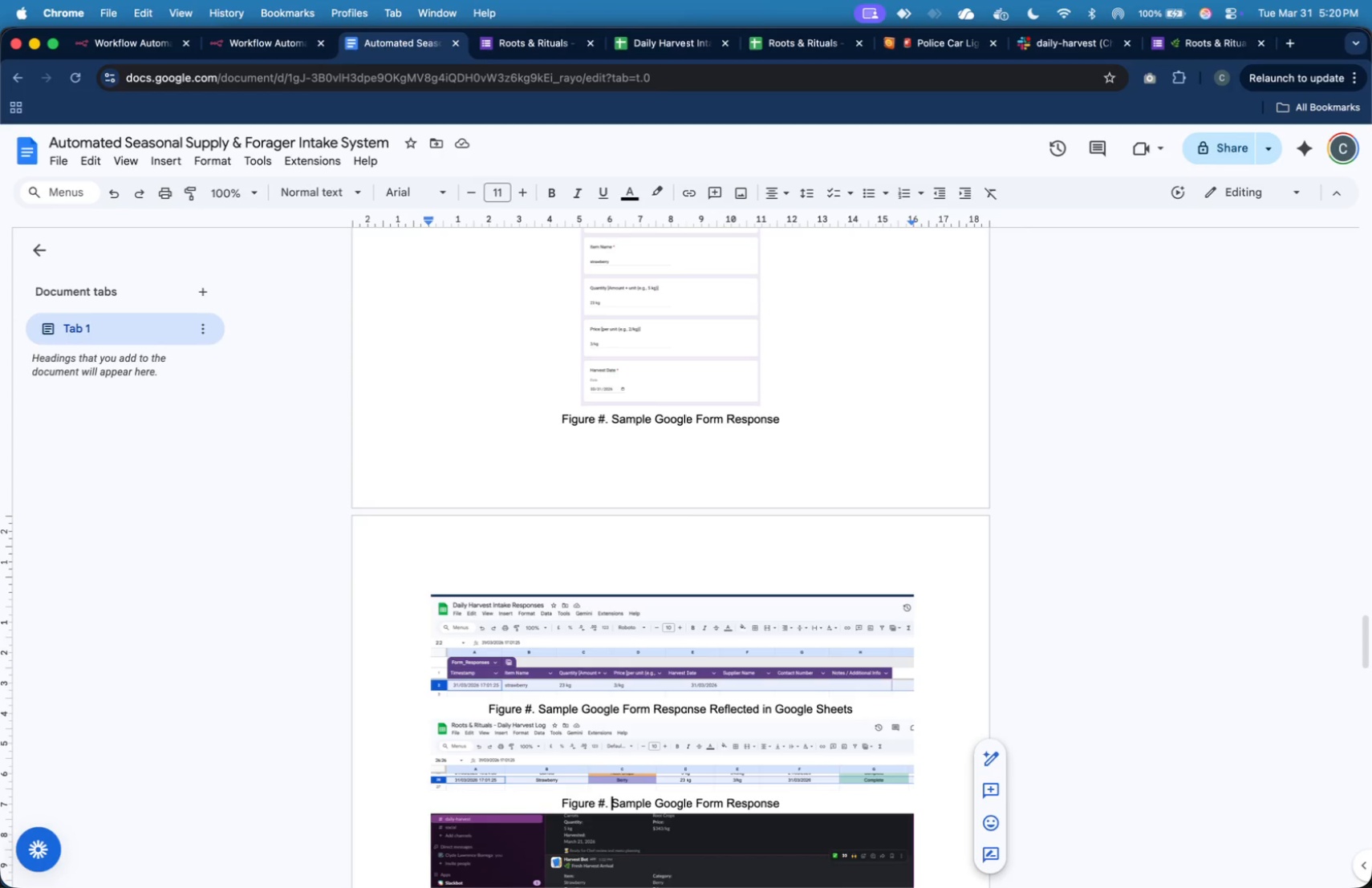 
key(ArrowRight)
 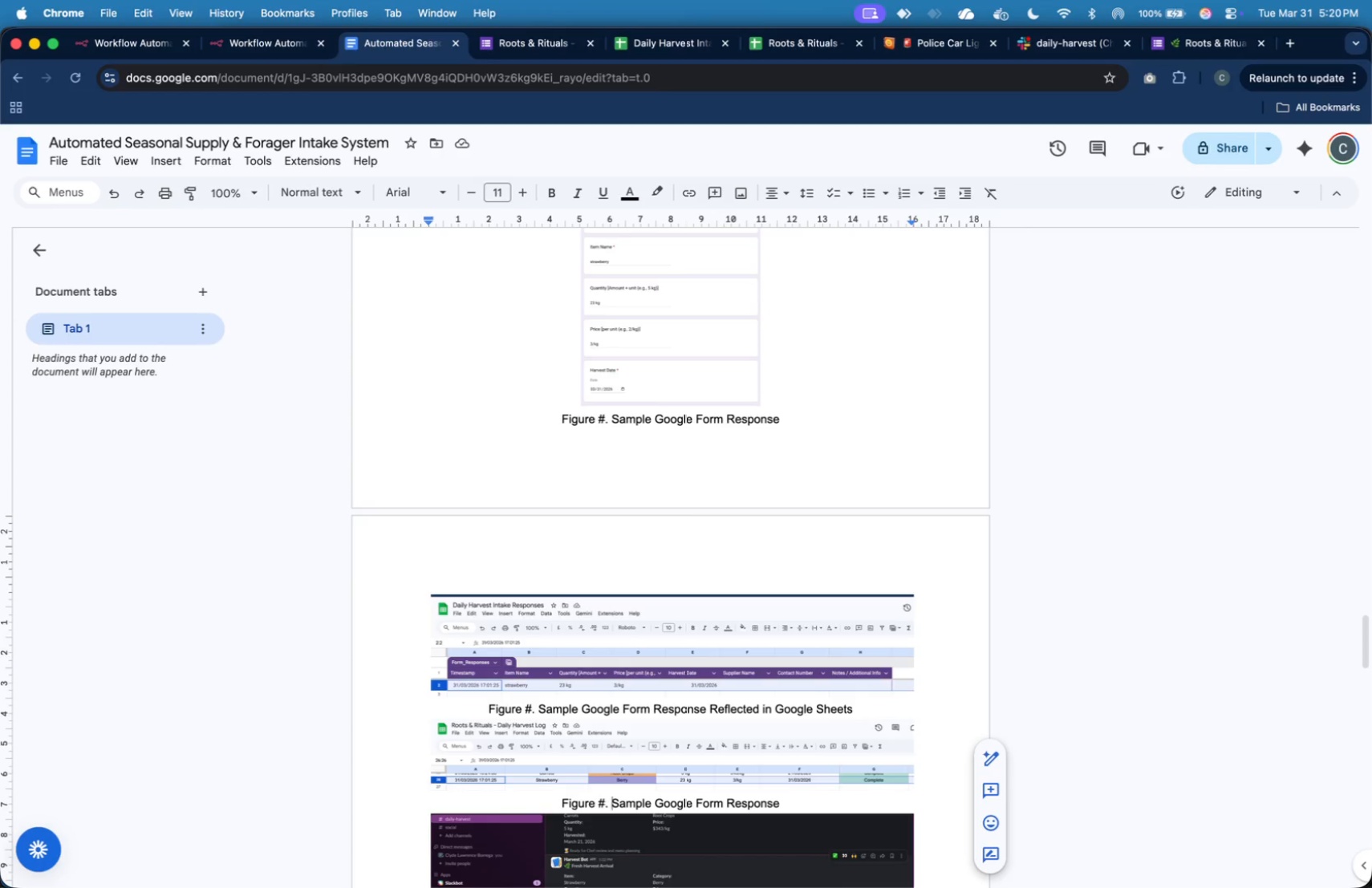 
key(ArrowUp)
 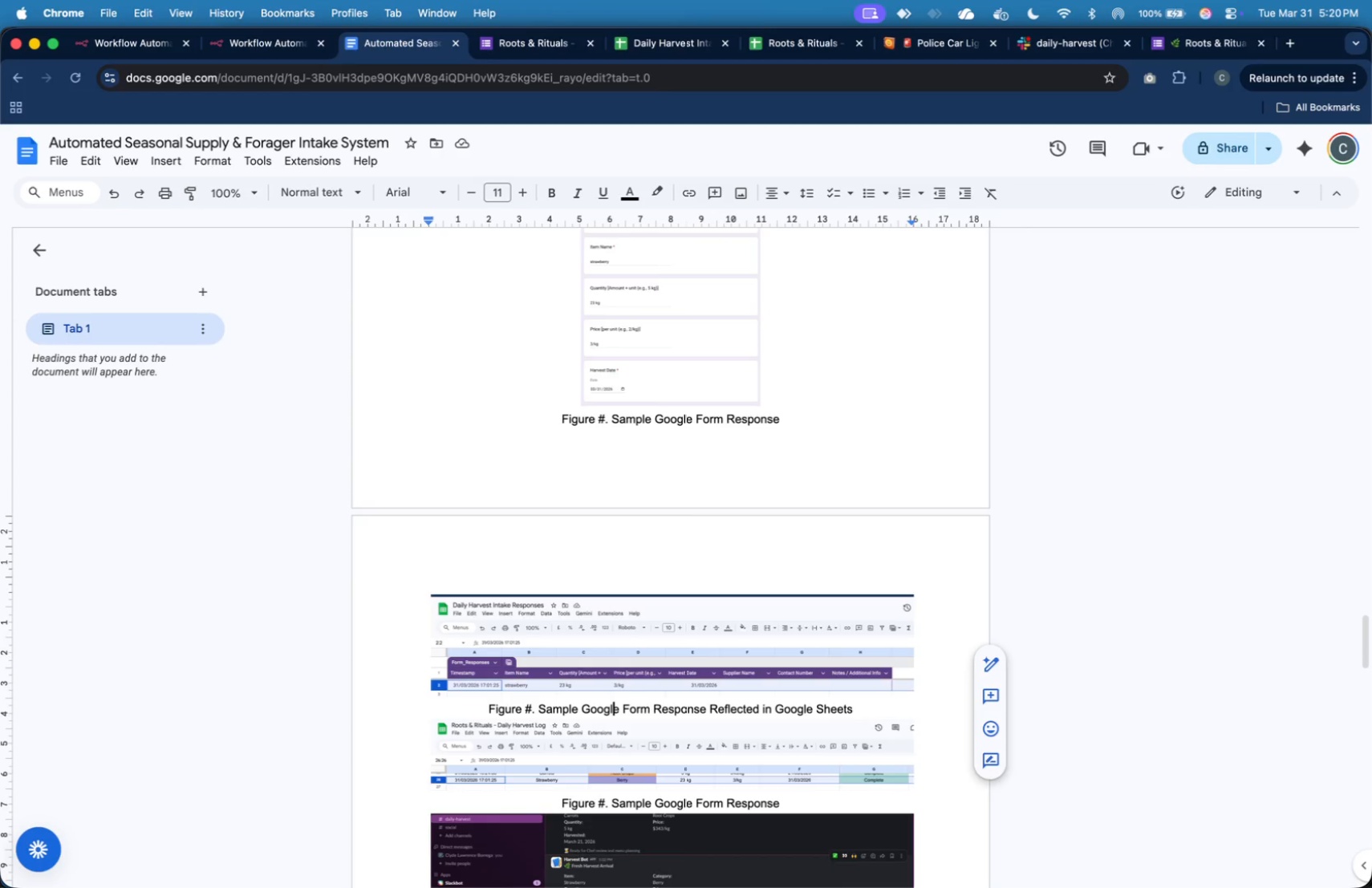 
key(ArrowUp)
 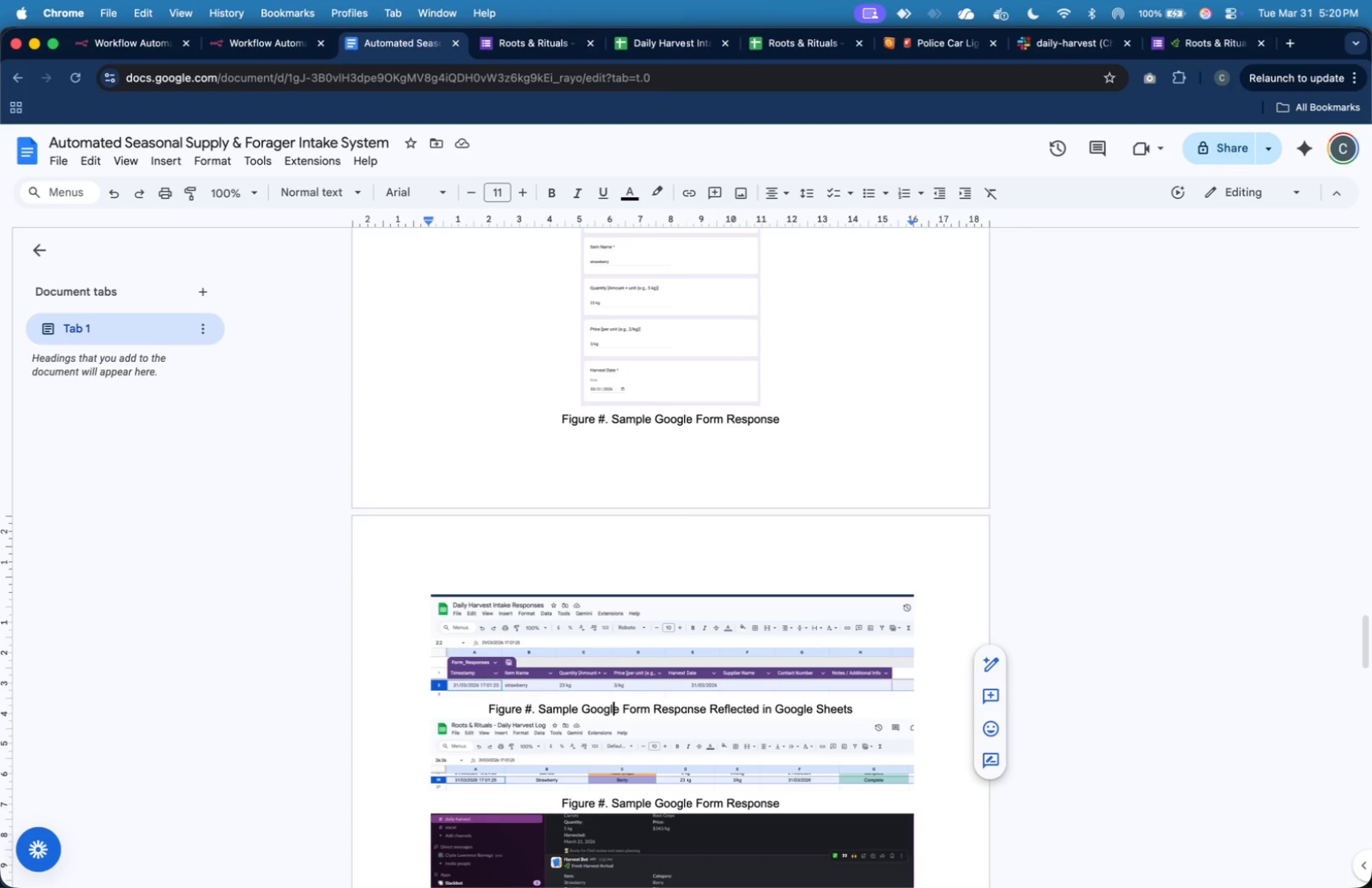 
key(ArrowLeft)
 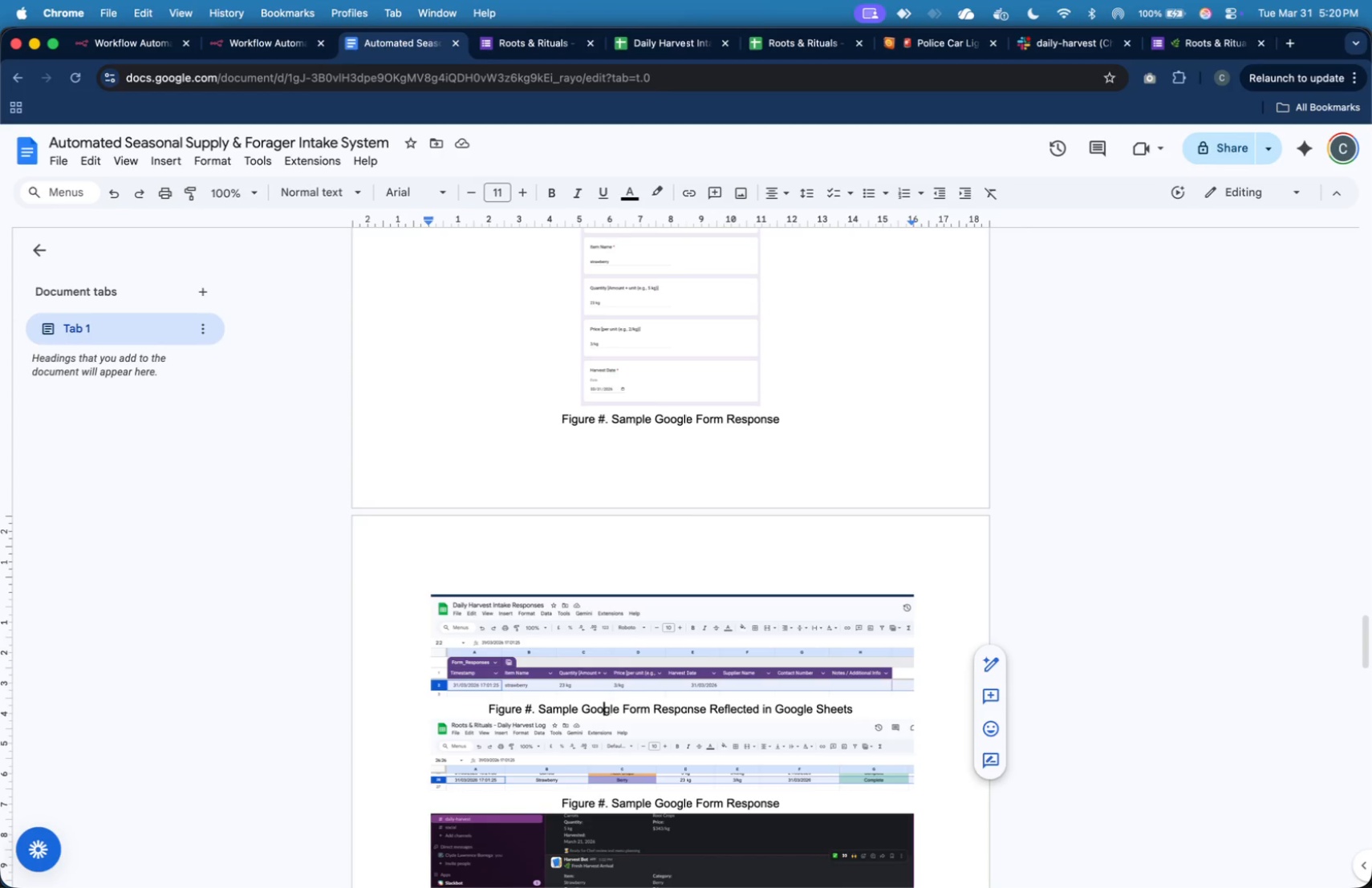 
key(ArrowLeft)
 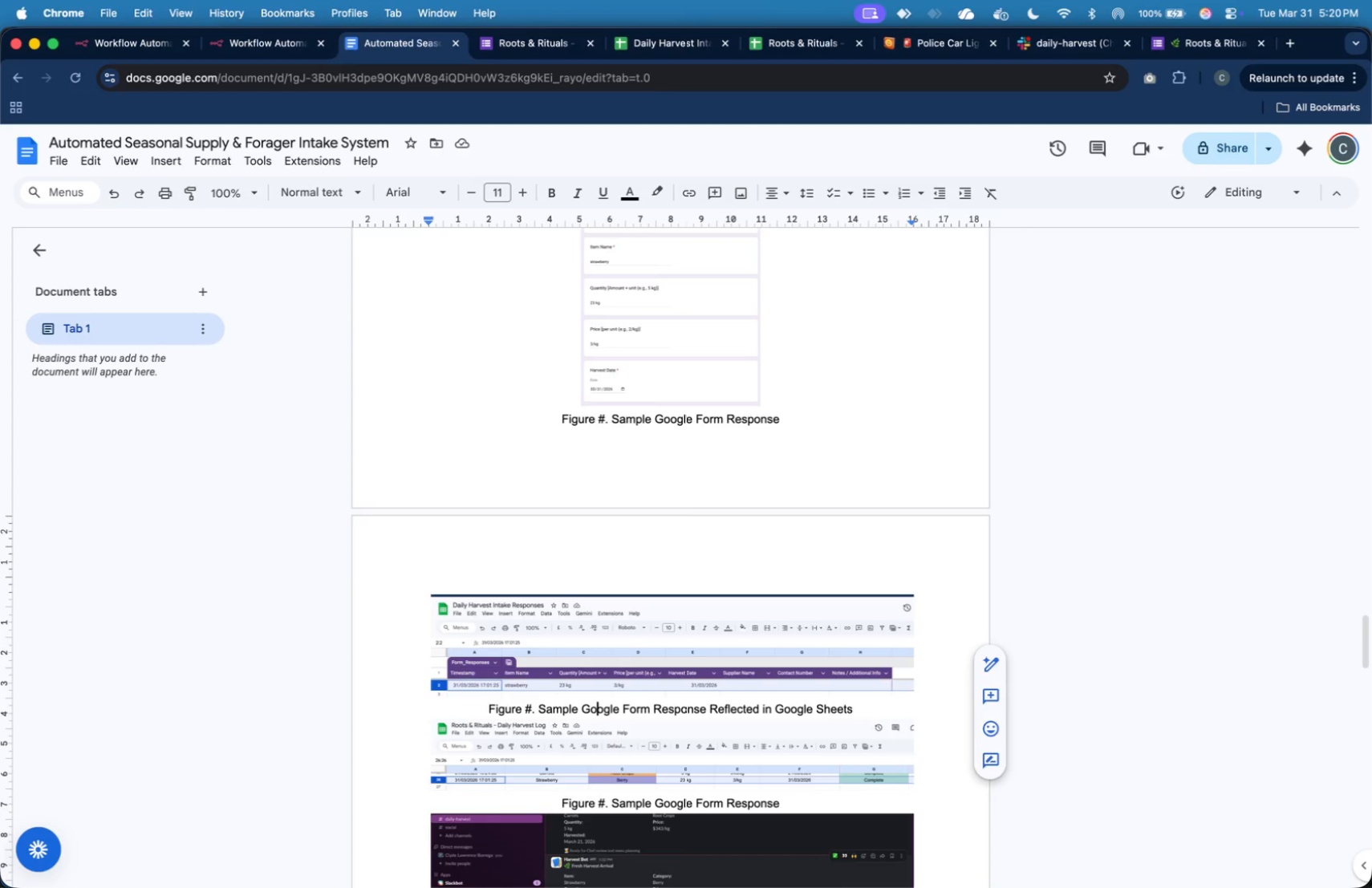 
key(ArrowLeft)
 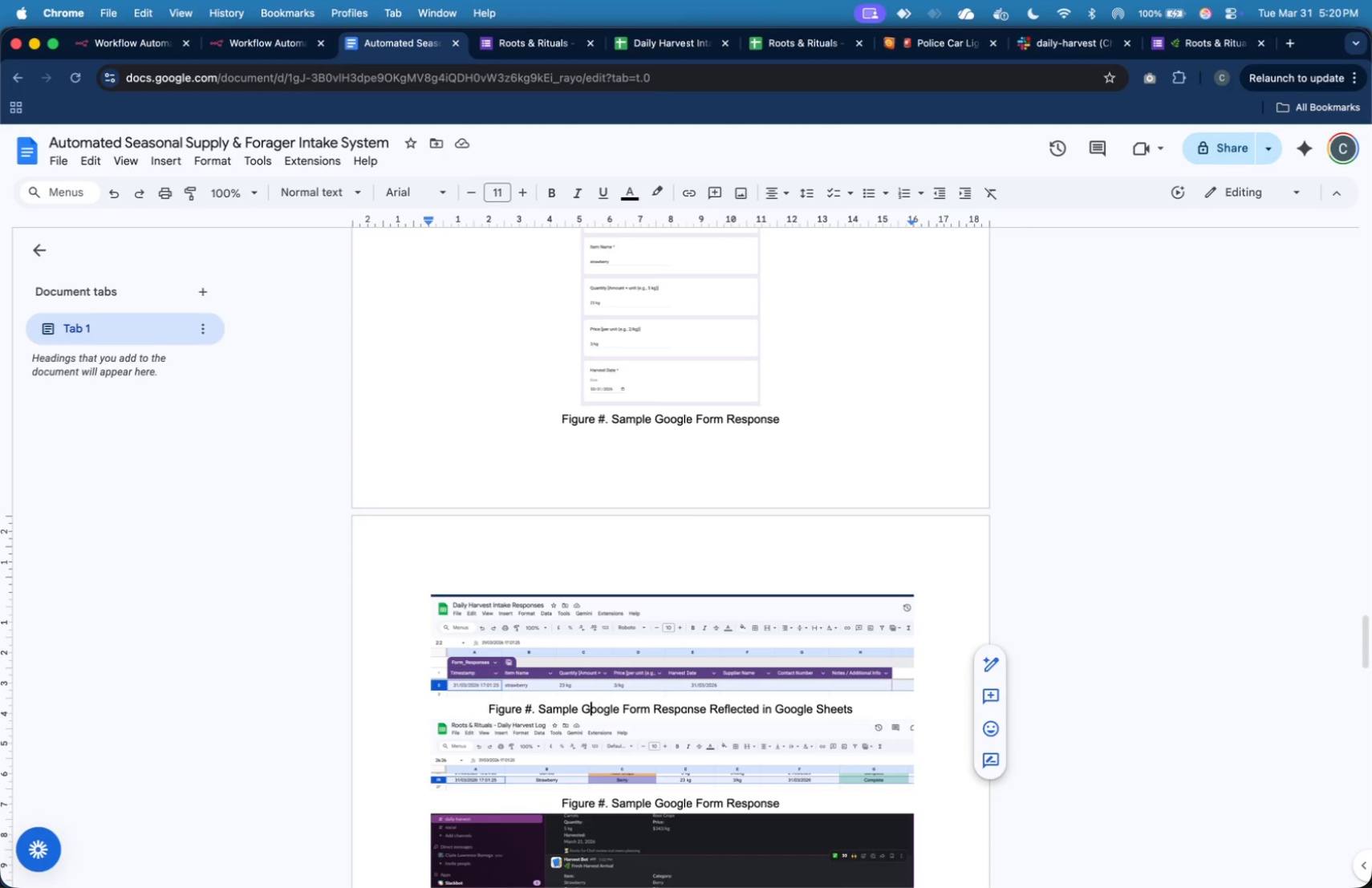 
key(ArrowLeft)
 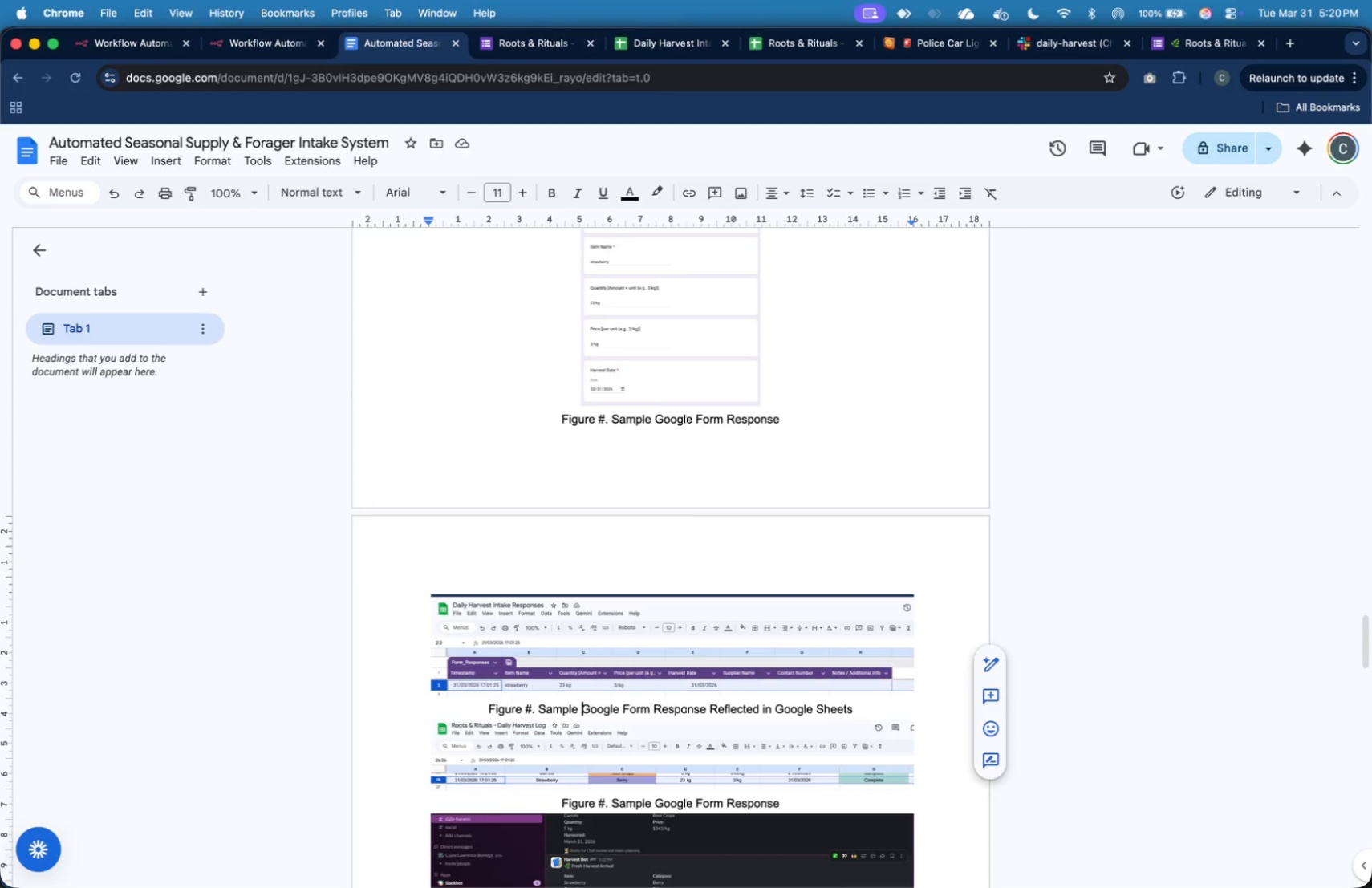 
key(ArrowLeft)
 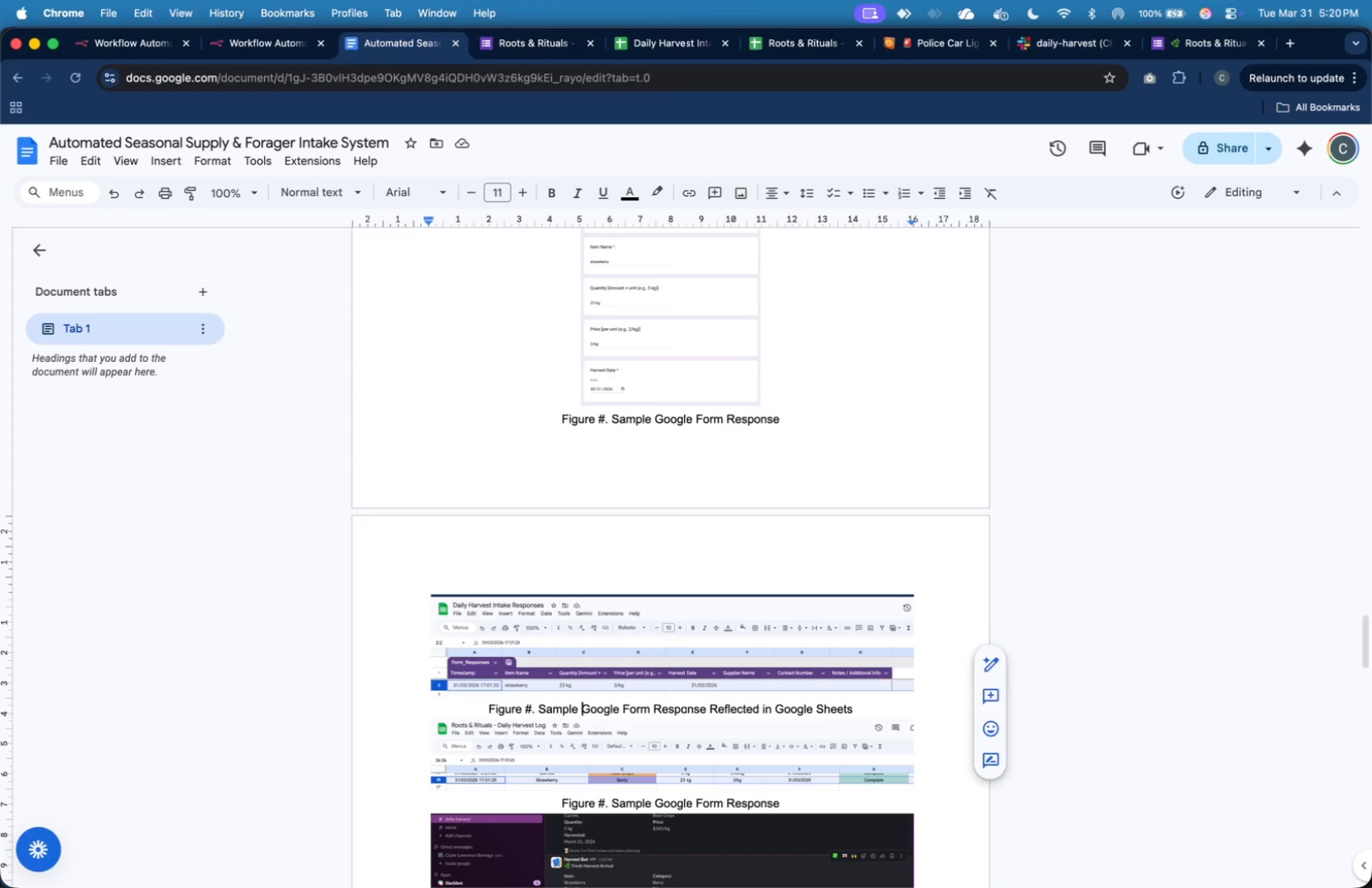 
key(ArrowDown)
 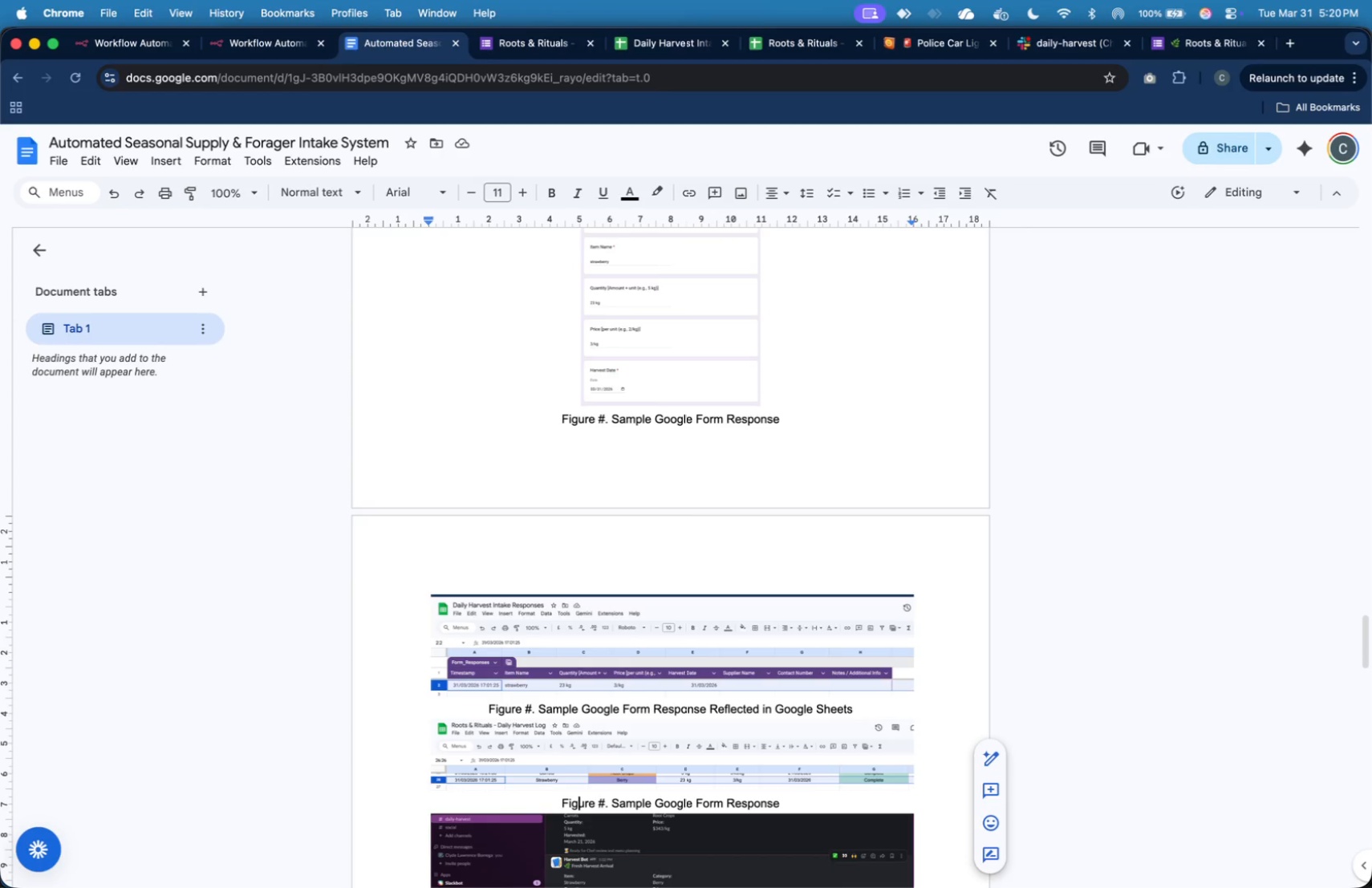 
key(ArrowDown)
 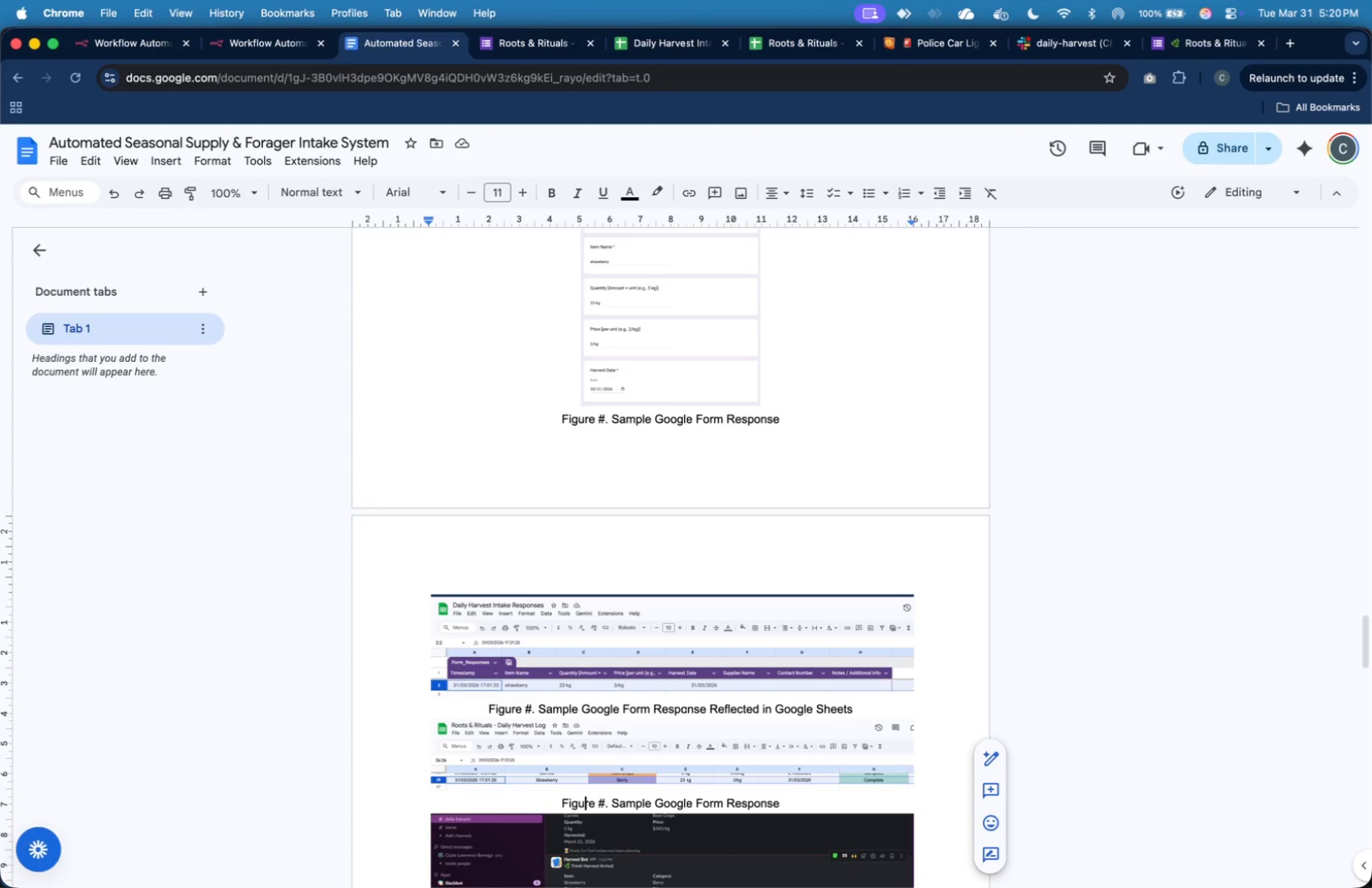 
key(ArrowRight)
 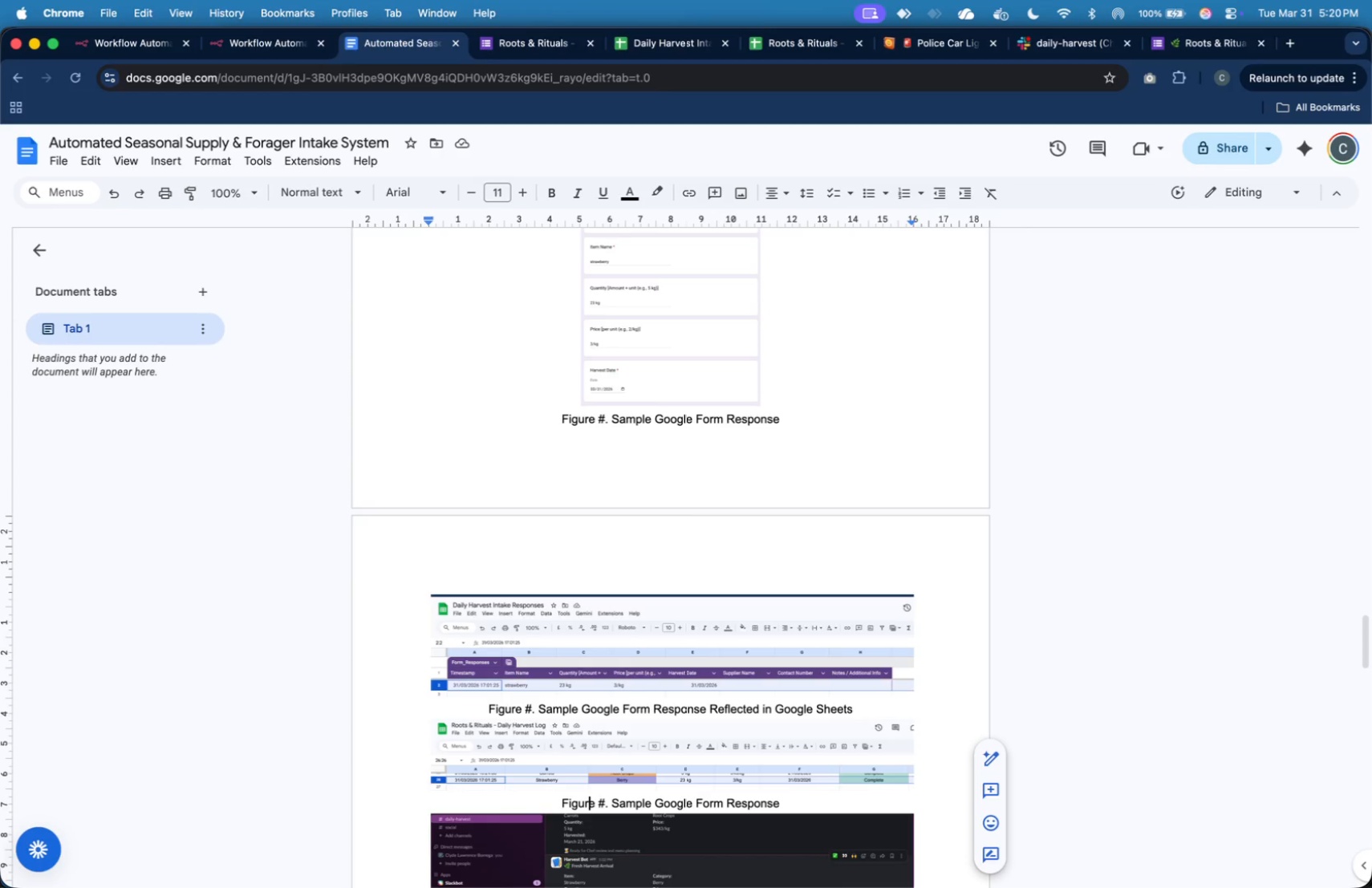 
hold_key(key=ArrowRight, duration=0.85)
 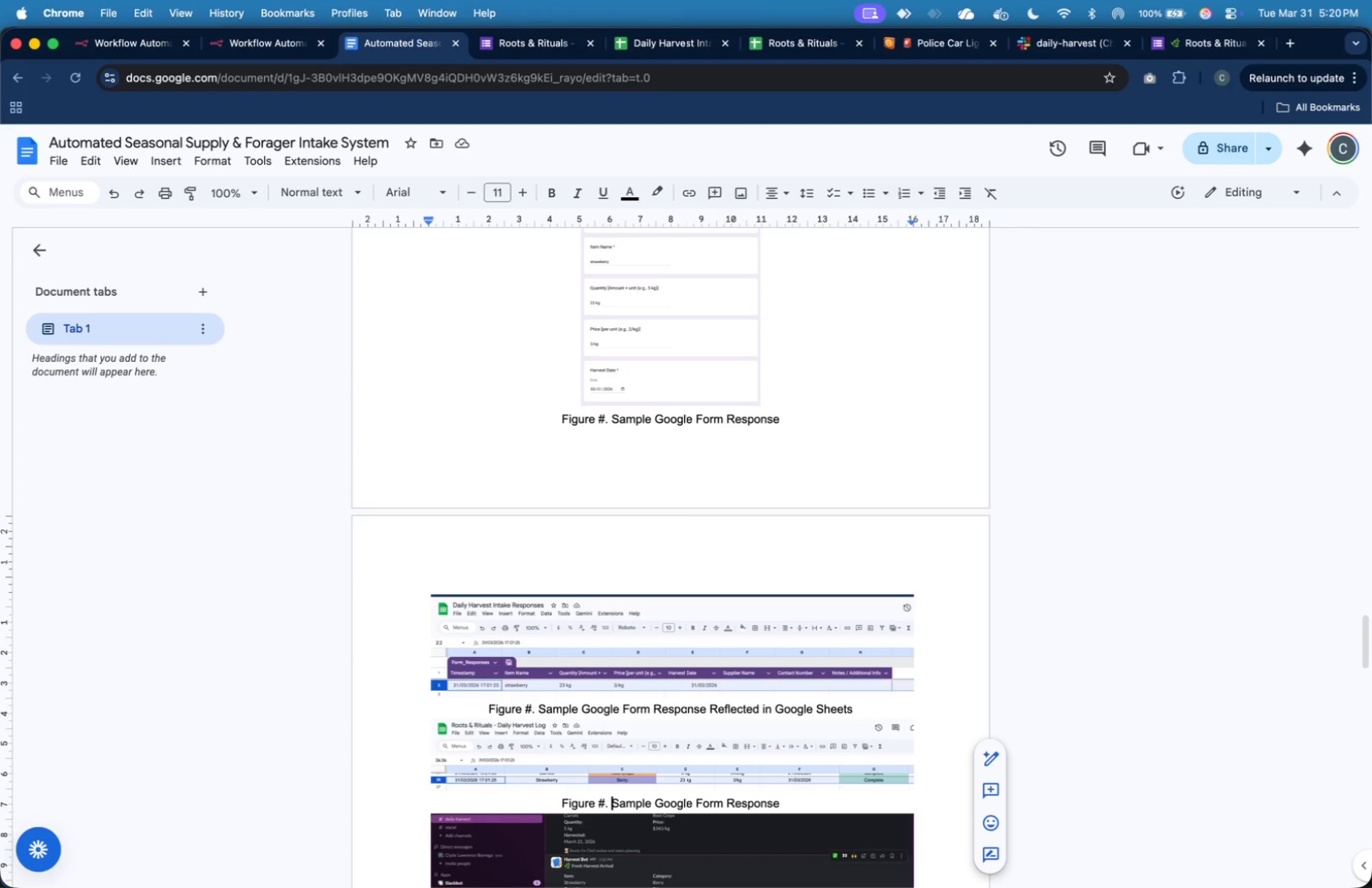 
key(Shift+ShiftLeft)
 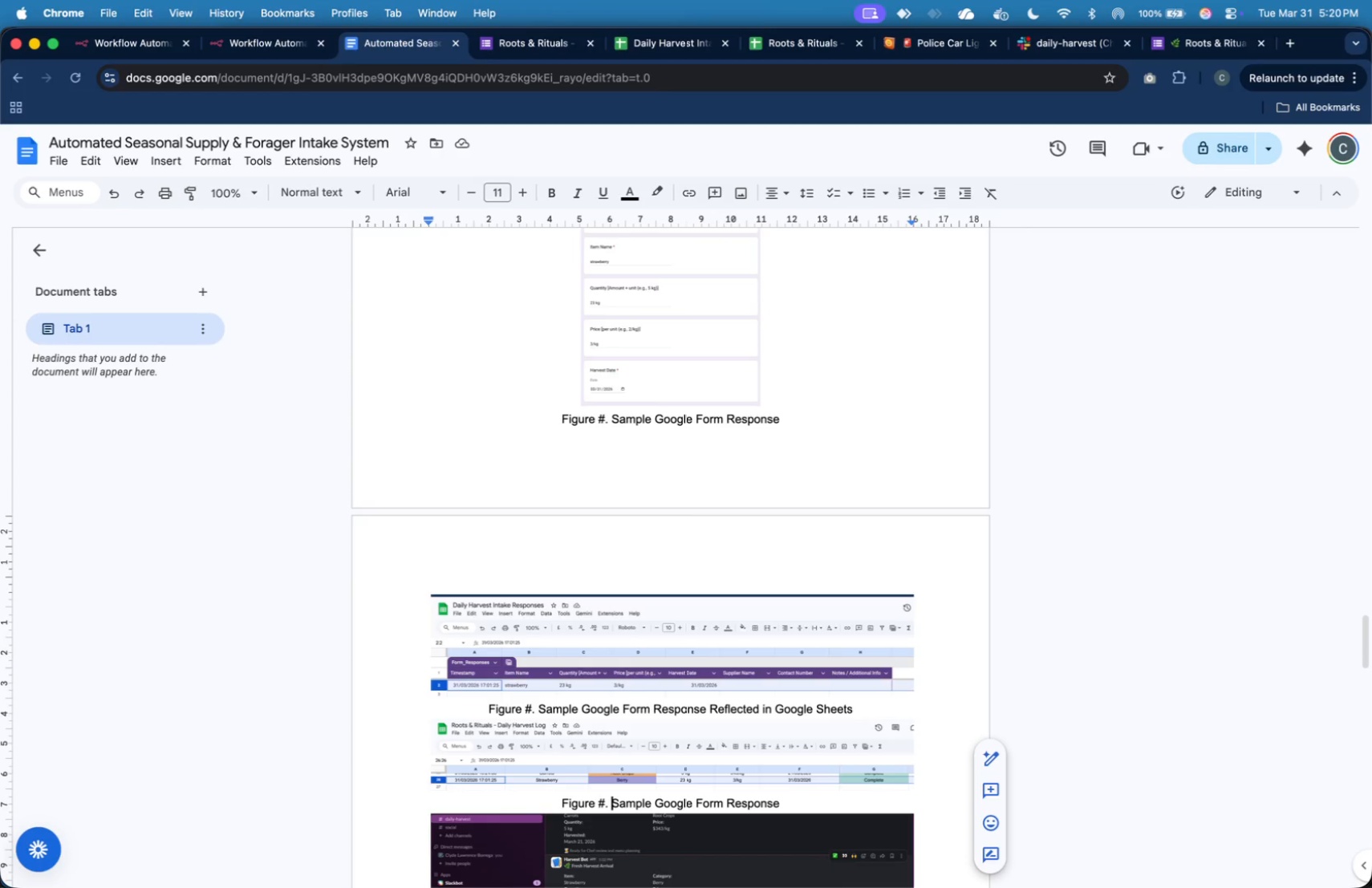 
hold_key(key=ArrowRight, duration=1.58)
 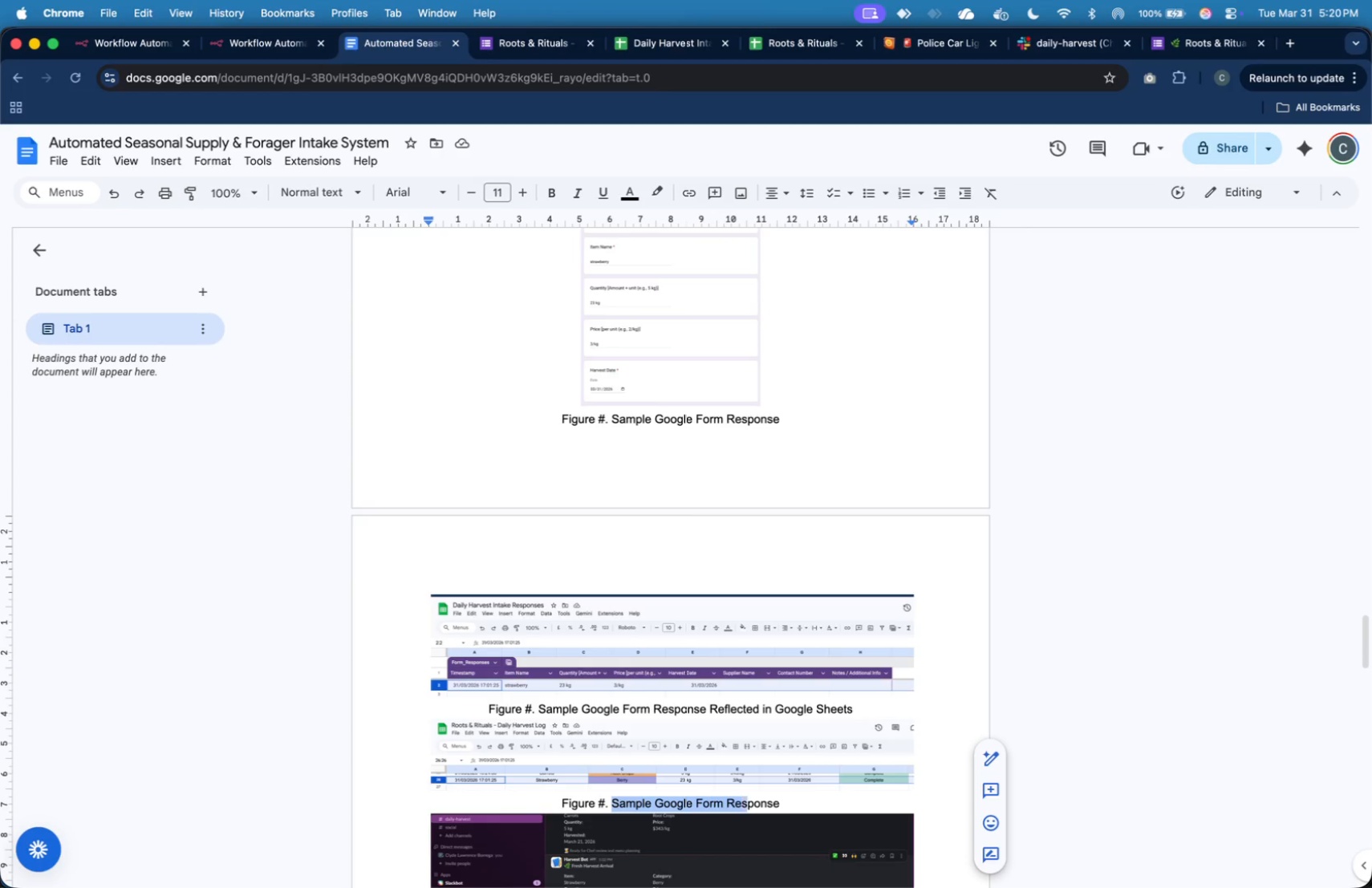 
hold_key(key=ArrowRight, duration=0.81)
 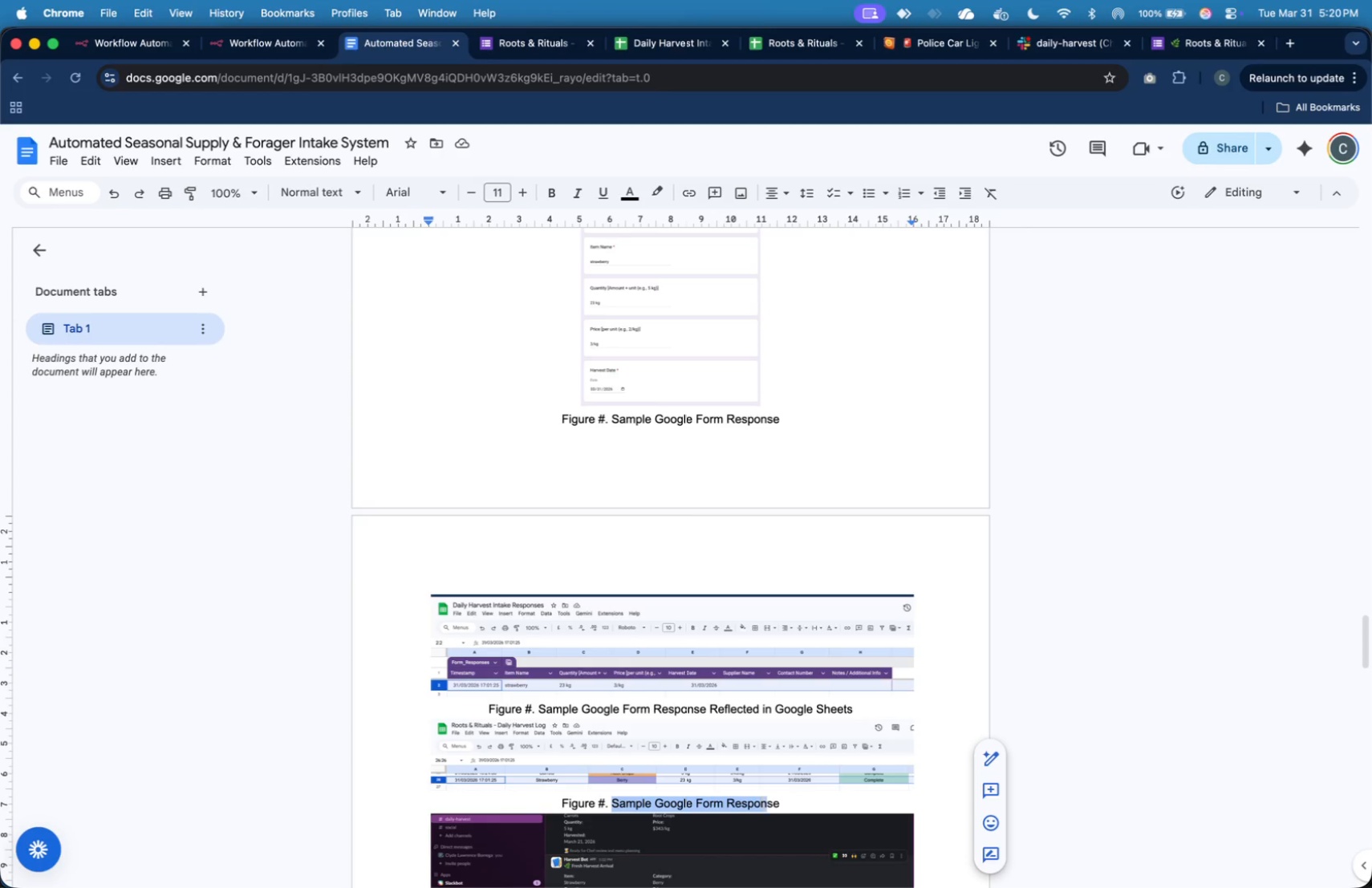 
key(Shift+ArrowRight)
 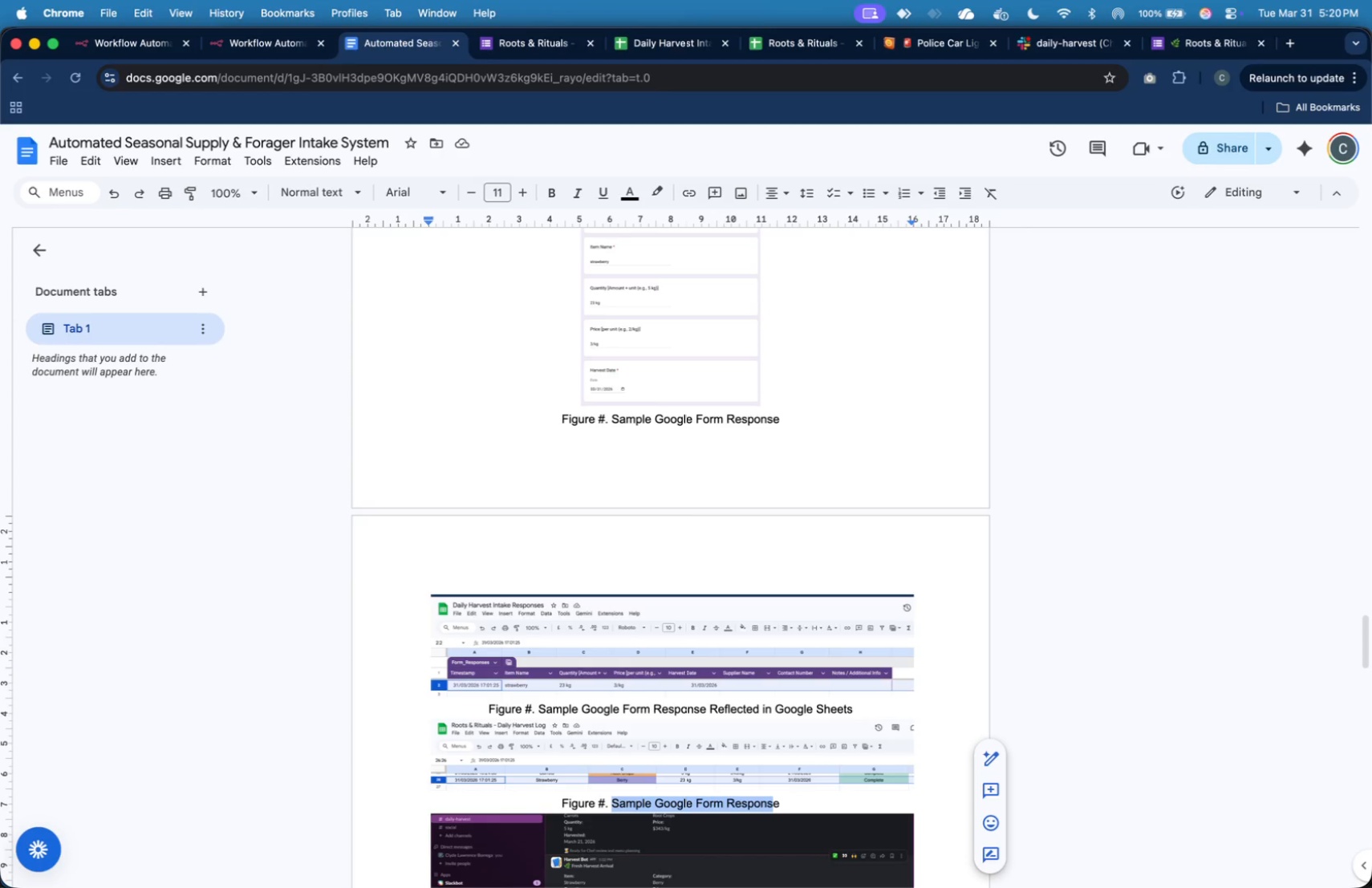 
key(Shift+ArrowRight)
 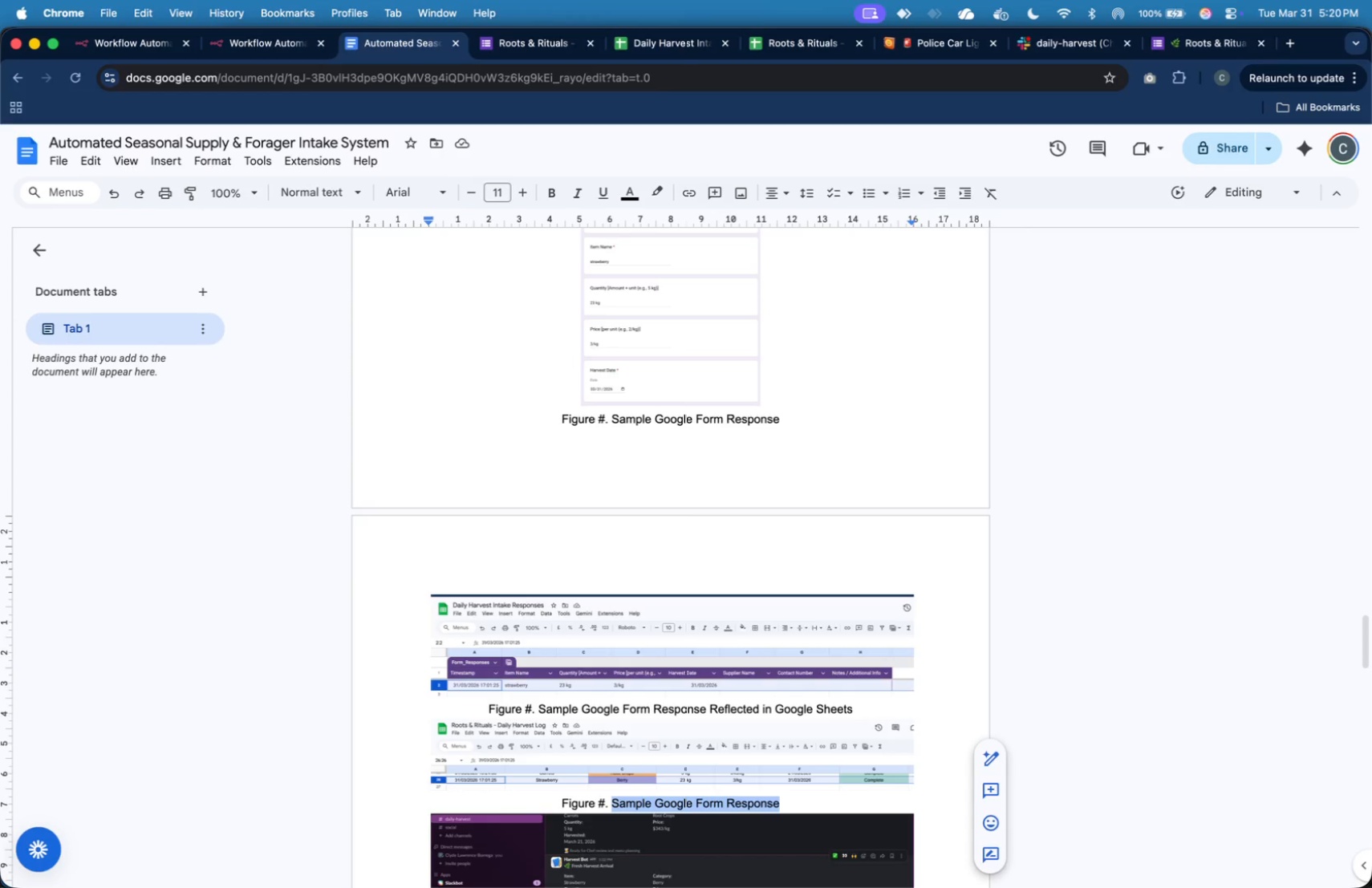 
key(Shift+ArrowRight)
 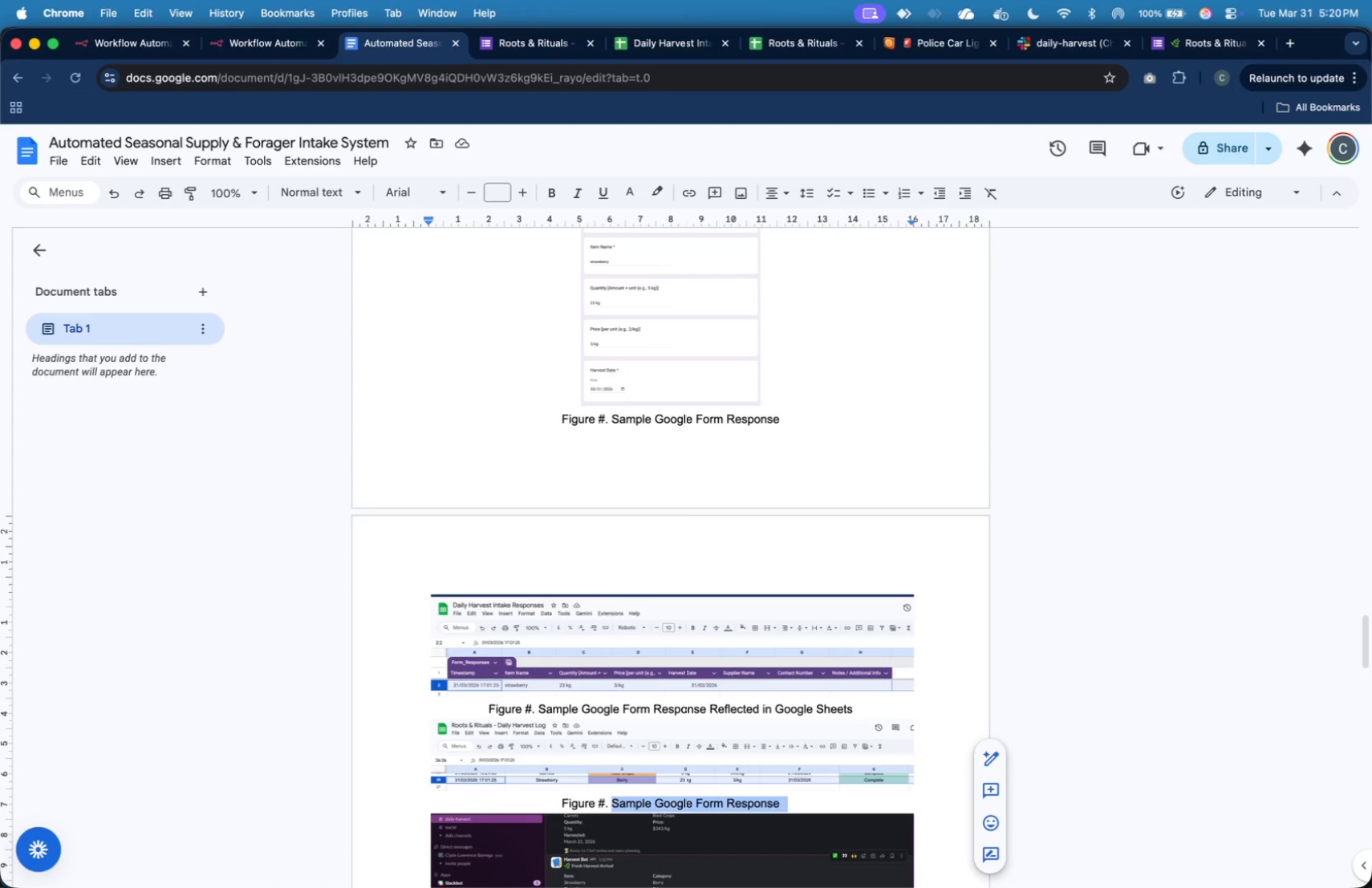 
key(Shift+ArrowRight)
 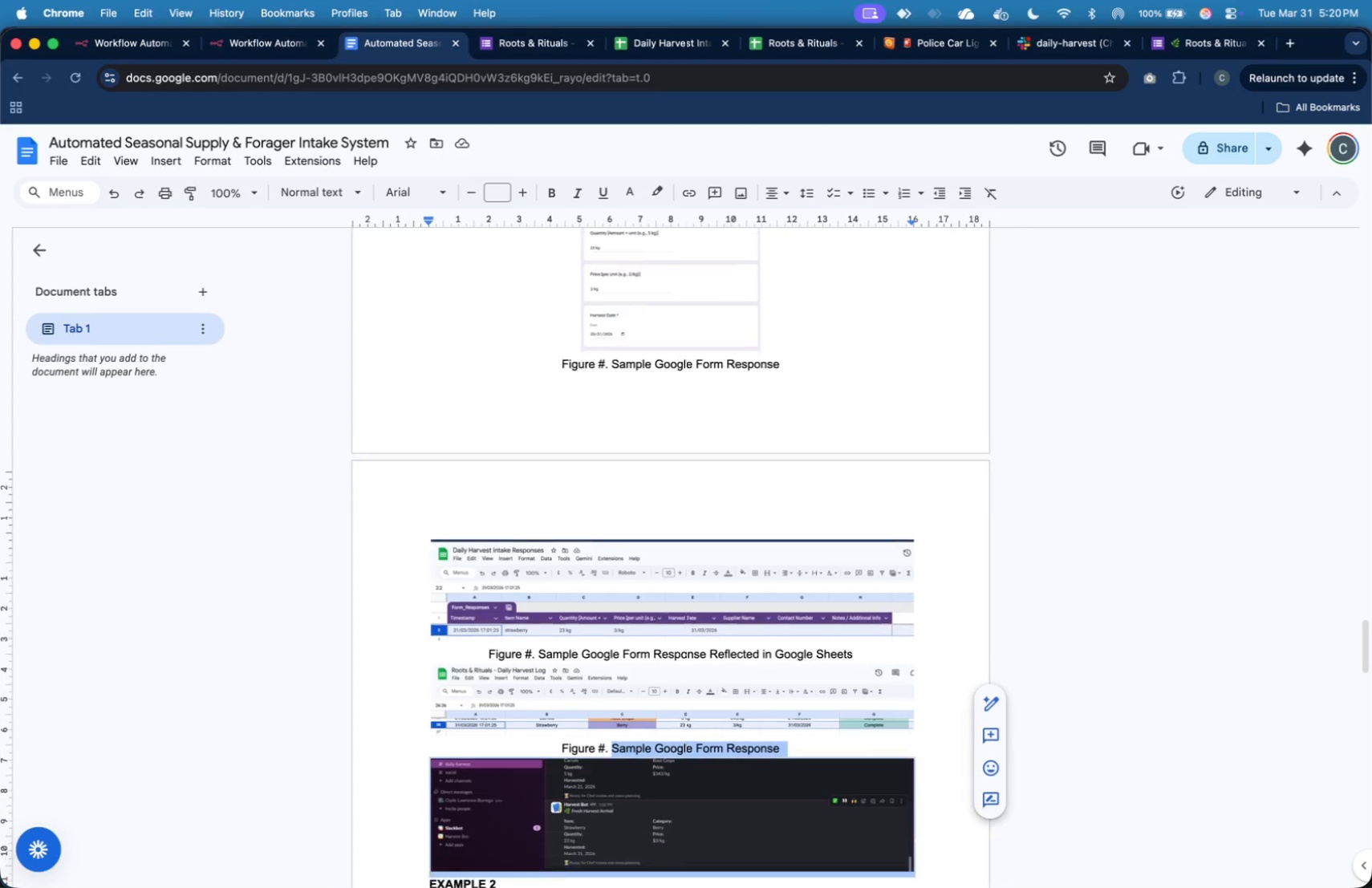 
key(Shift+ArrowRight)
 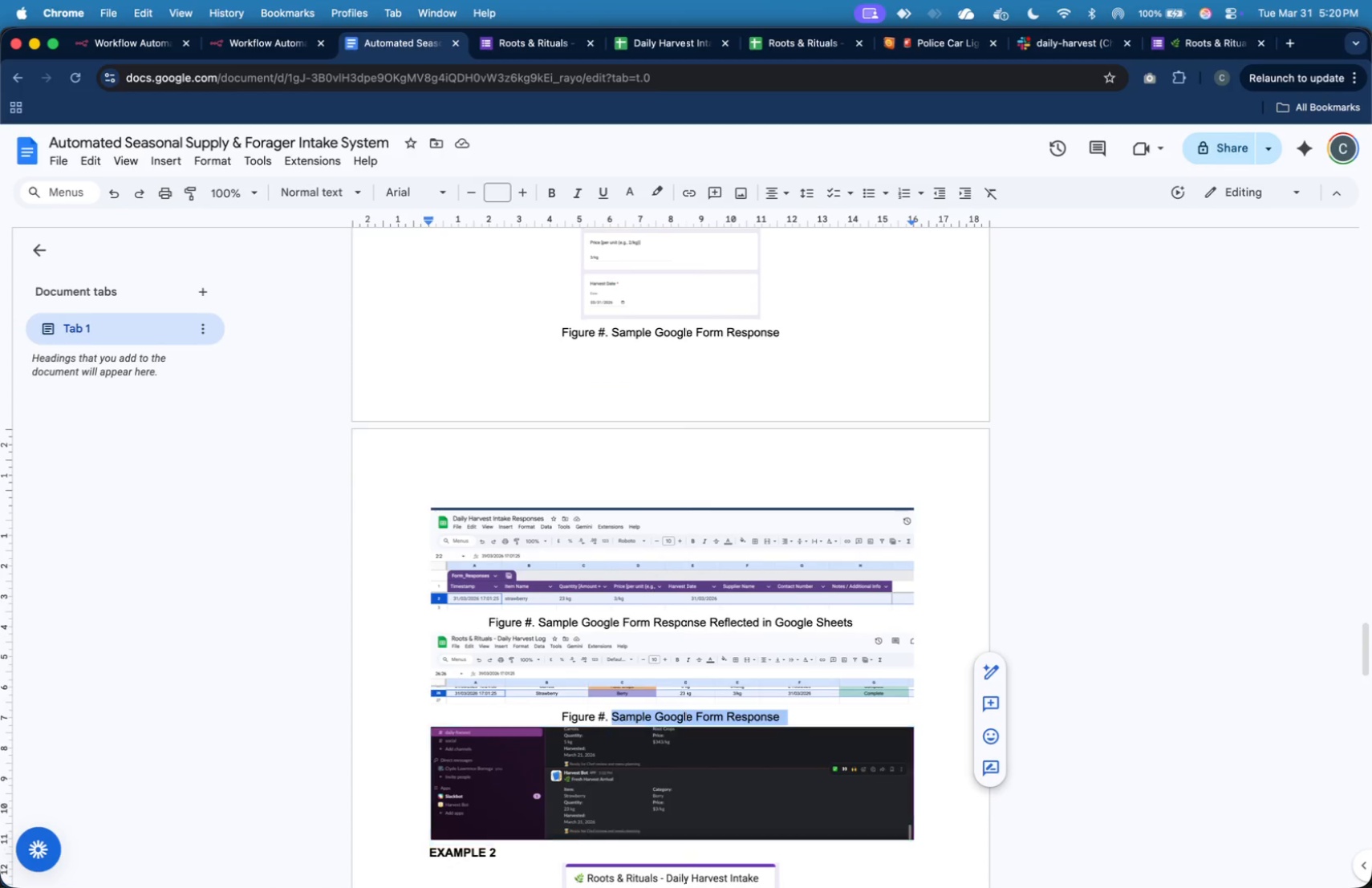 
key(Shift+ArrowLeft)
 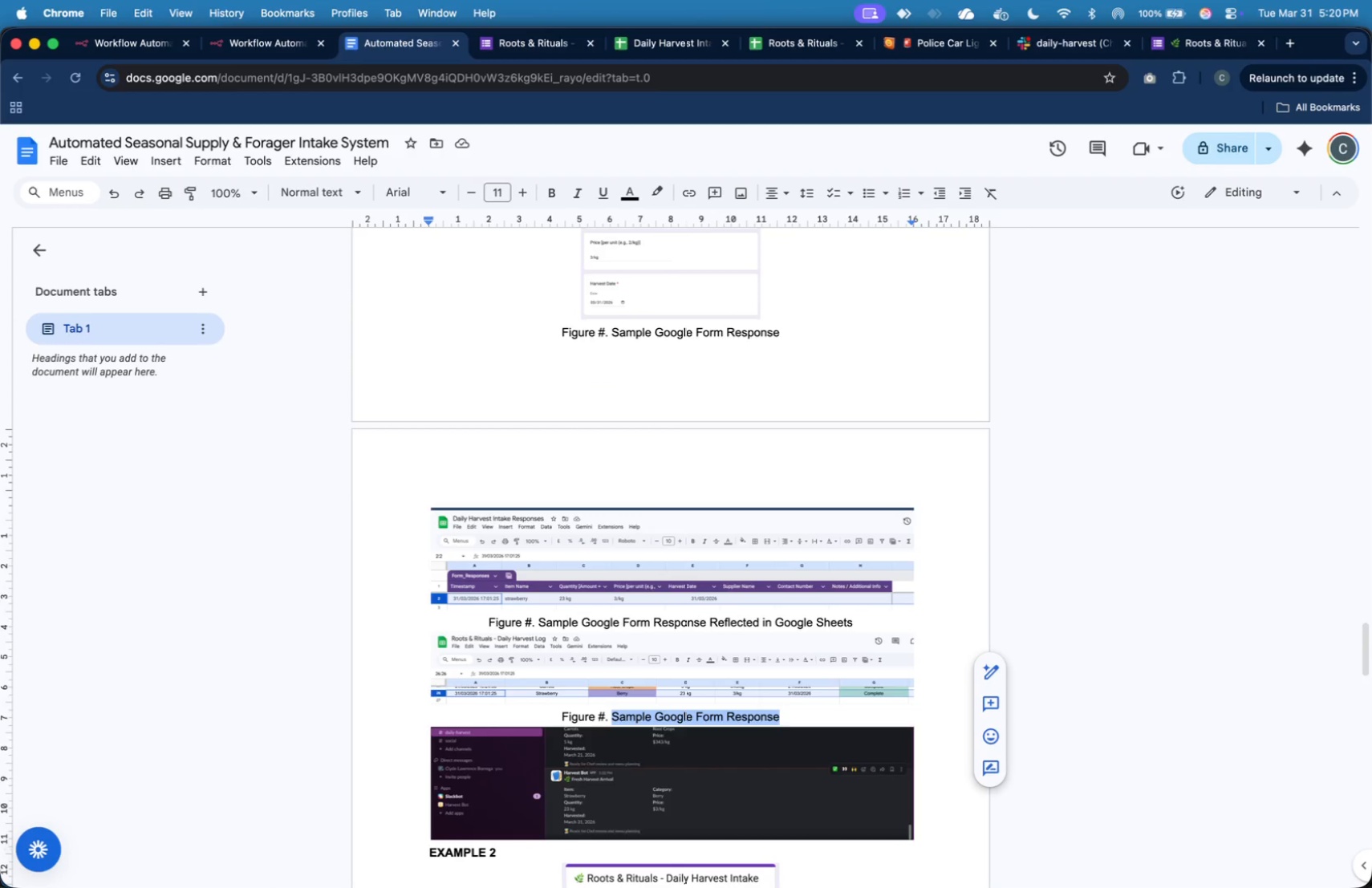 
key(Shift+ArrowLeft)
 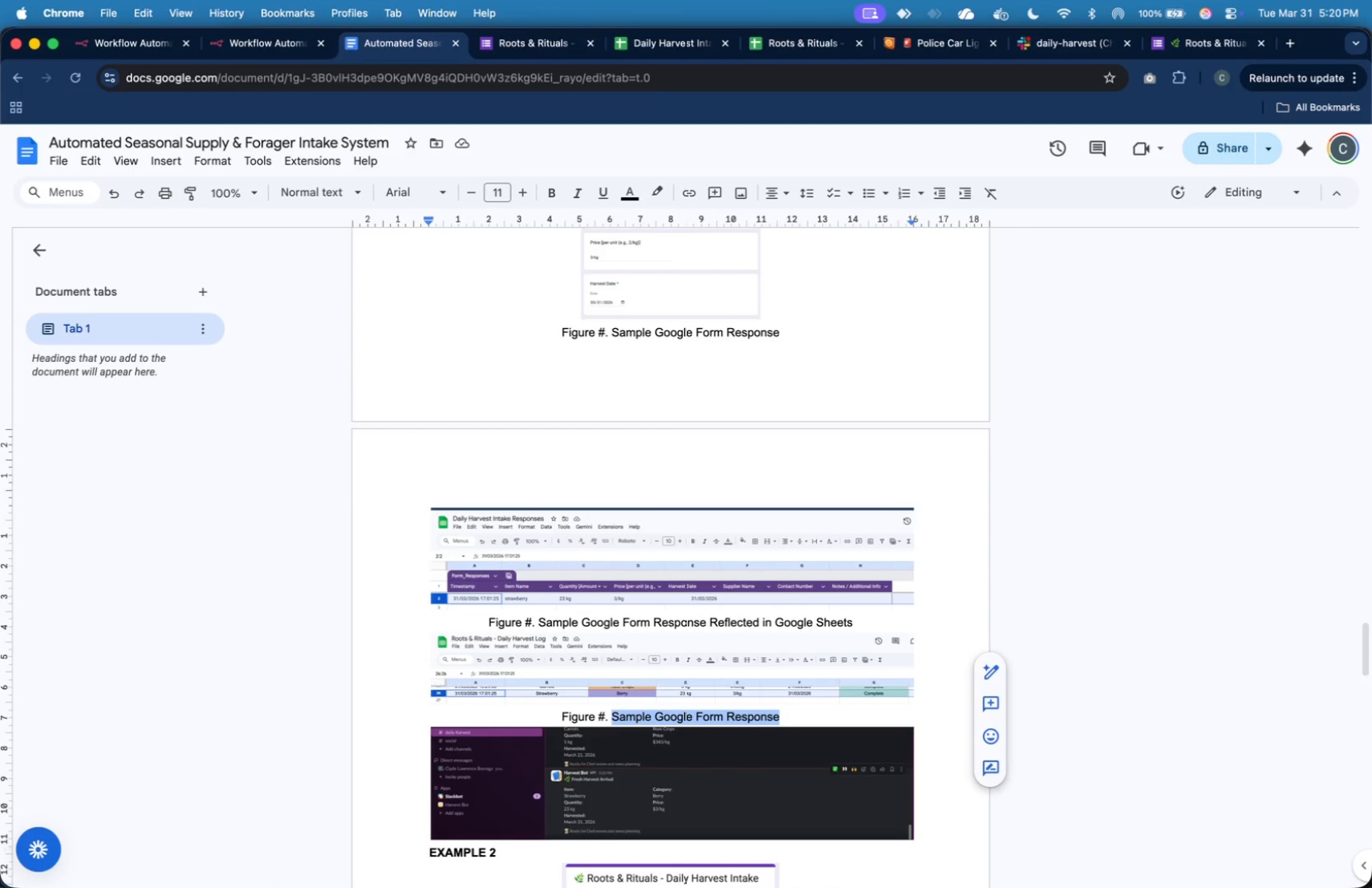 
type(Daily Harvest Log with categorizes)
key(Backspace)
type(d and validated s)
key(Backspace)
type(entries)
 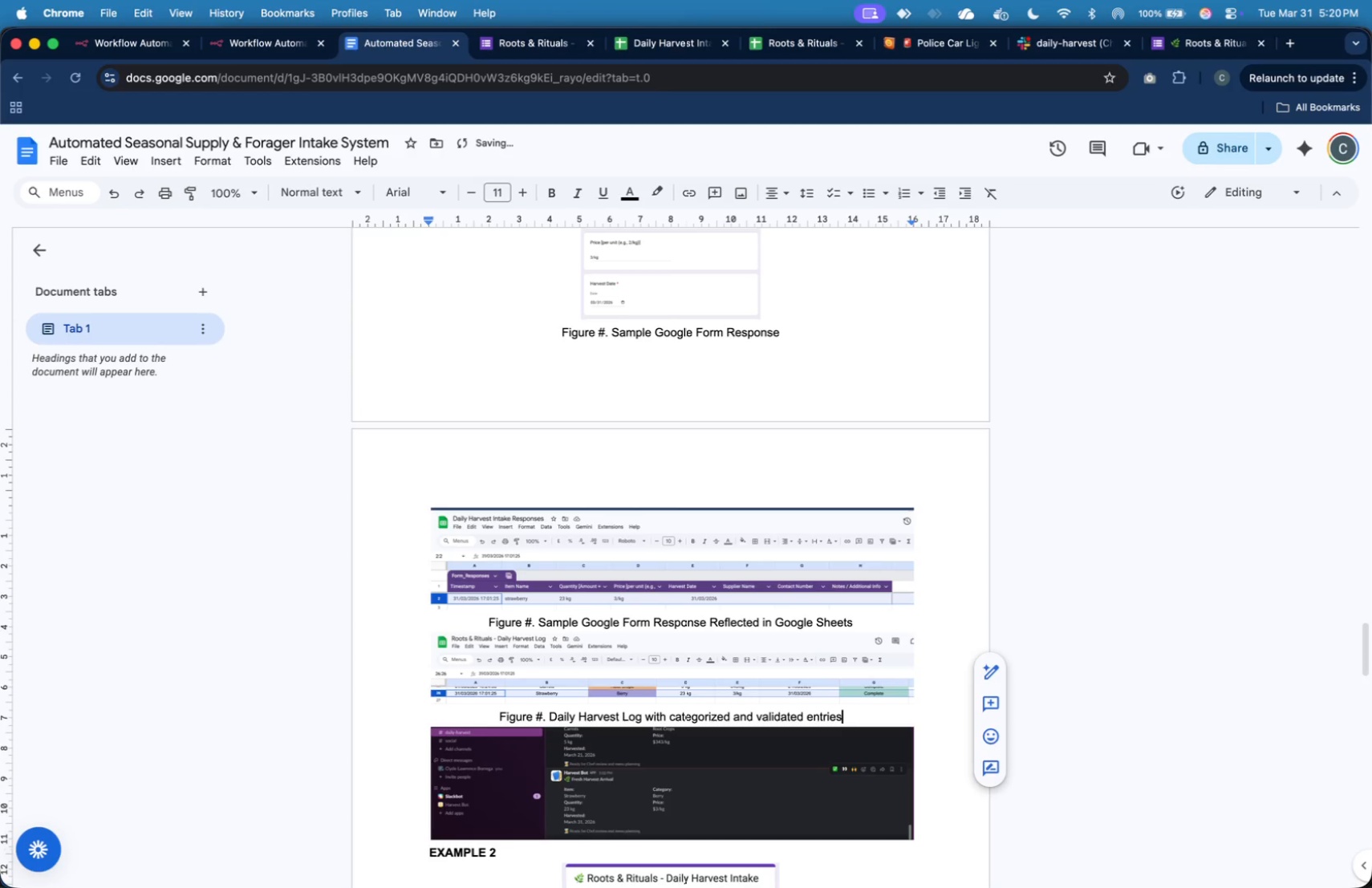 
key(Shift+ArrowUp)
 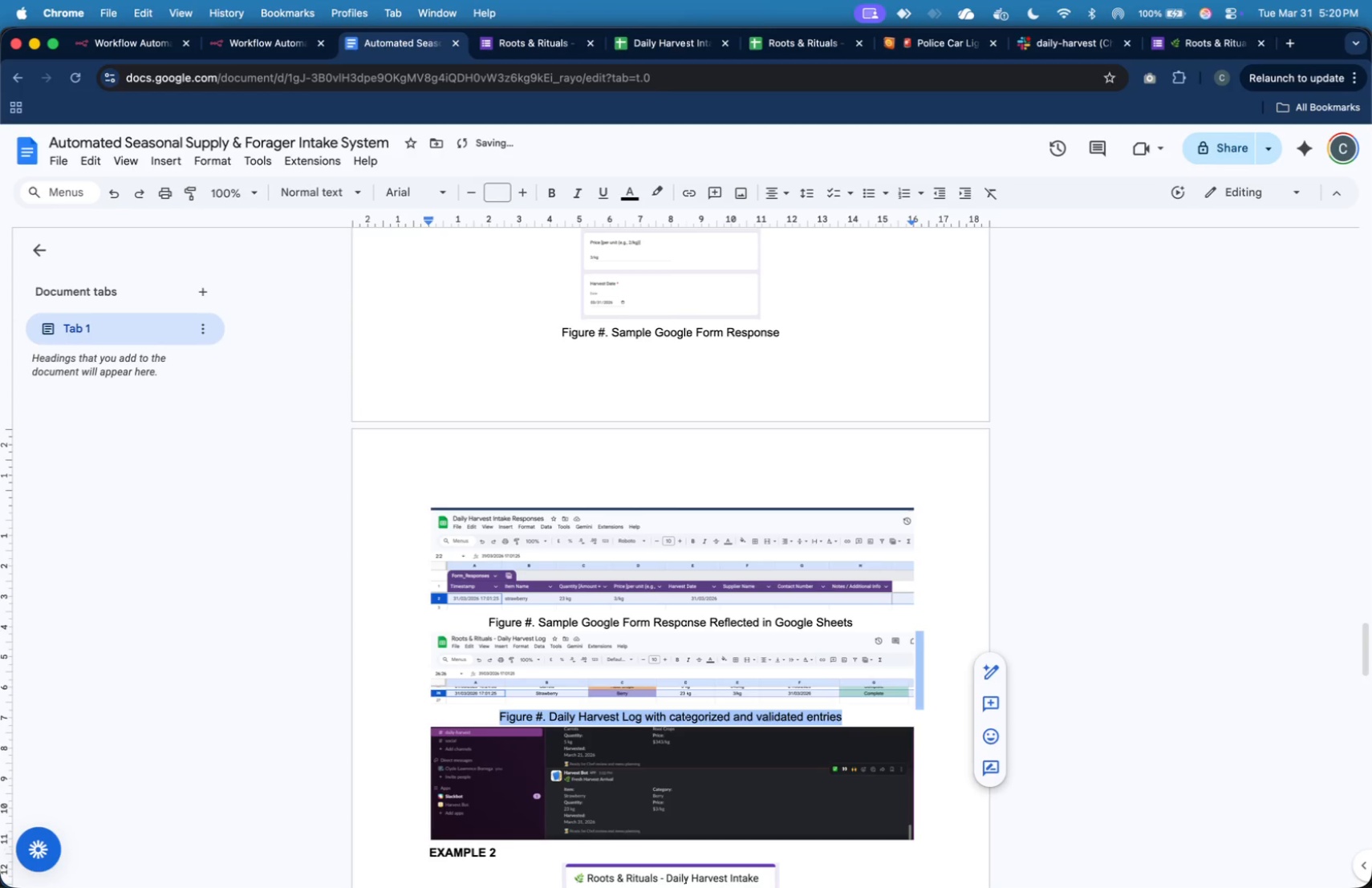 
key(Shift+ArrowRight)
 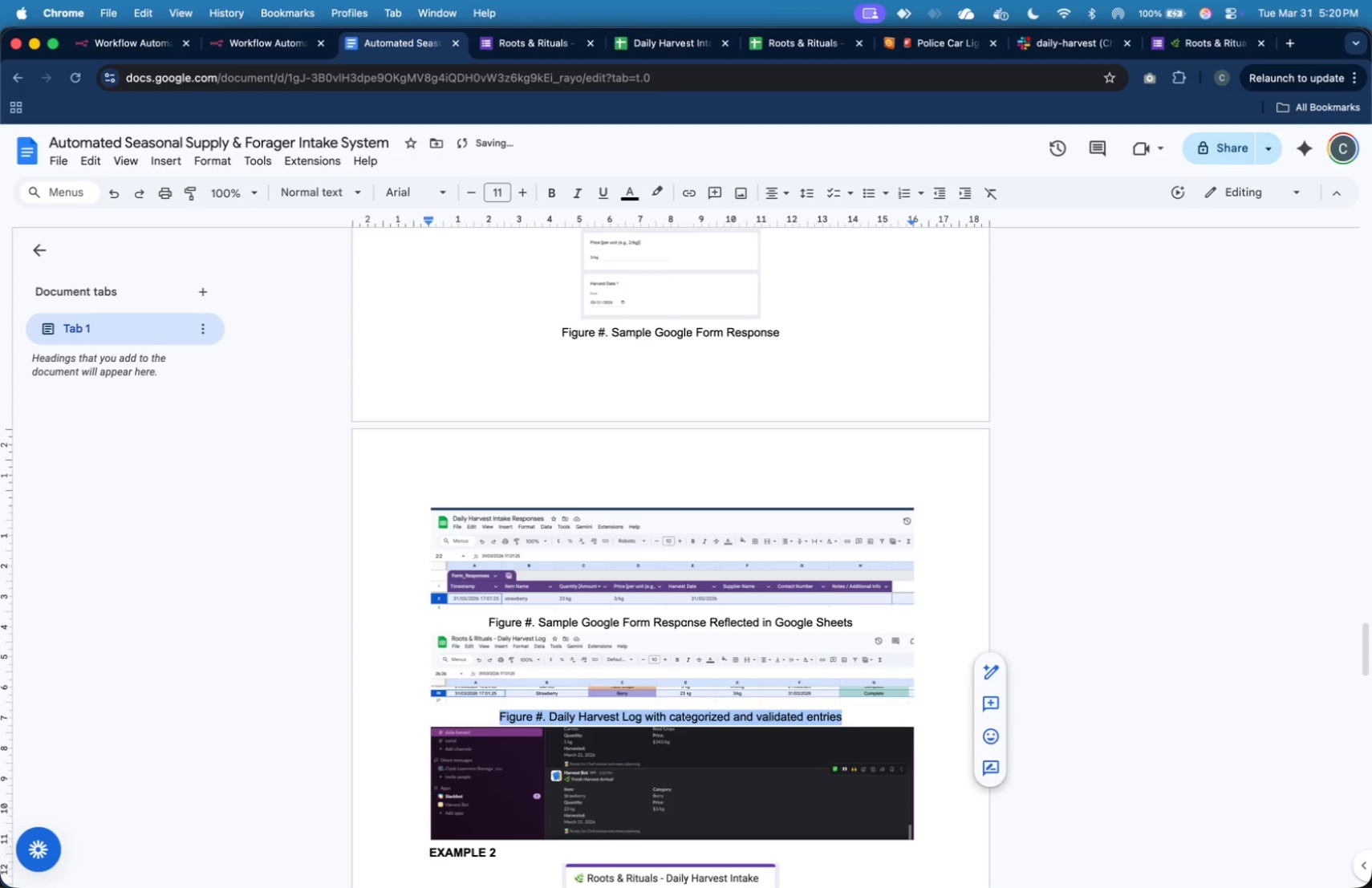 
key(Shift+ArrowRight)
 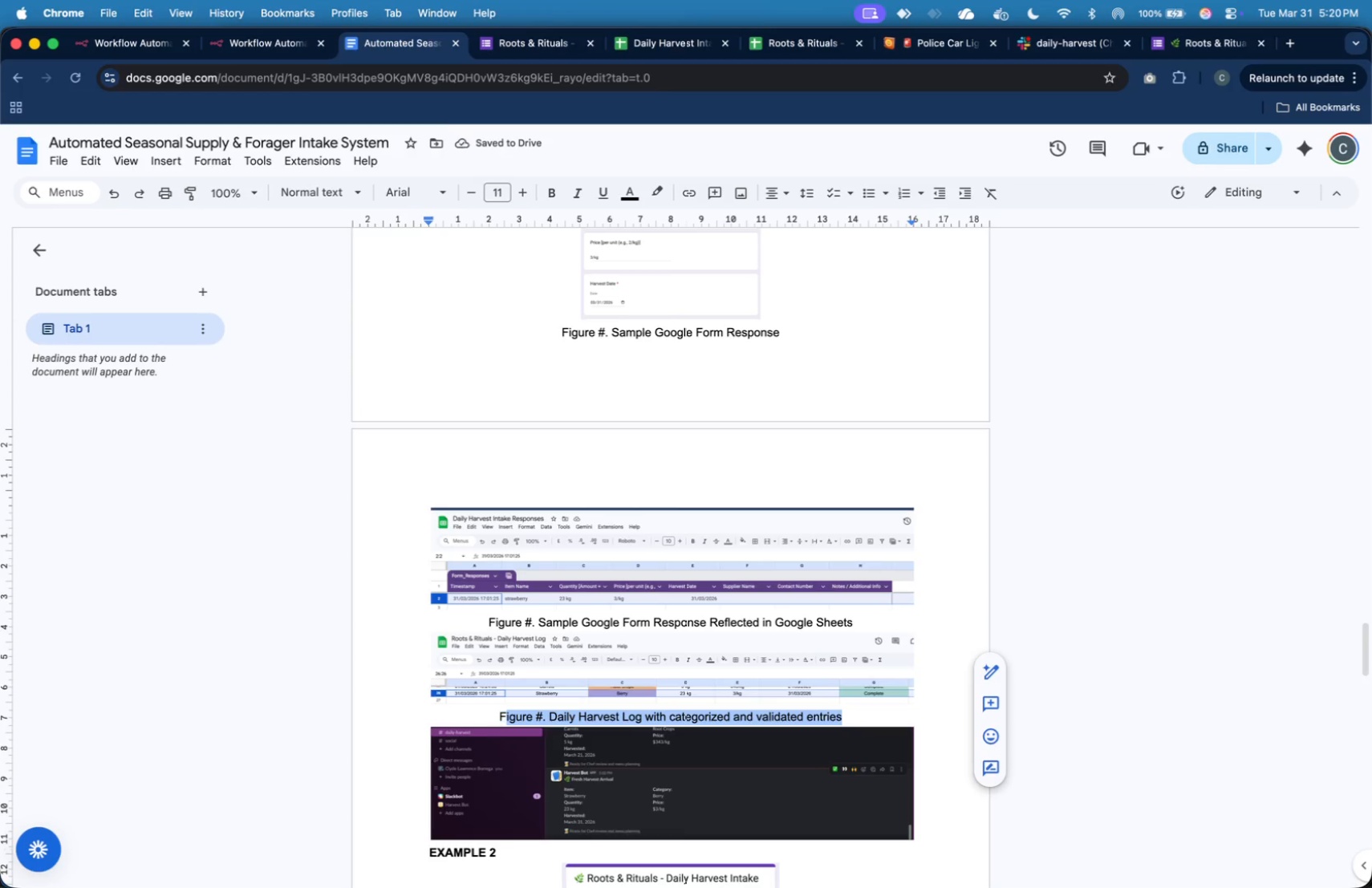 
key(Shift+ArrowRight)
 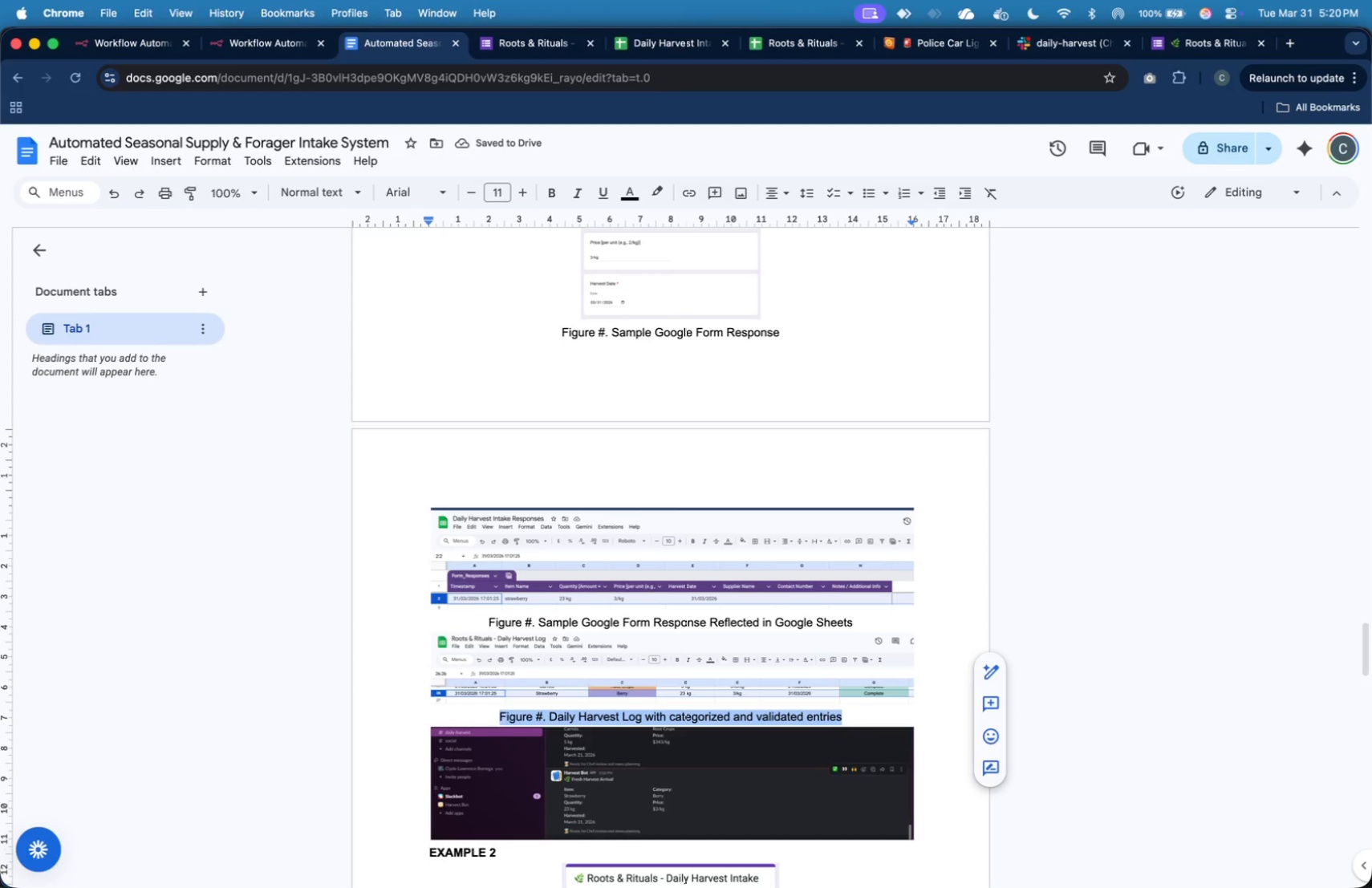 
key(Shift+ArrowLeft)
 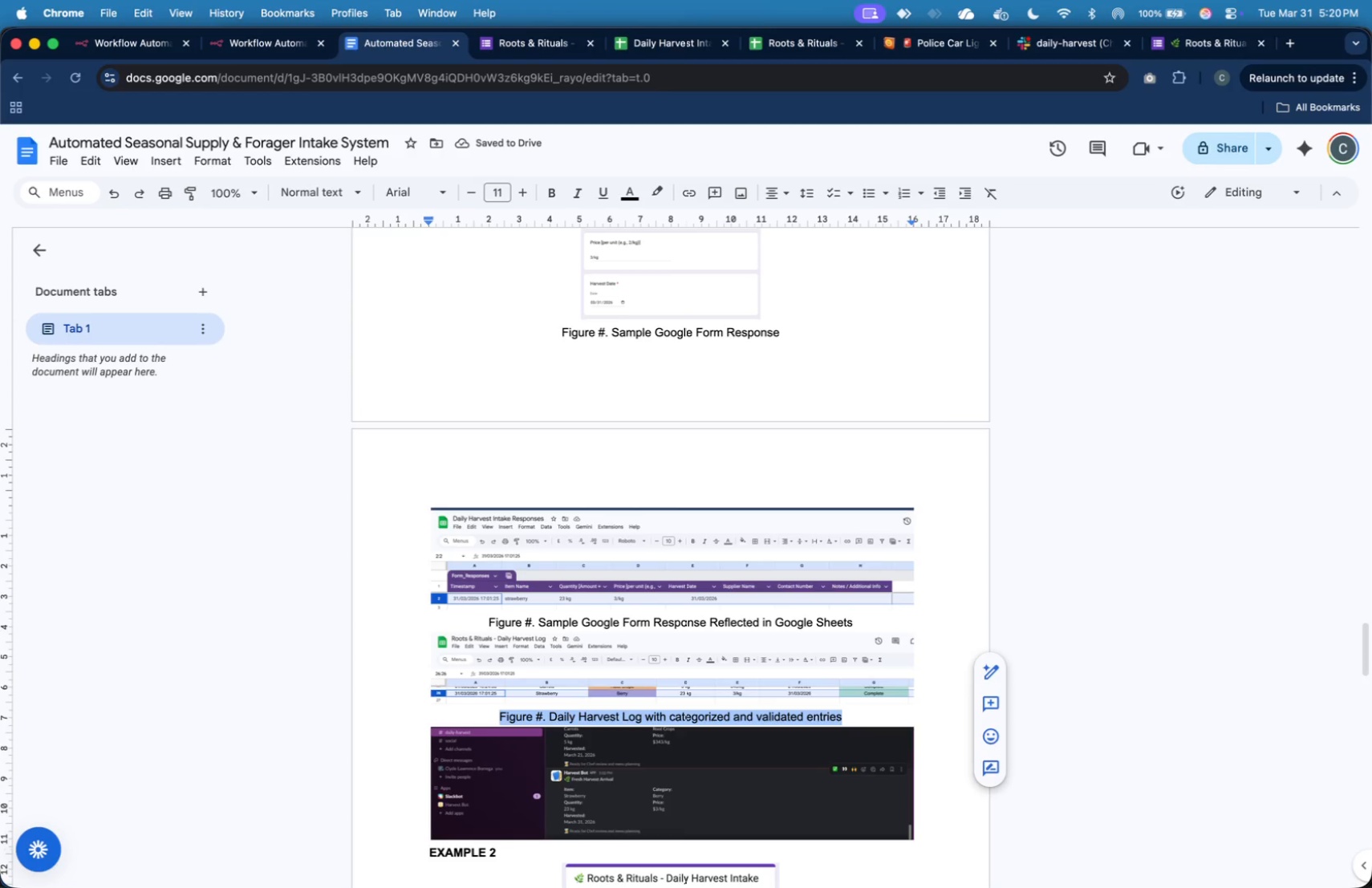 
key(Meta+C)
 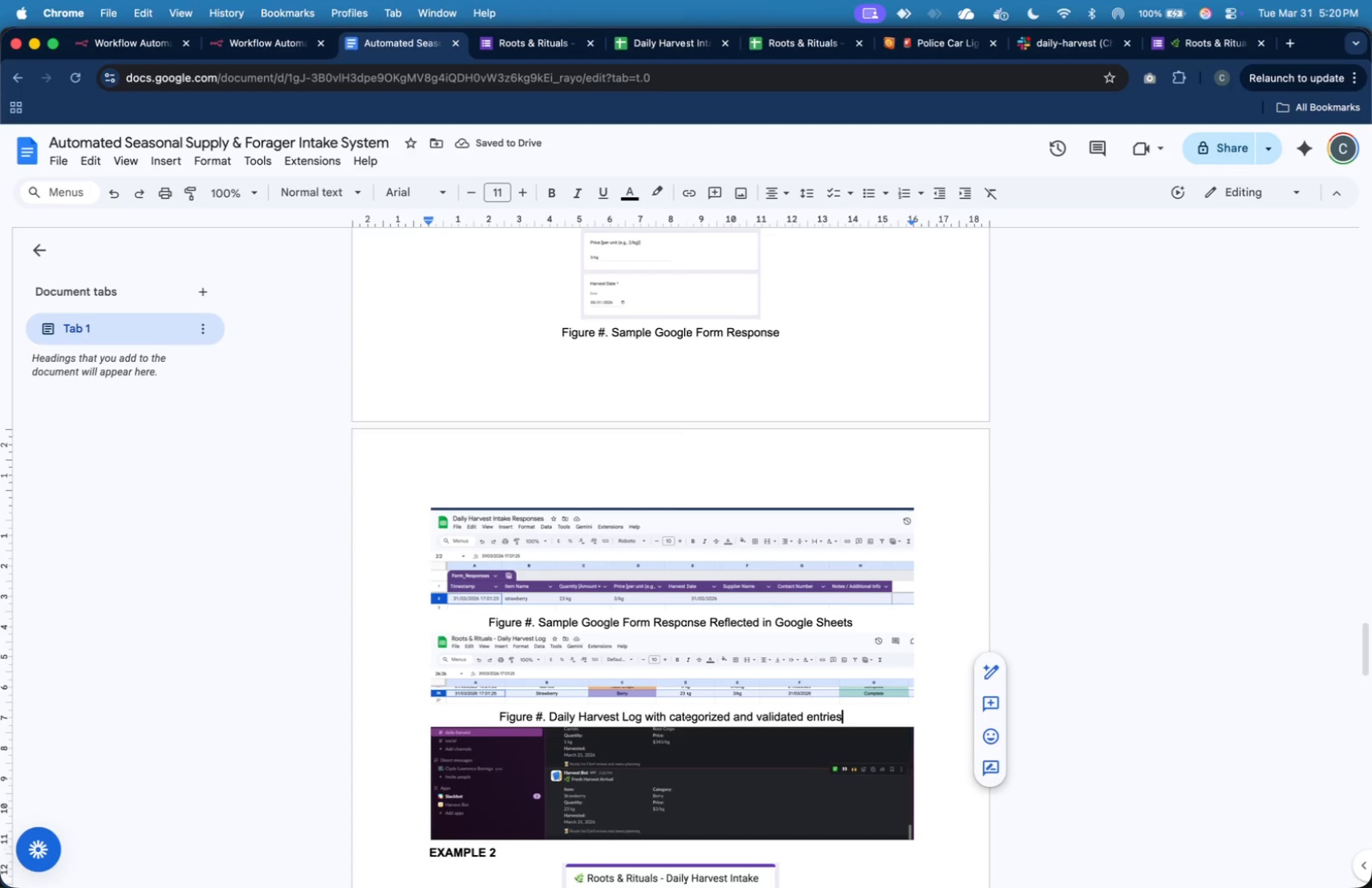 
key(ArrowRight)
 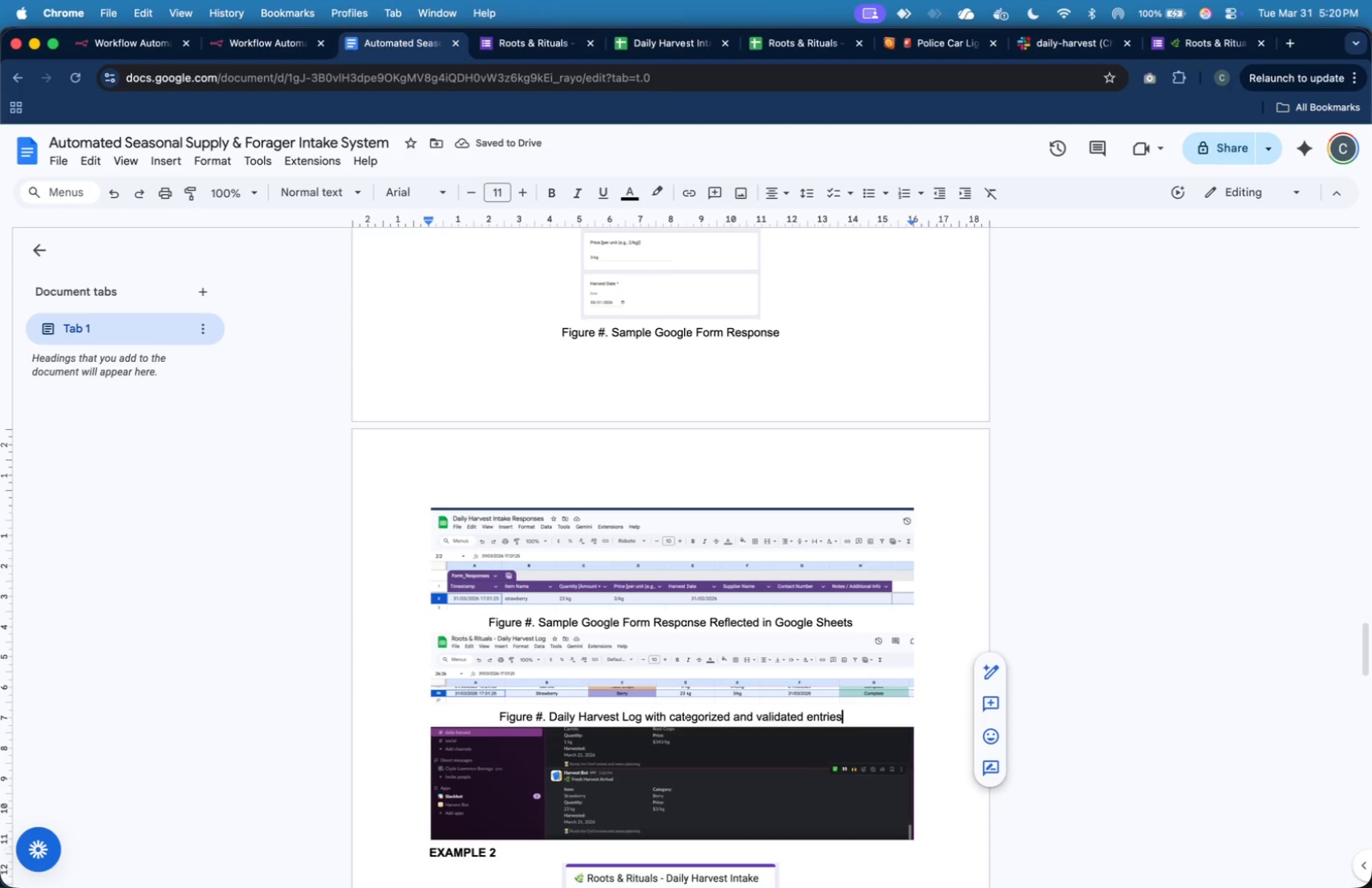 
key(ArrowDown)
 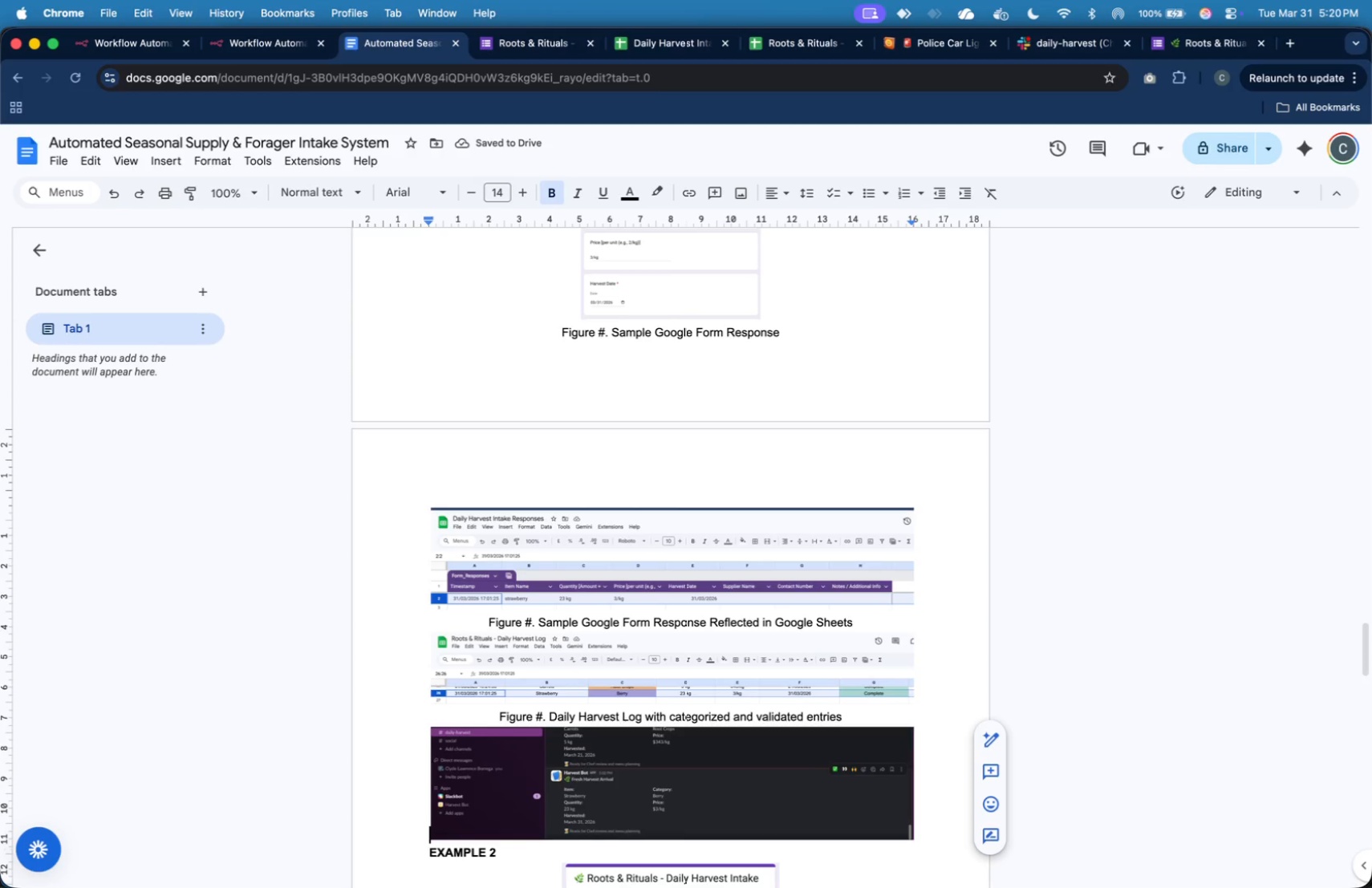 
key(ArrowRight)
 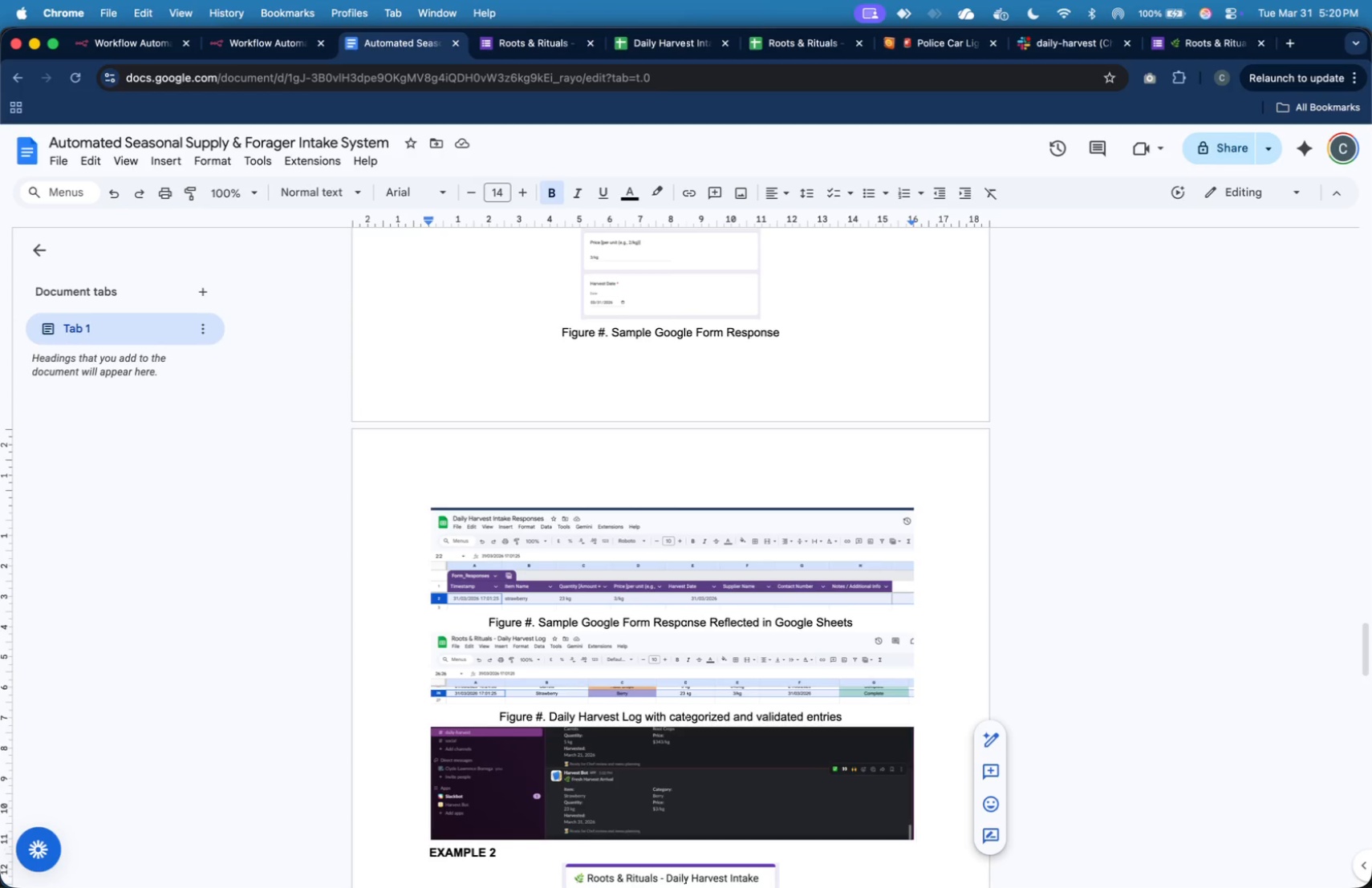 
key(Enter)
 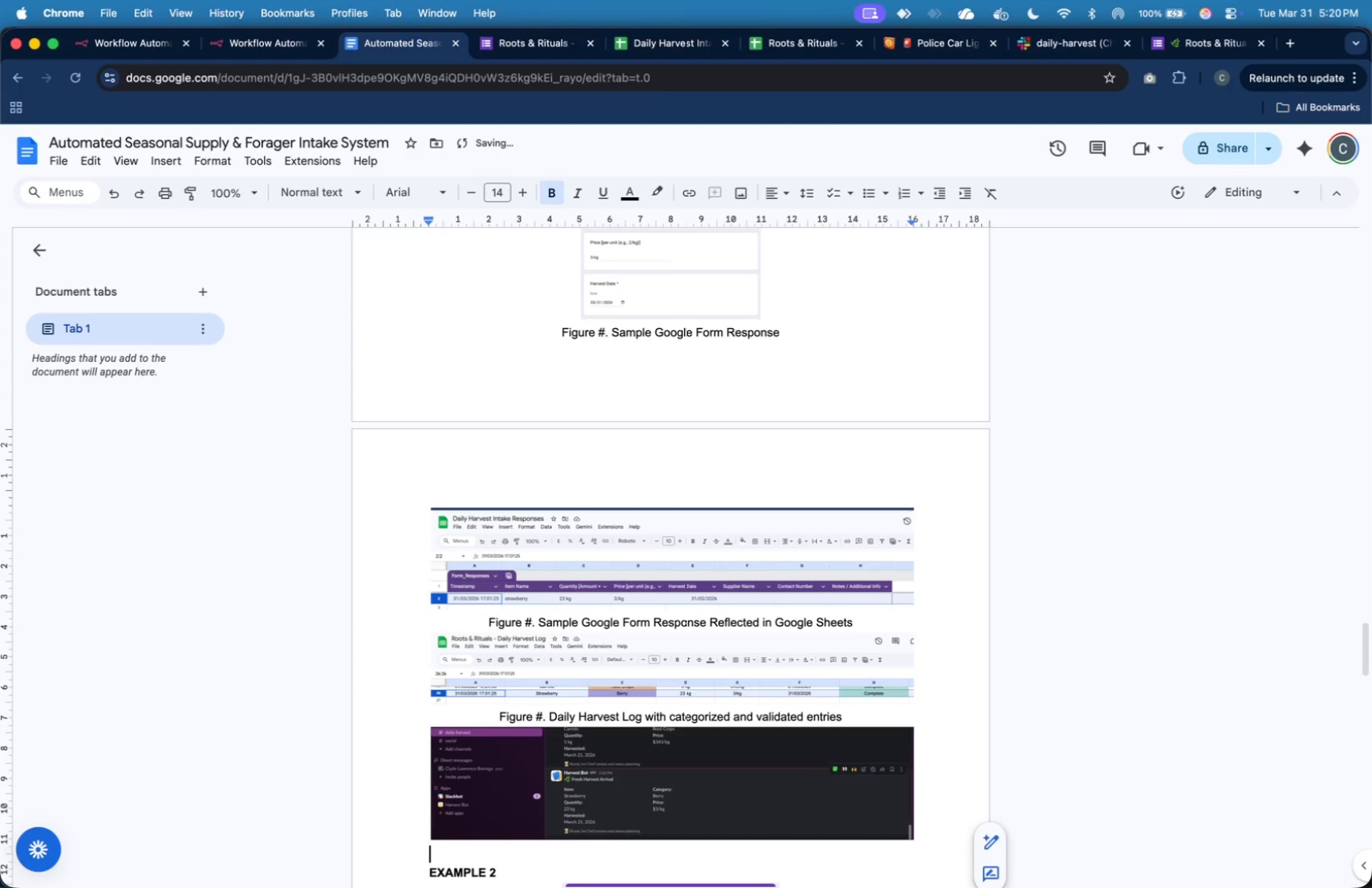 
key(Meta+V)
 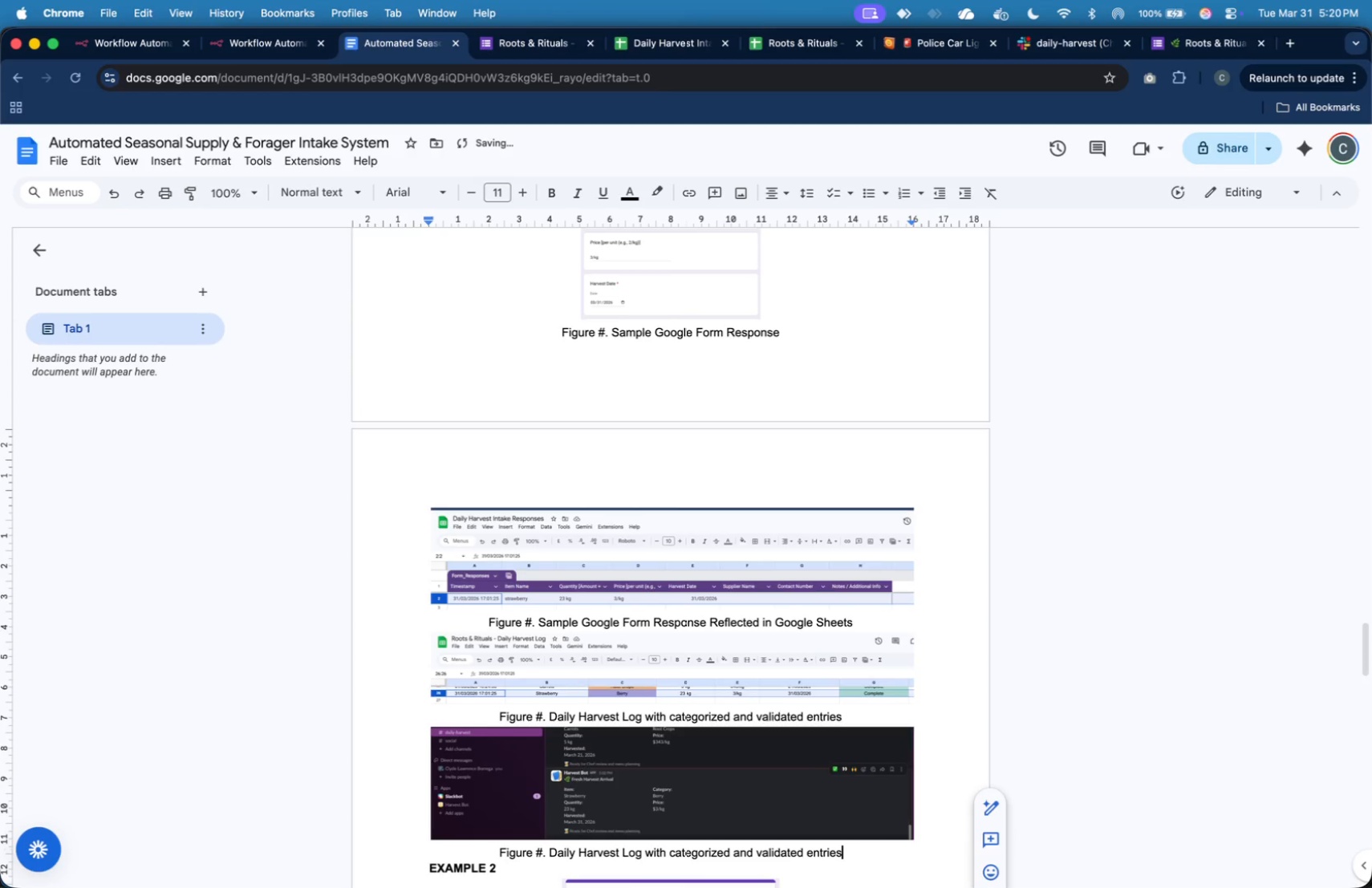 
hold_key(key=ArrowLeft, duration=1.51)
 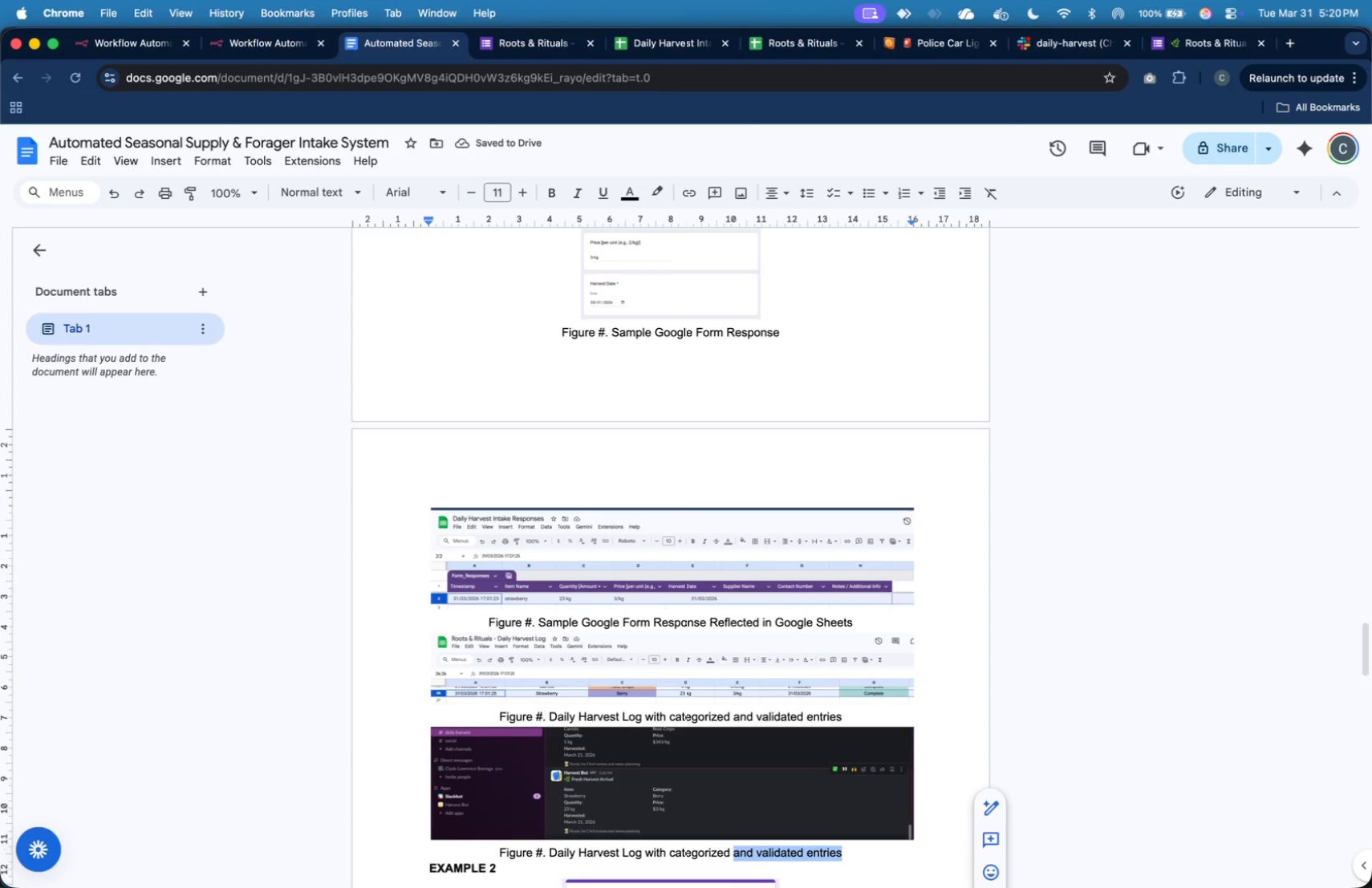 
hold_key(key=ArrowLeft, duration=1.58)
 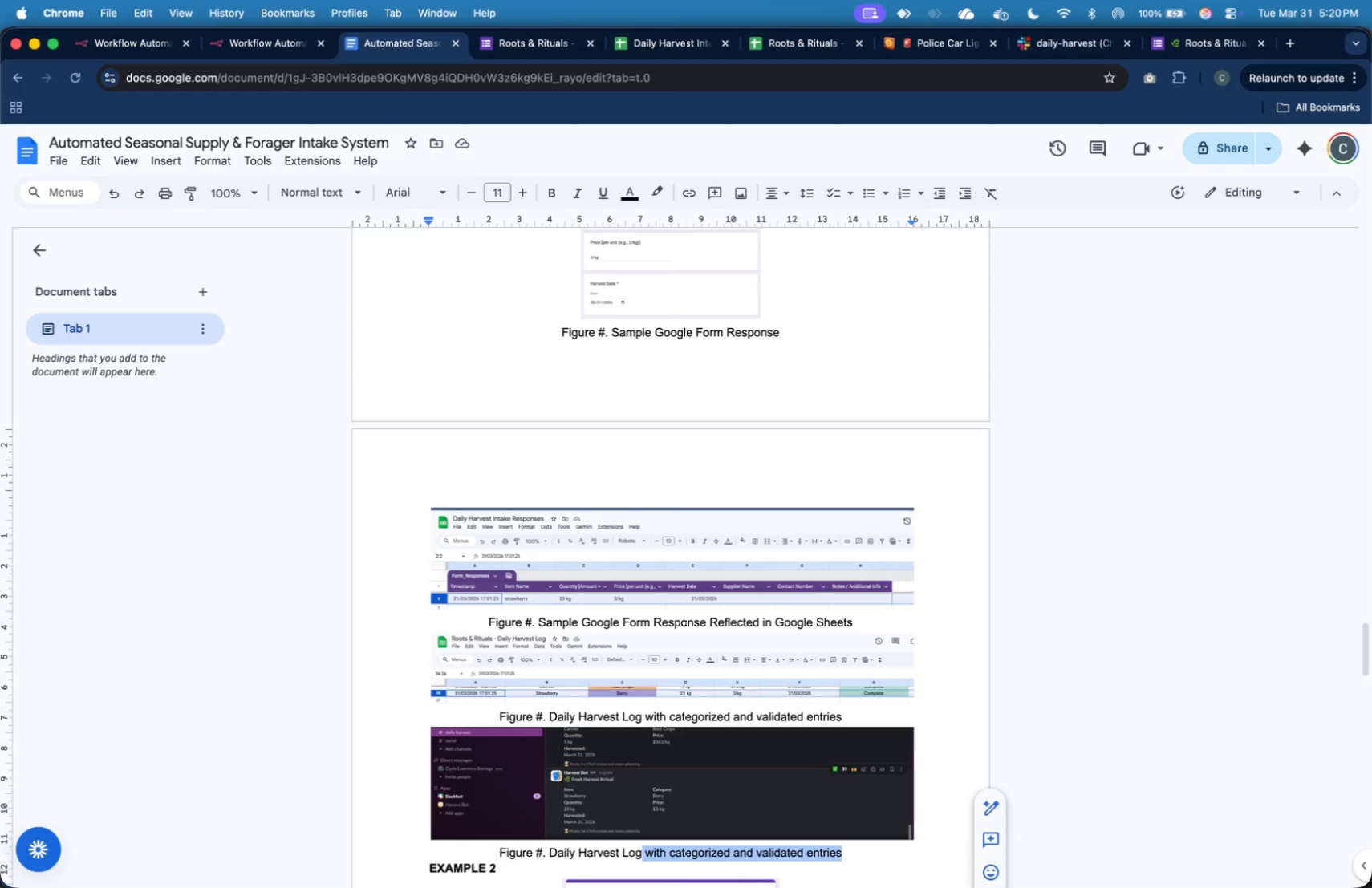 
hold_key(key=ArrowLeft, duration=1.5)
 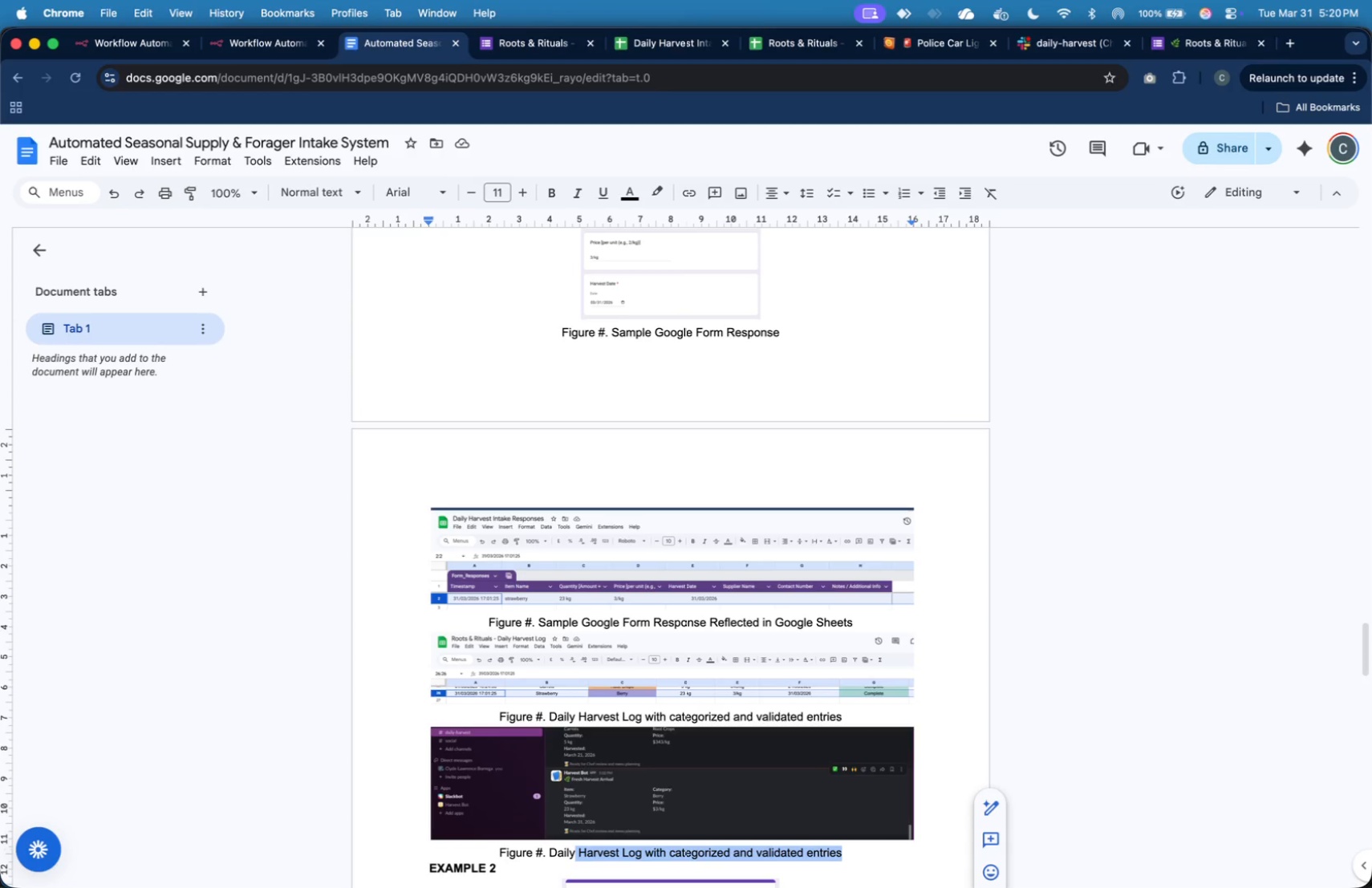 
key(Shift+ArrowLeft)
 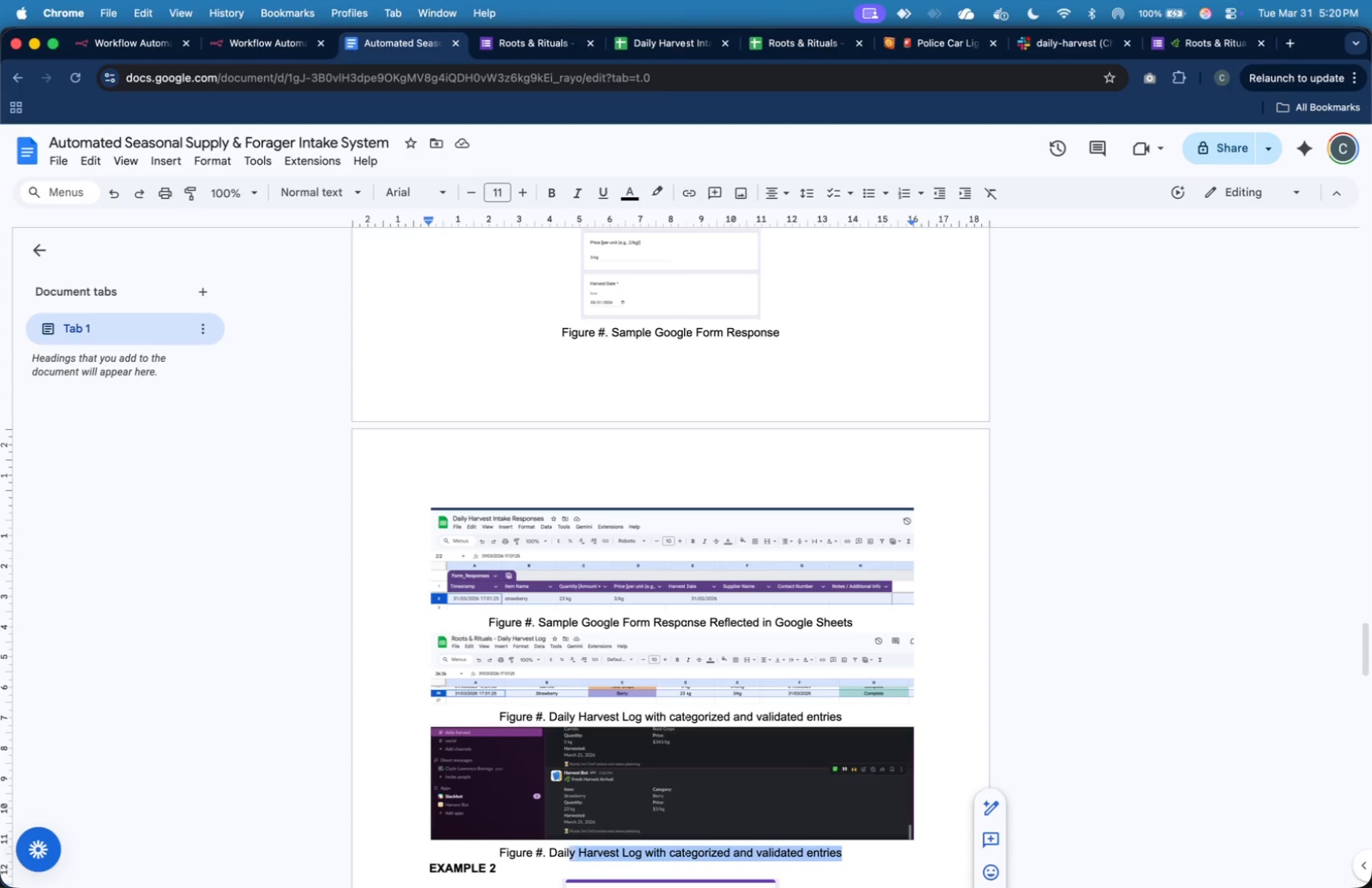 
key(Shift+ArrowLeft)
 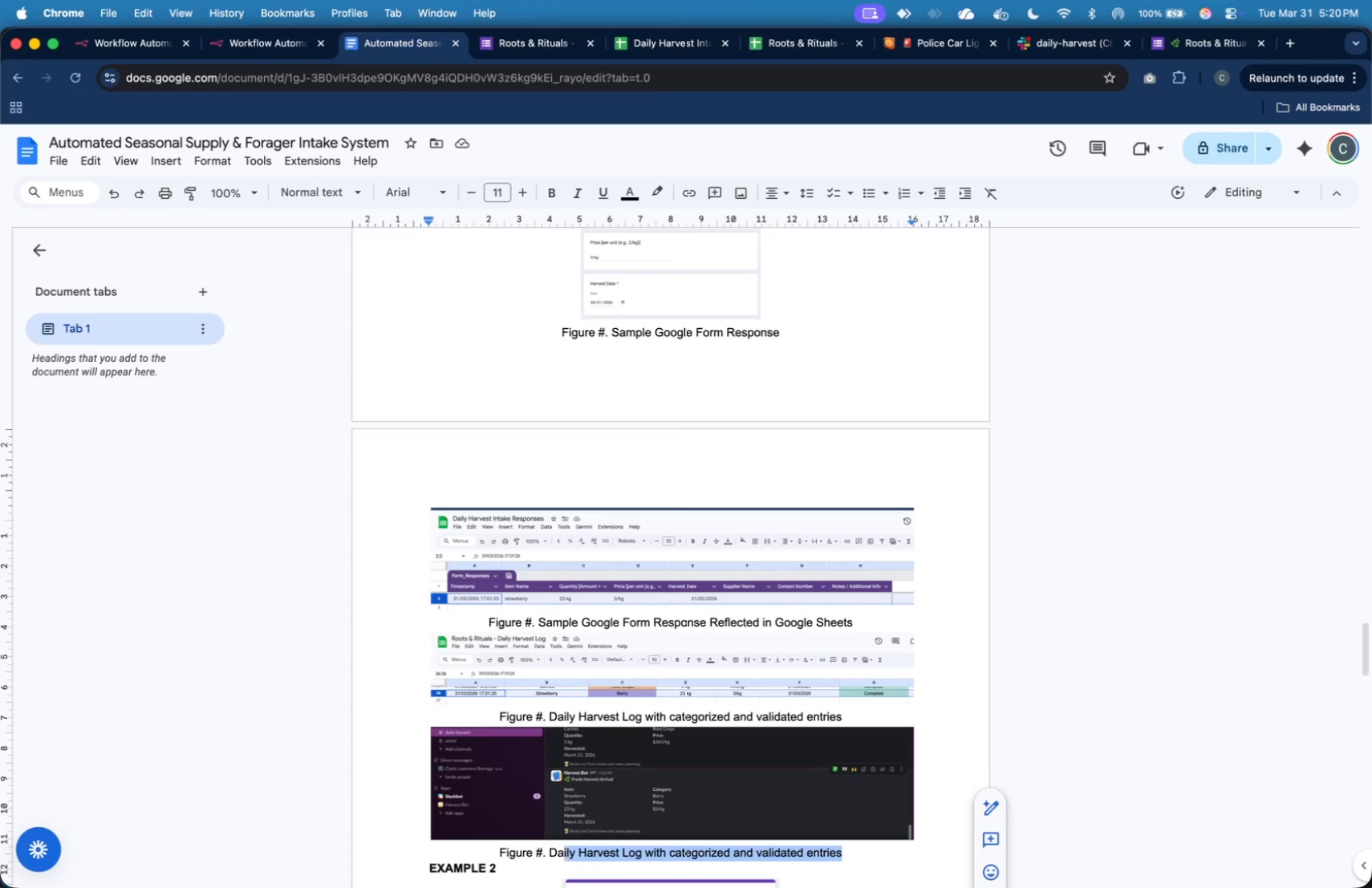 
key(Shift+ArrowLeft)
 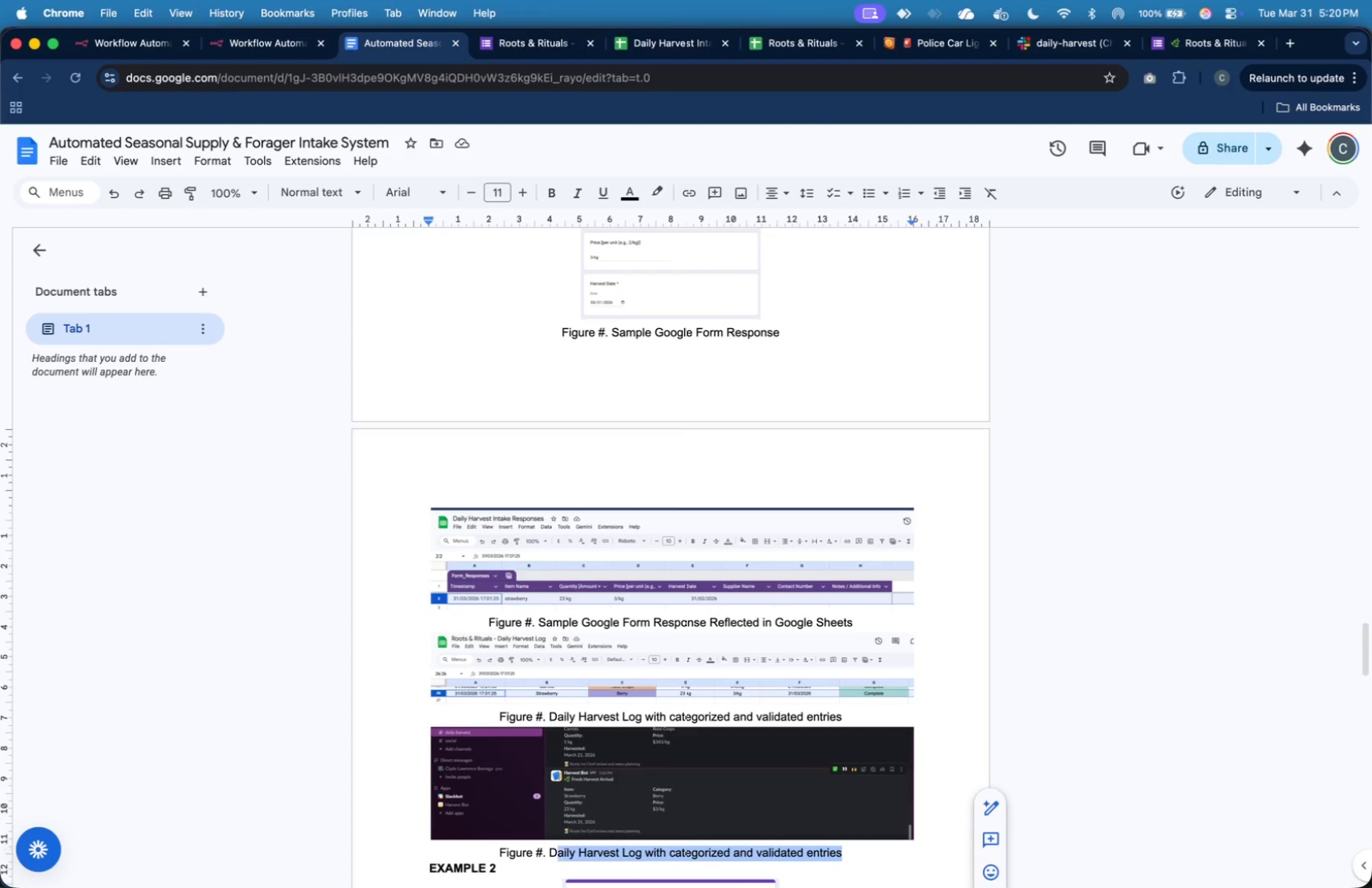 
key(Shift+ArrowLeft)
 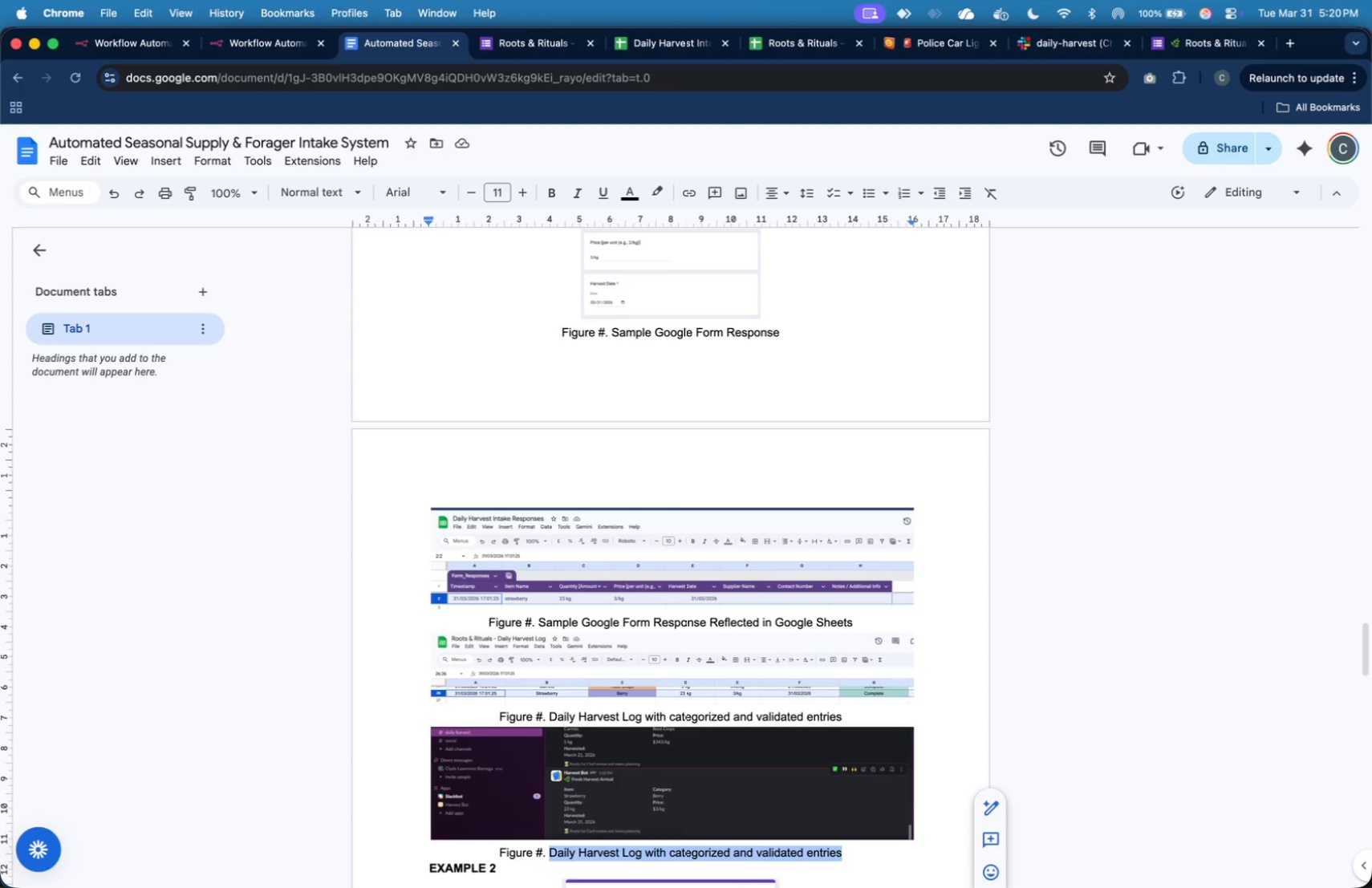 
key(Shift+ArrowLeft)
 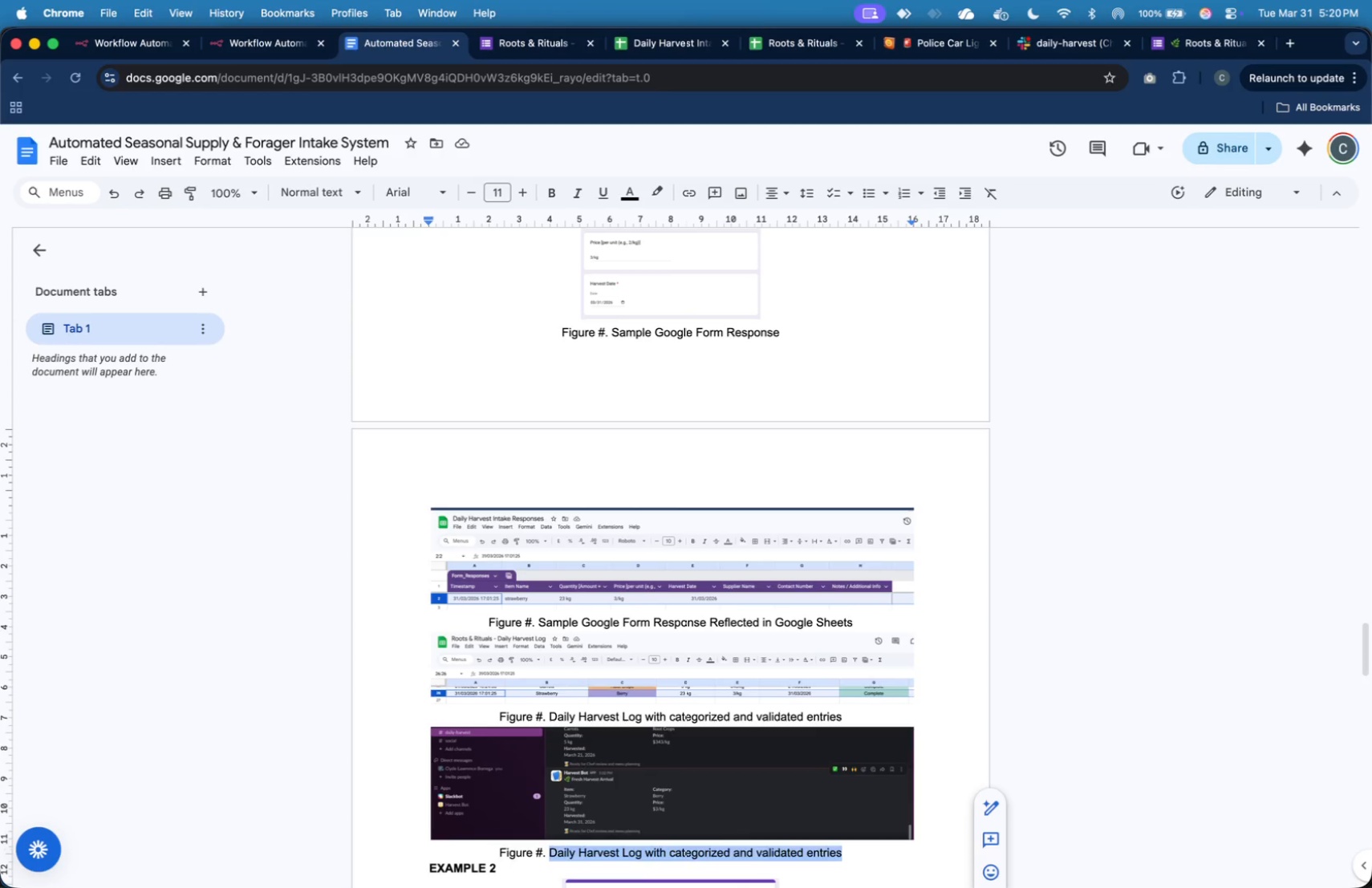 
type(Slack No)
key(Backspace)
key(Backspace)
type(notification showing a formatted harvest submission)
 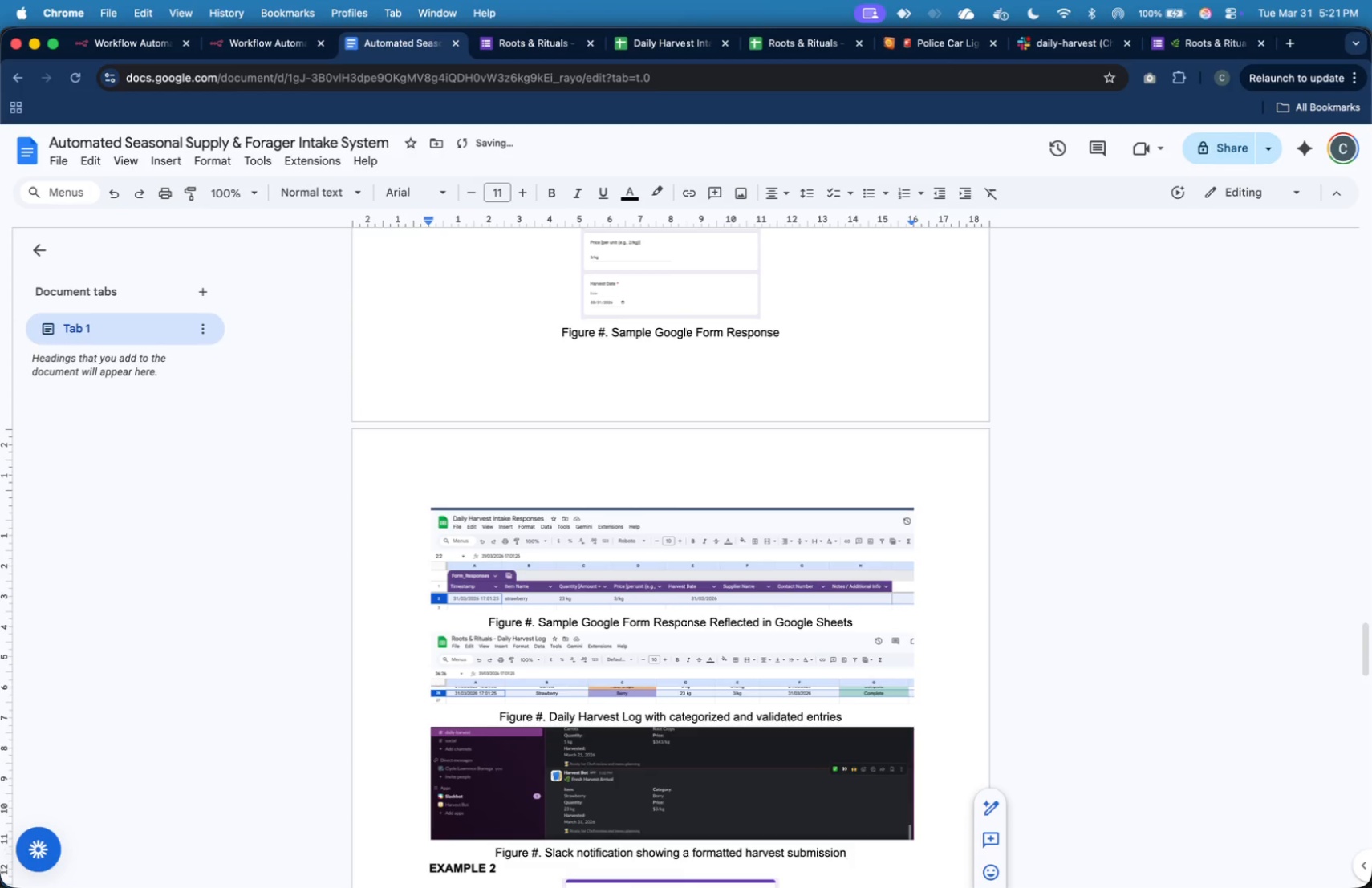 
scroll: coordinate [791, 603], scroll_direction: up, amount: 19.0
 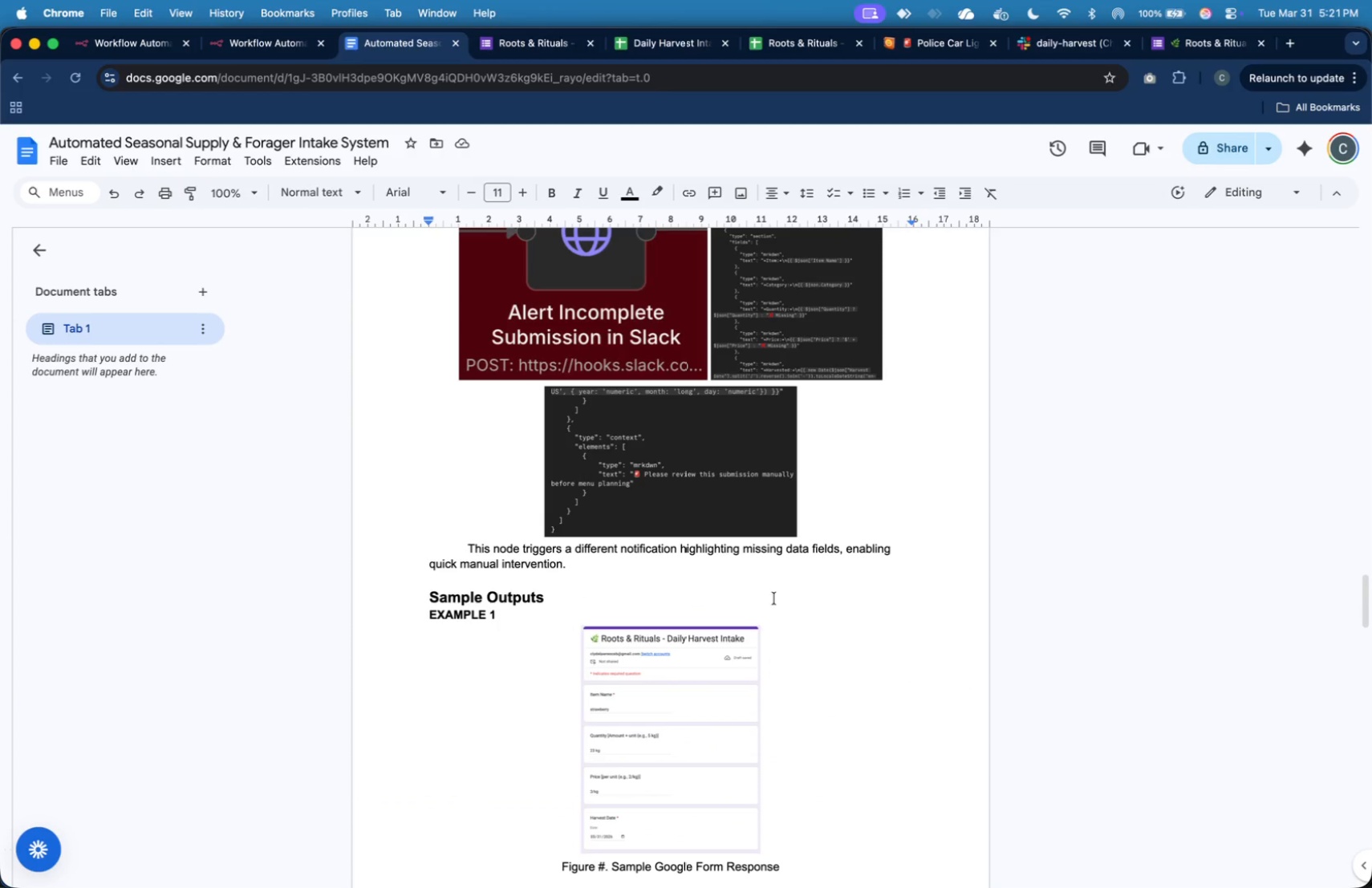 
scroll: coordinate [774, 598], scroll_direction: down, amount: 10.0
 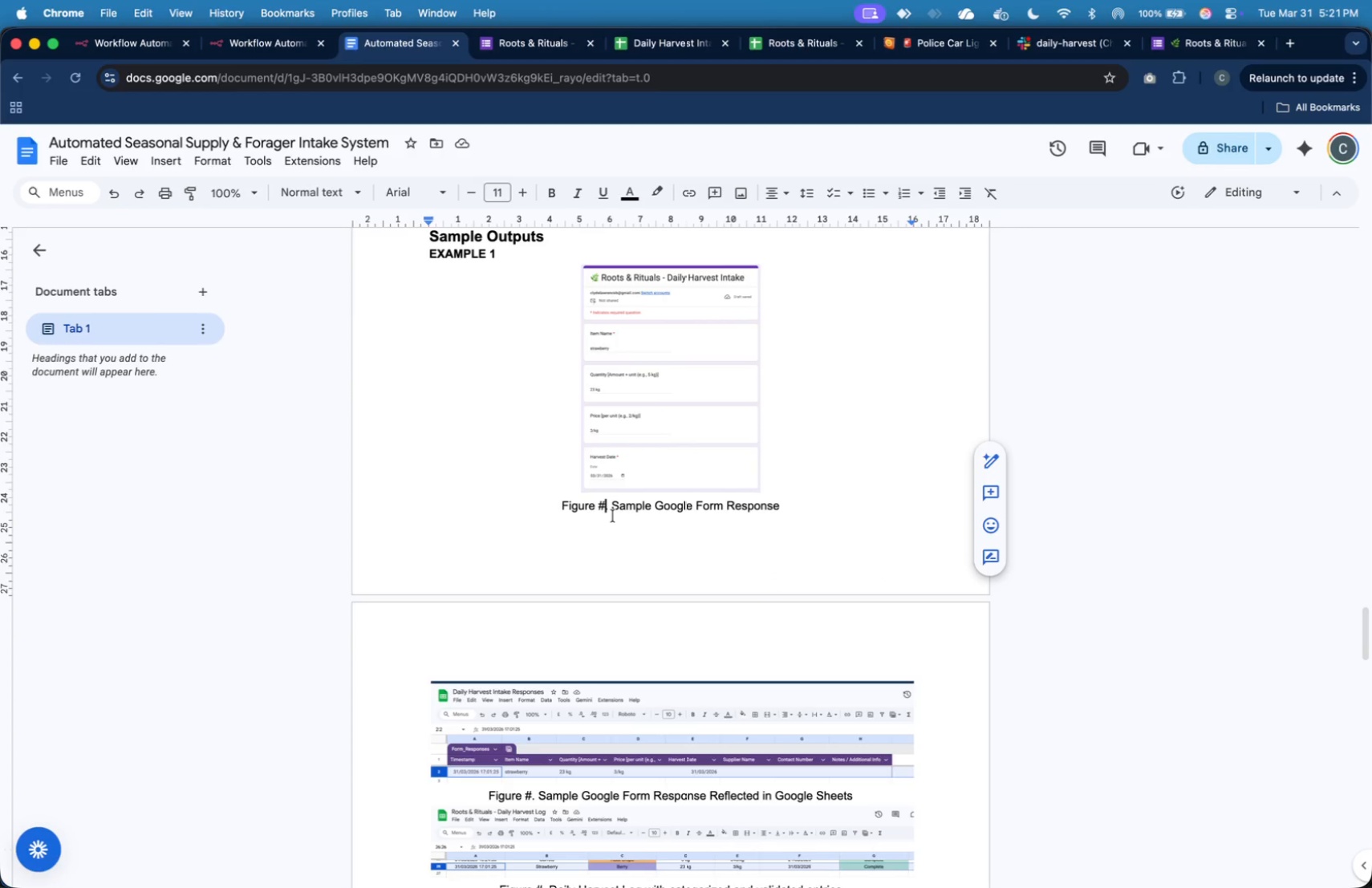 
left_click_drag(start_coordinate=[785, 513], to_coordinate=[542, 512])
 